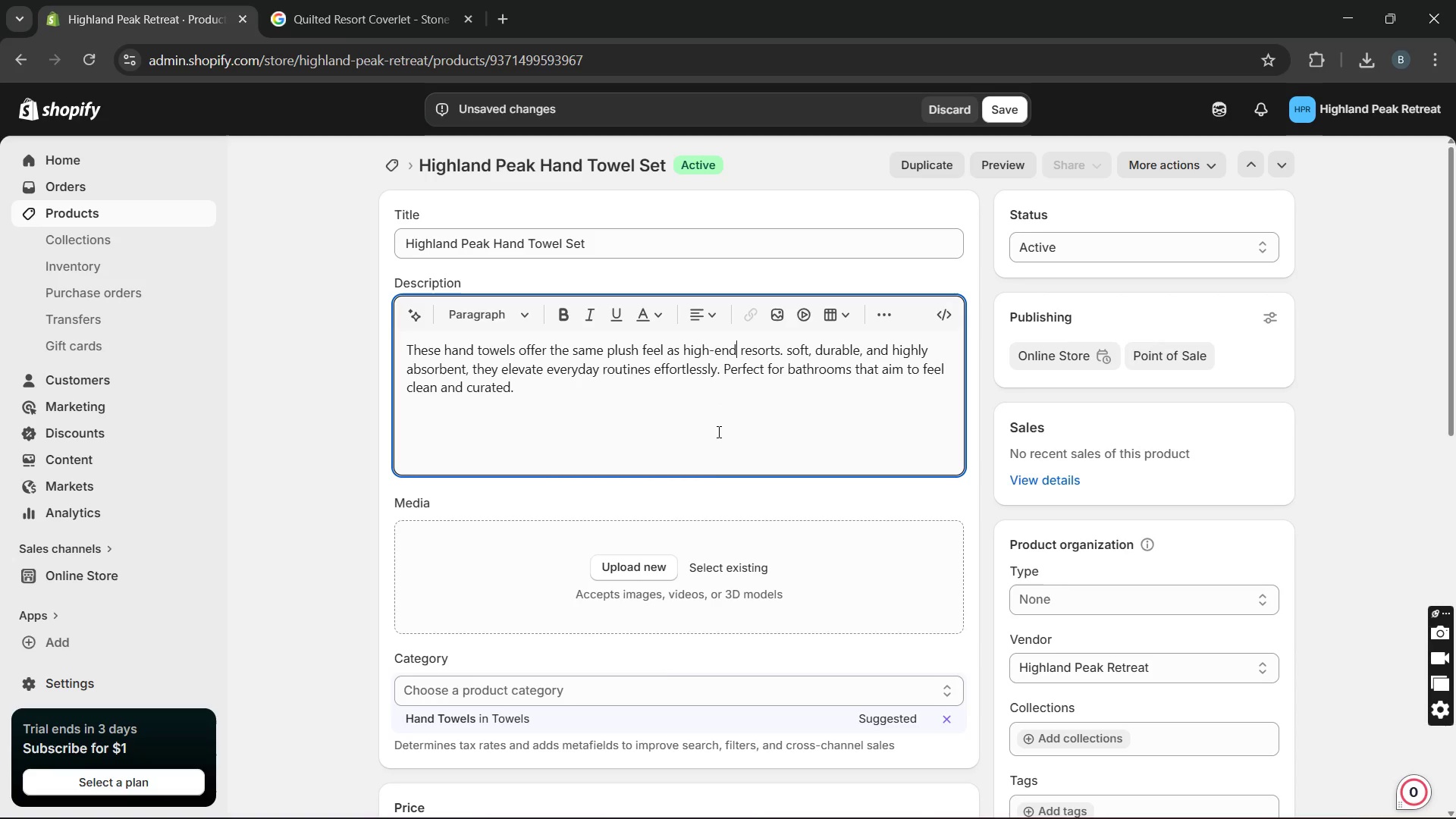 
key(Unknown)
 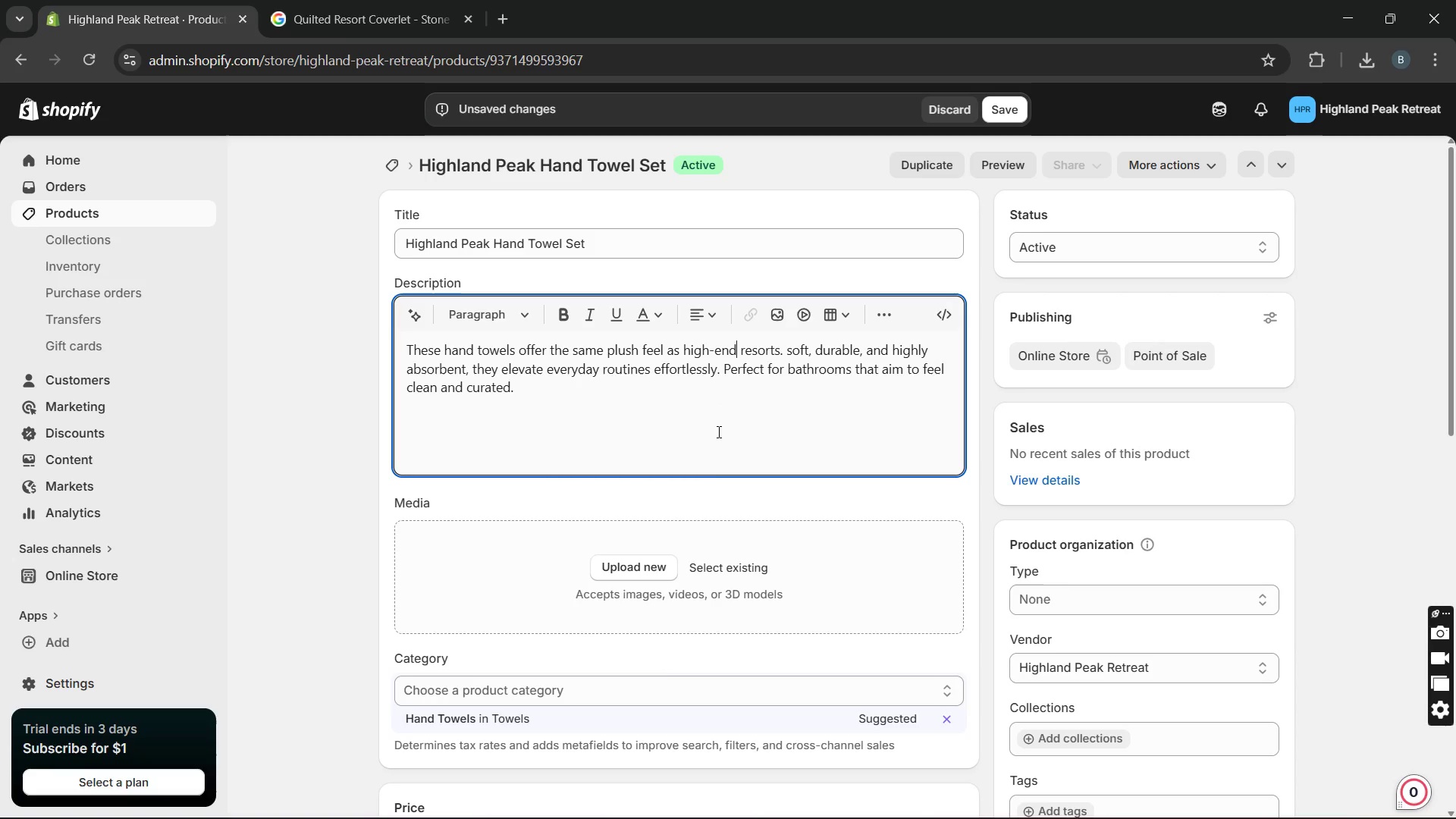 
key(Unknown)
 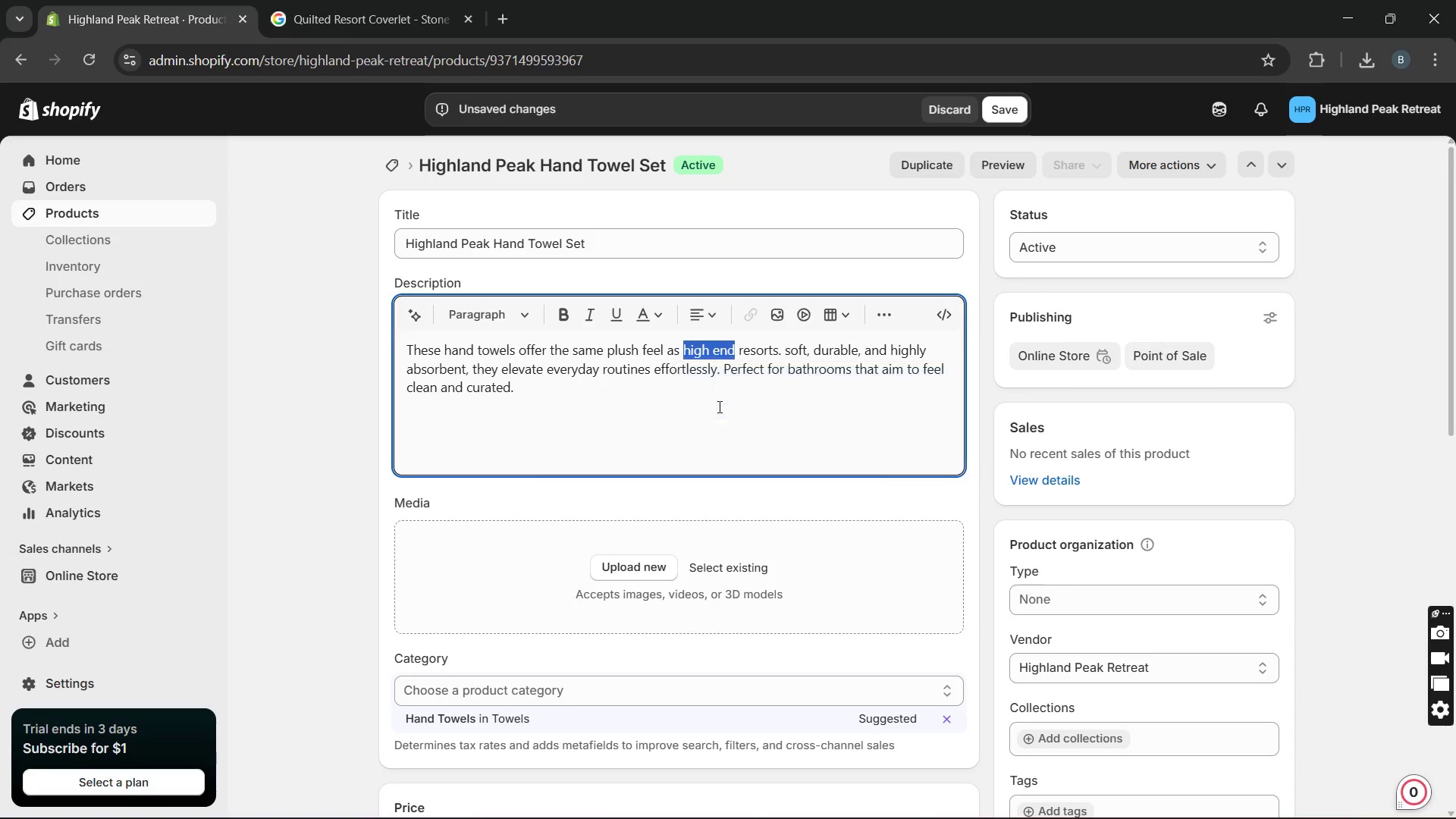 
key(Unknown)
 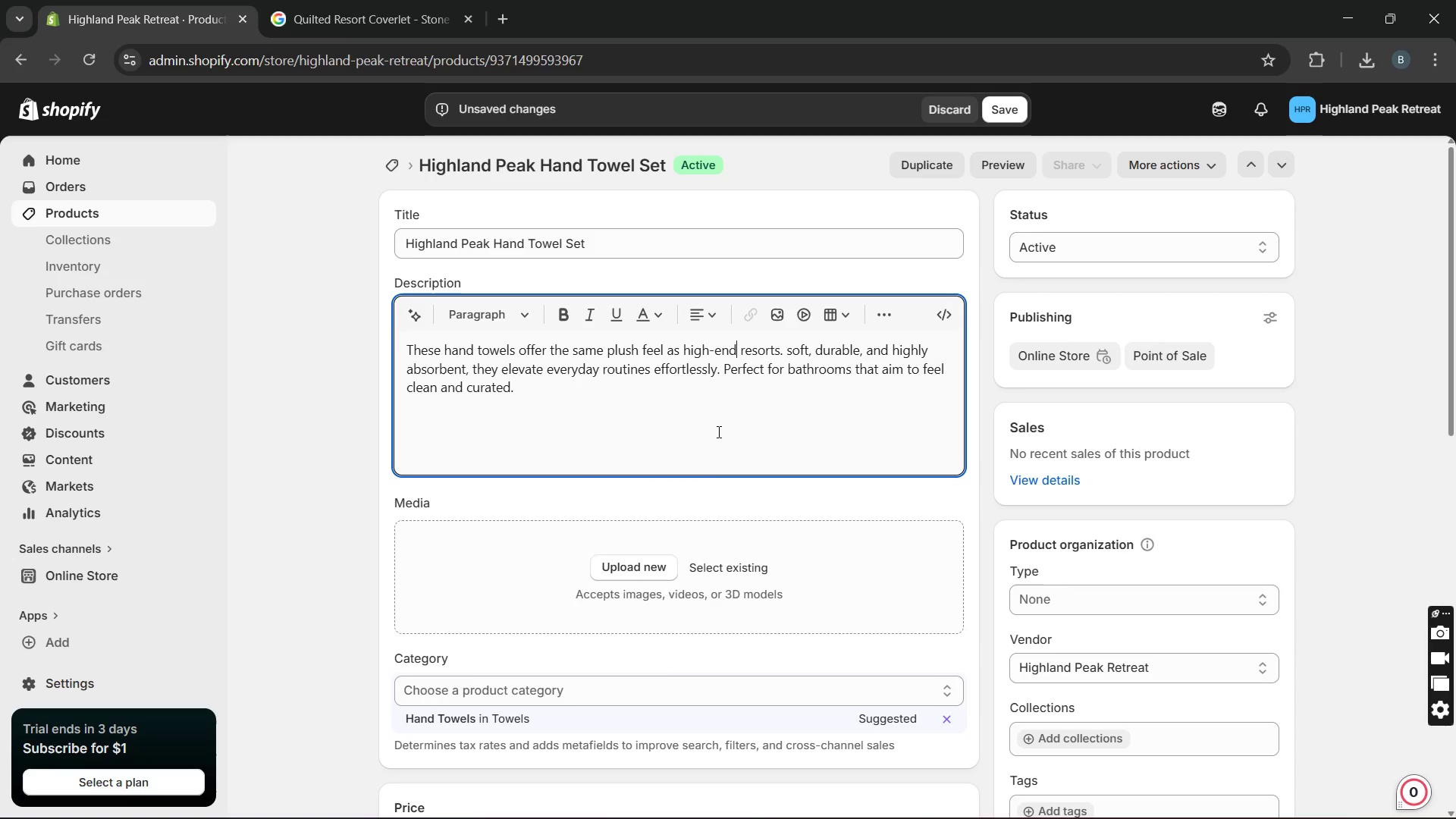 
key(Unknown)
 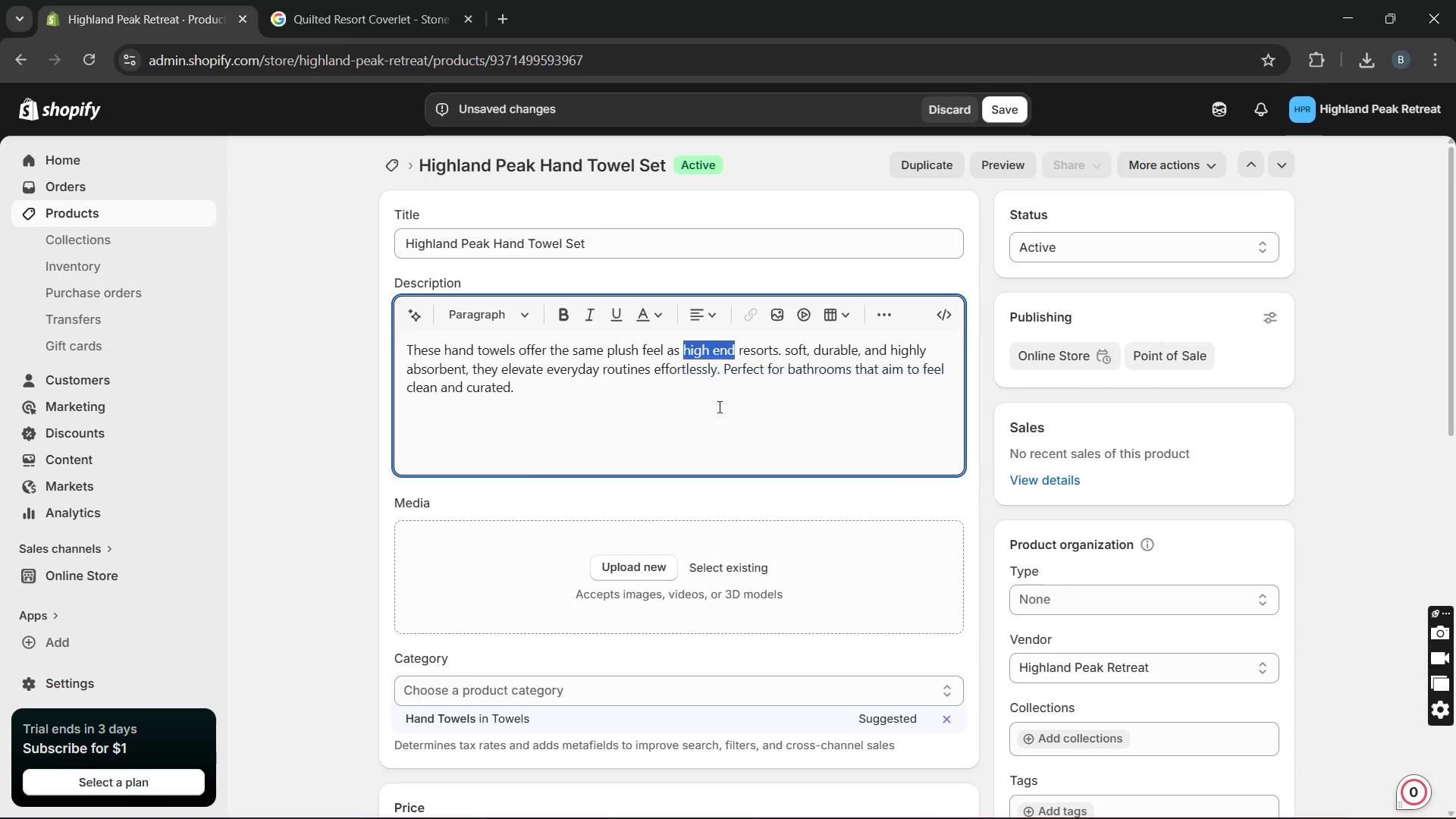 
key(Unknown)
 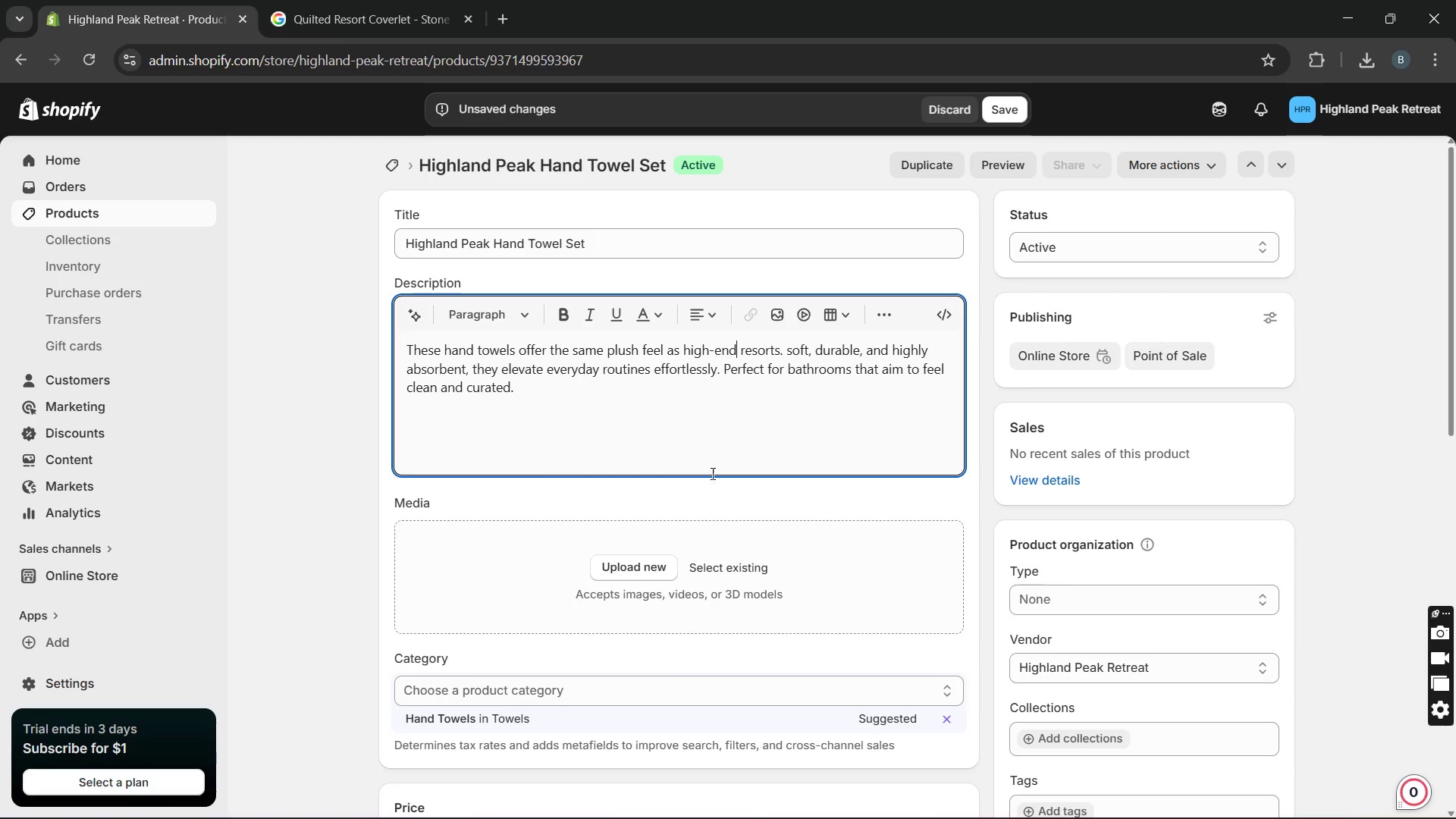 
key(Unknown)
 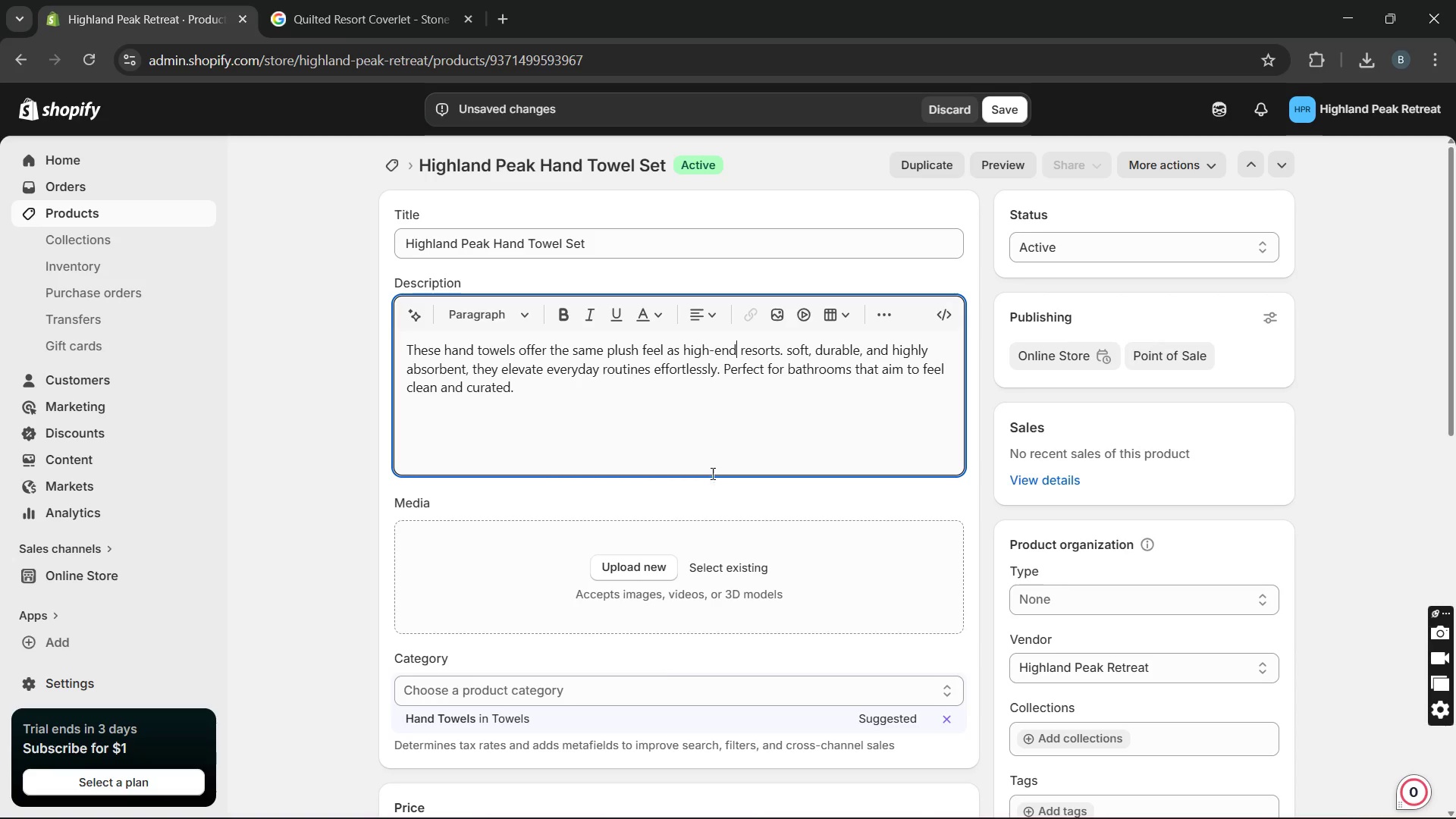 
key(Unknown)
 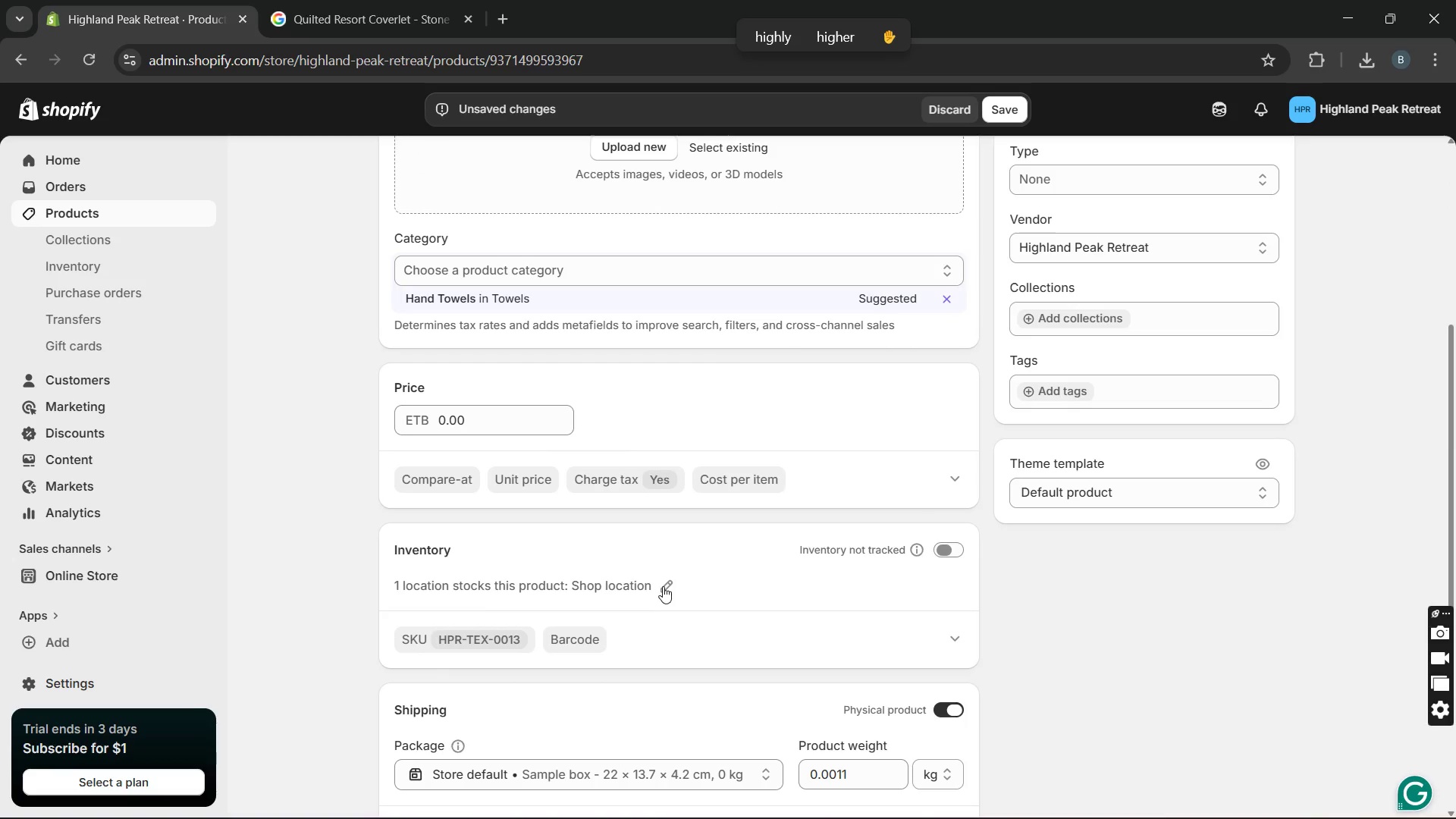 
left_click([935, 549])
 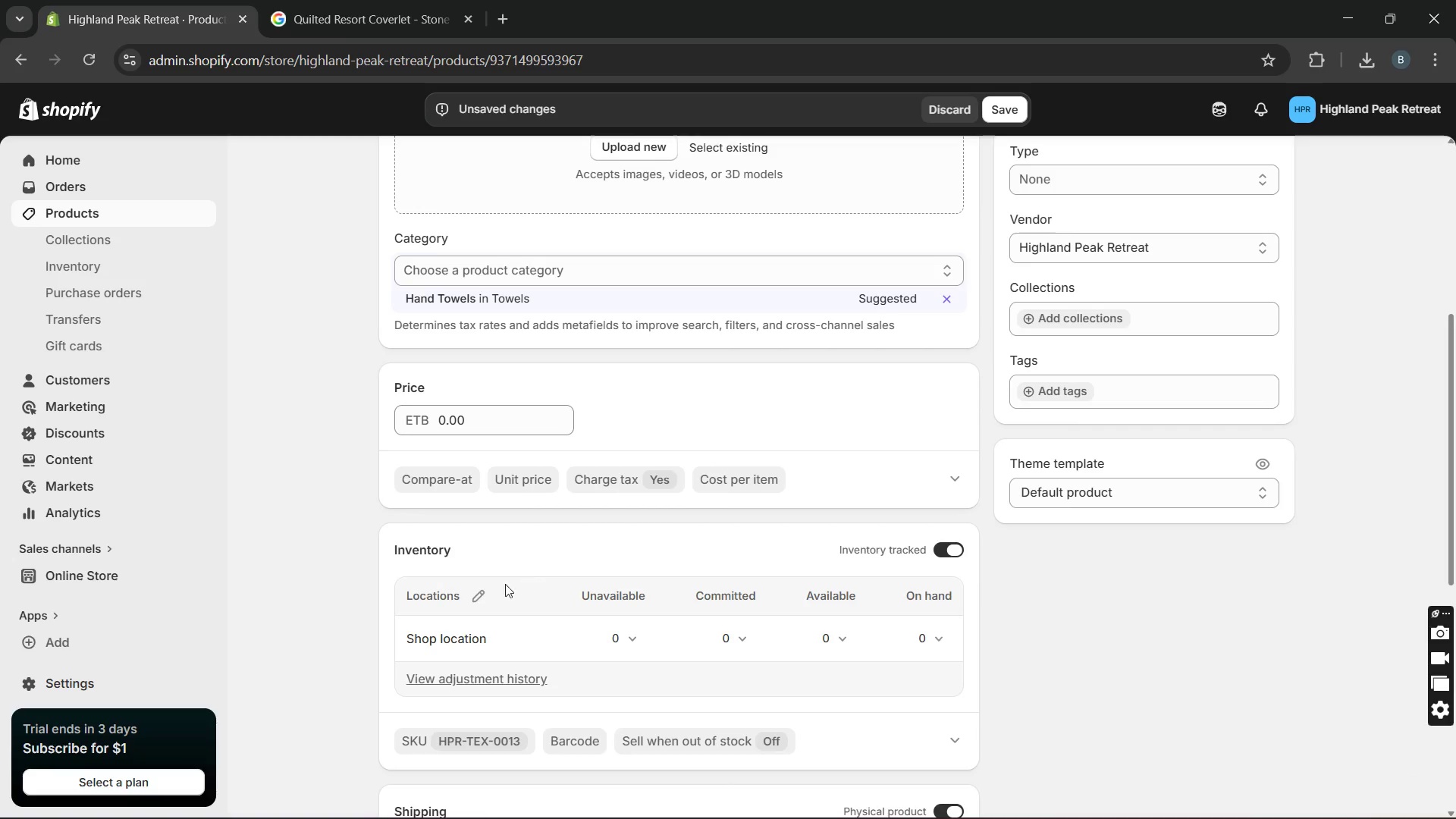 
left_click([477, 592])
 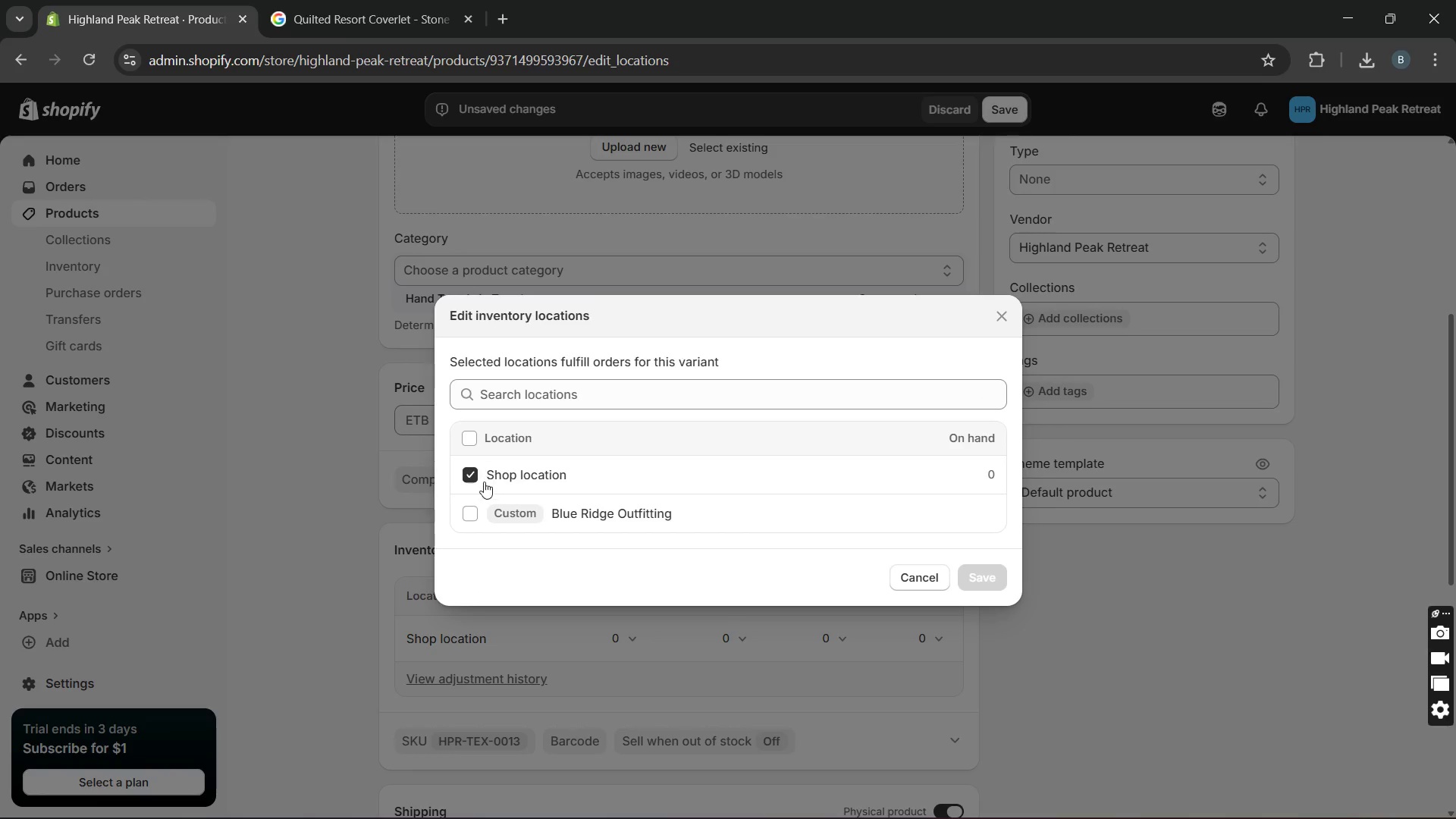 
left_click([474, 507])
 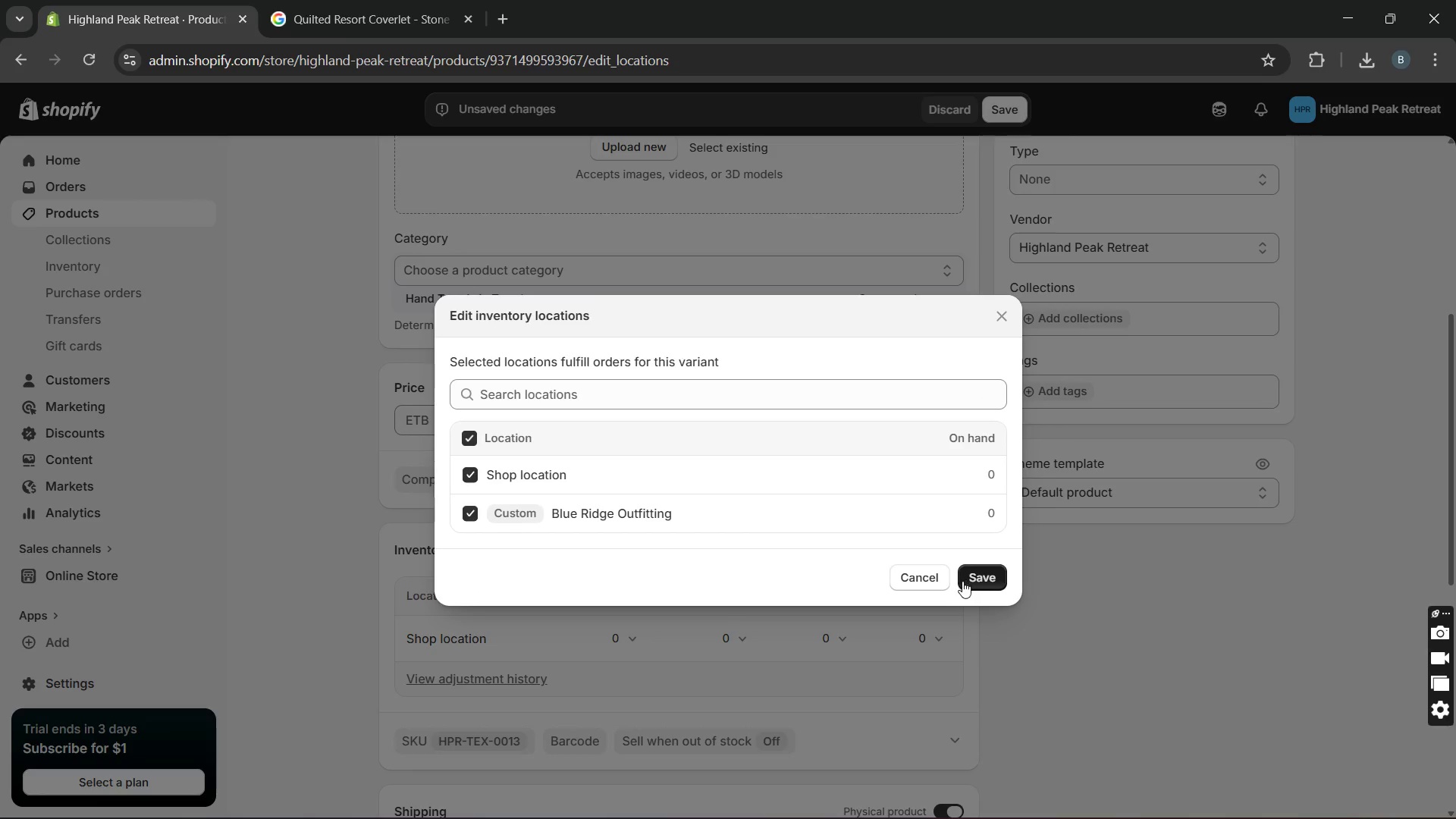 
left_click([956, 583])
 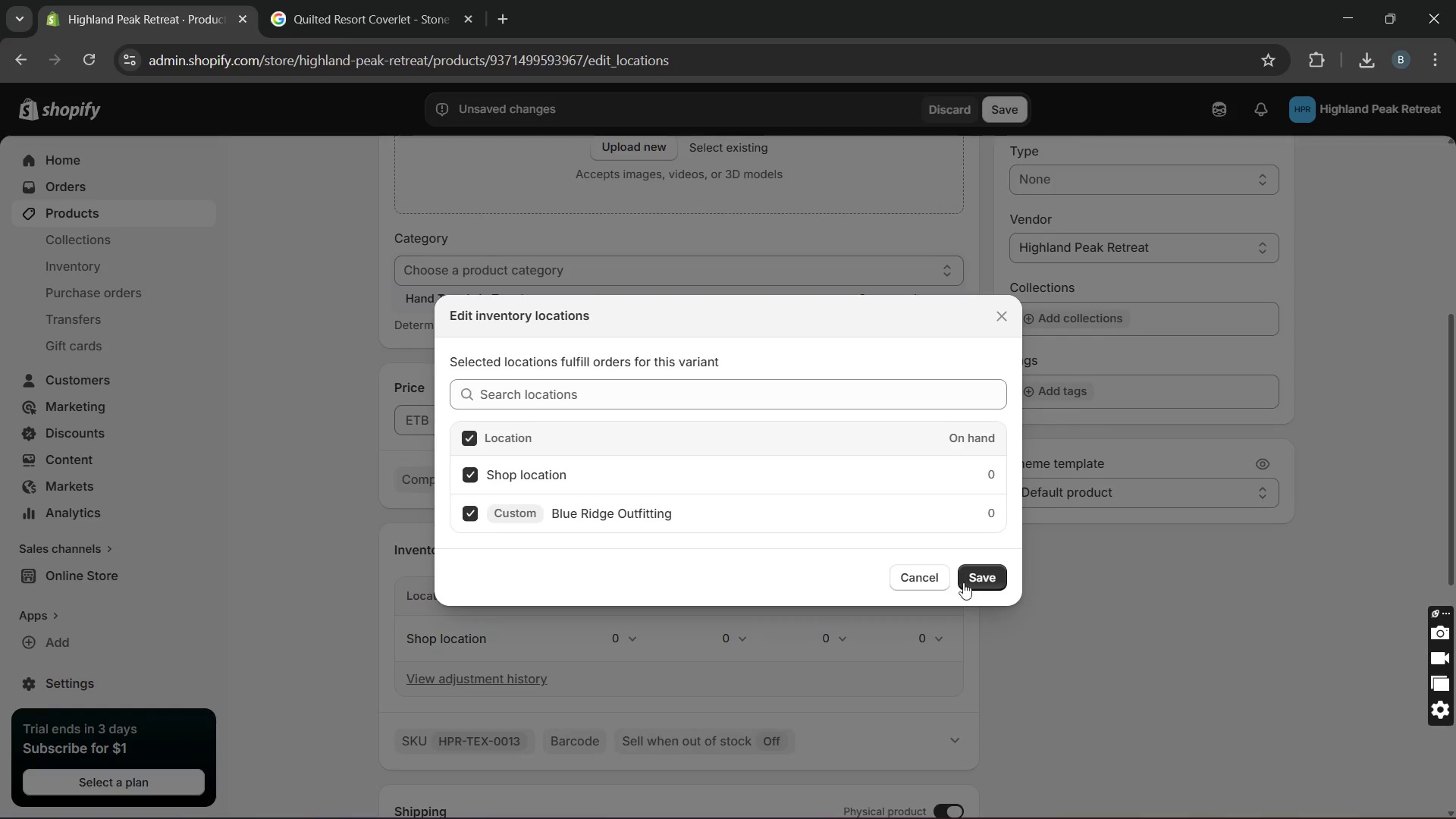 
left_click([976, 578])
 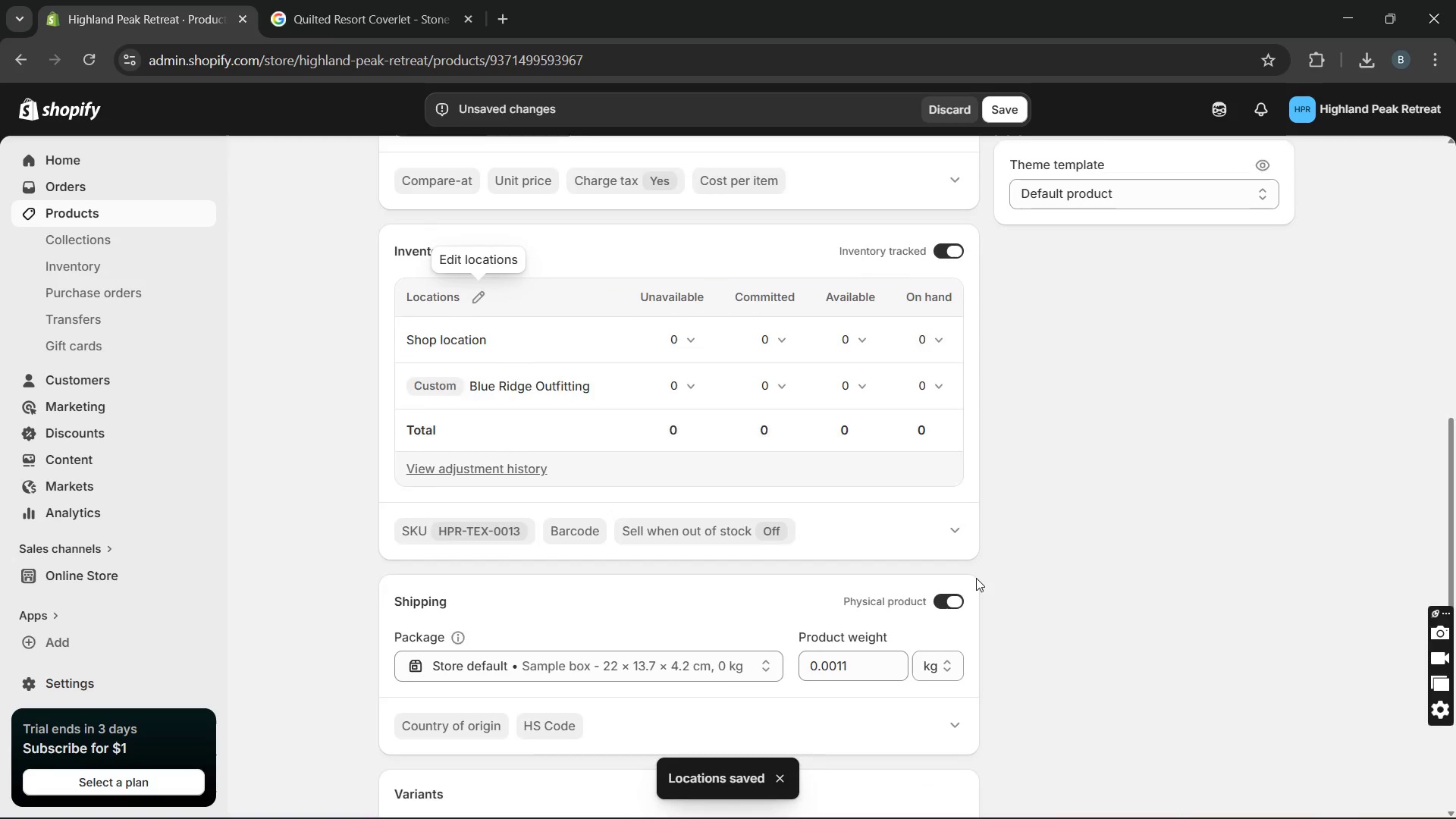 
wait(6.2)
 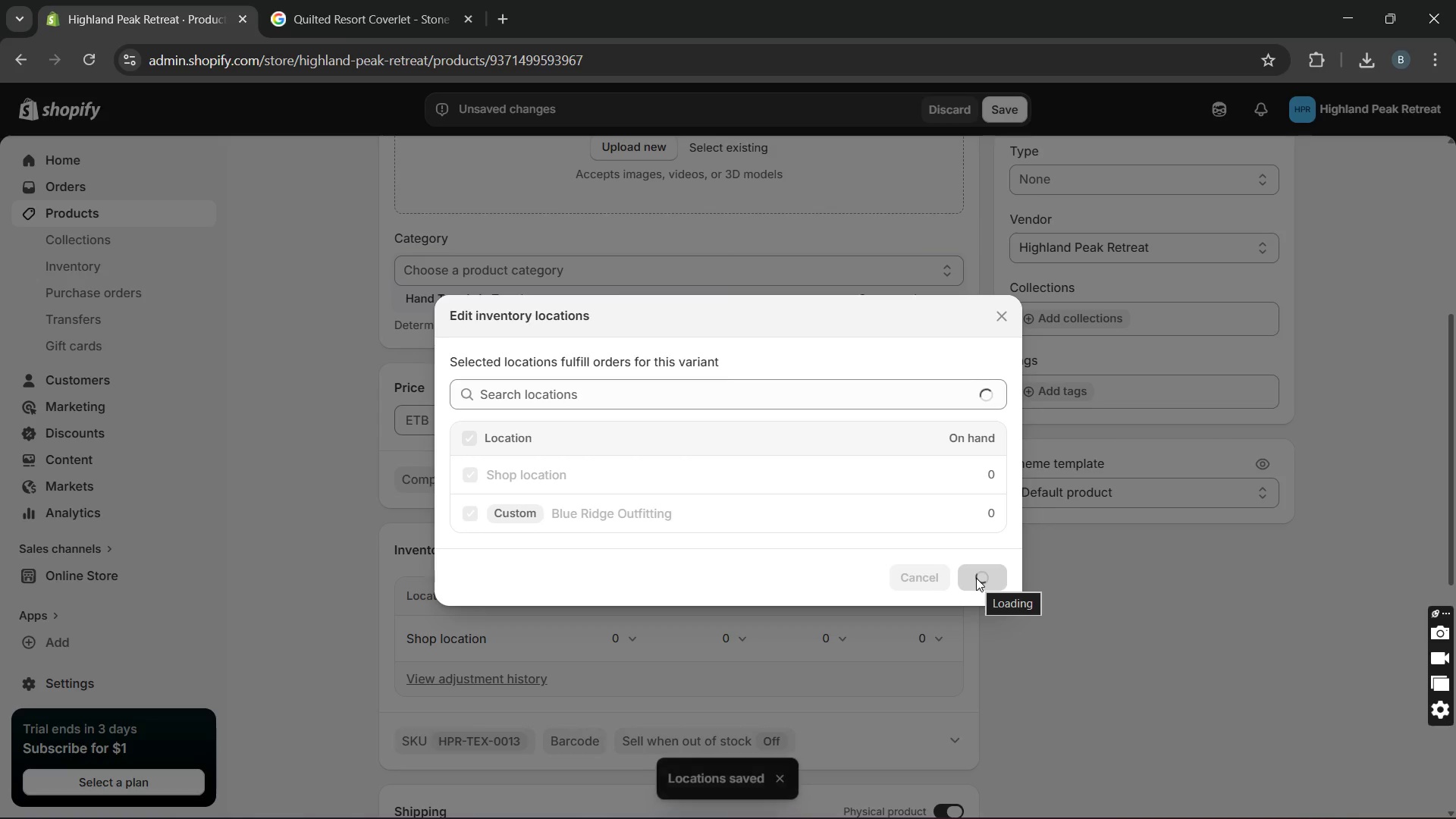 
left_click([850, 378])
 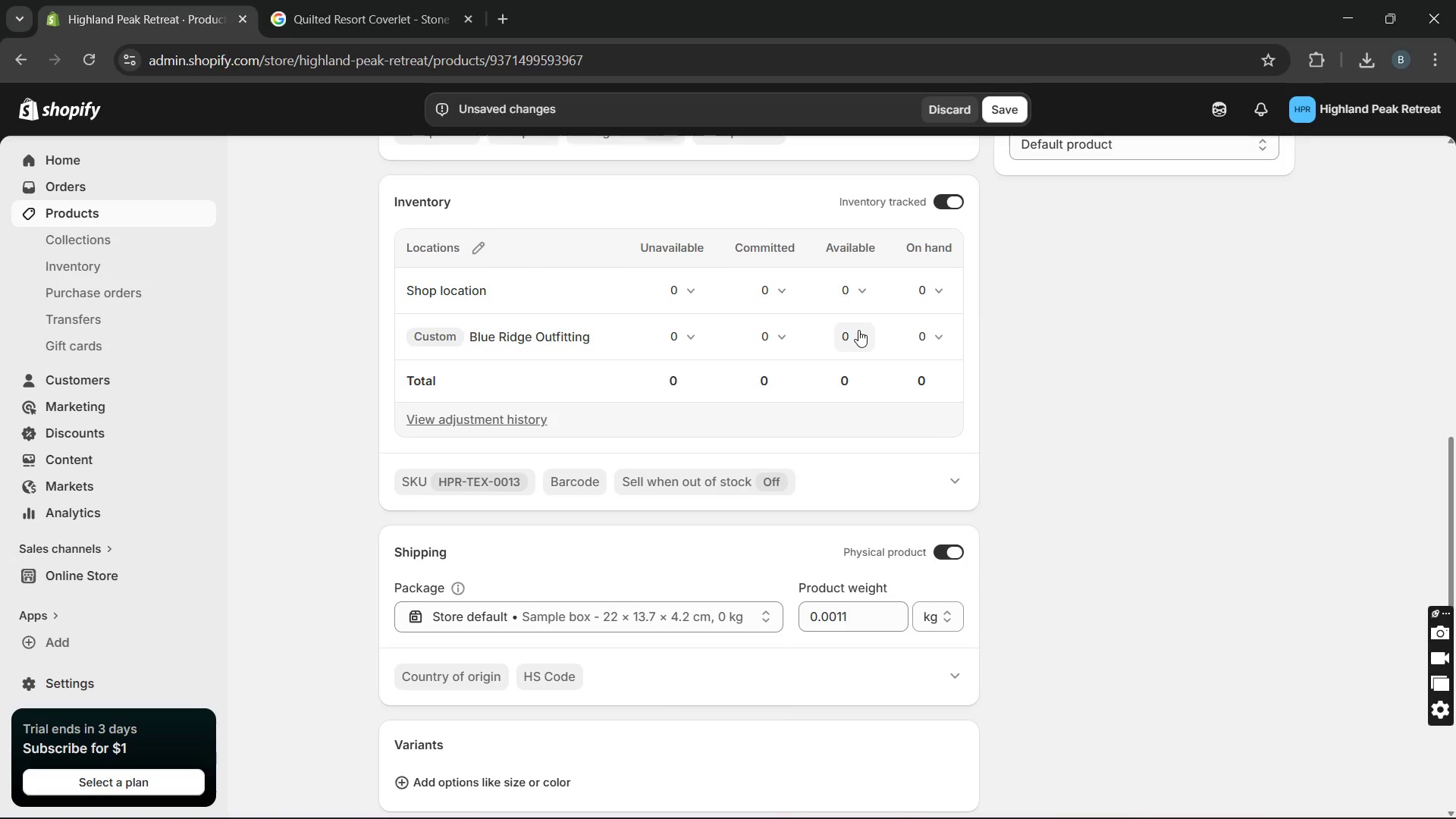 
left_click([858, 330])
 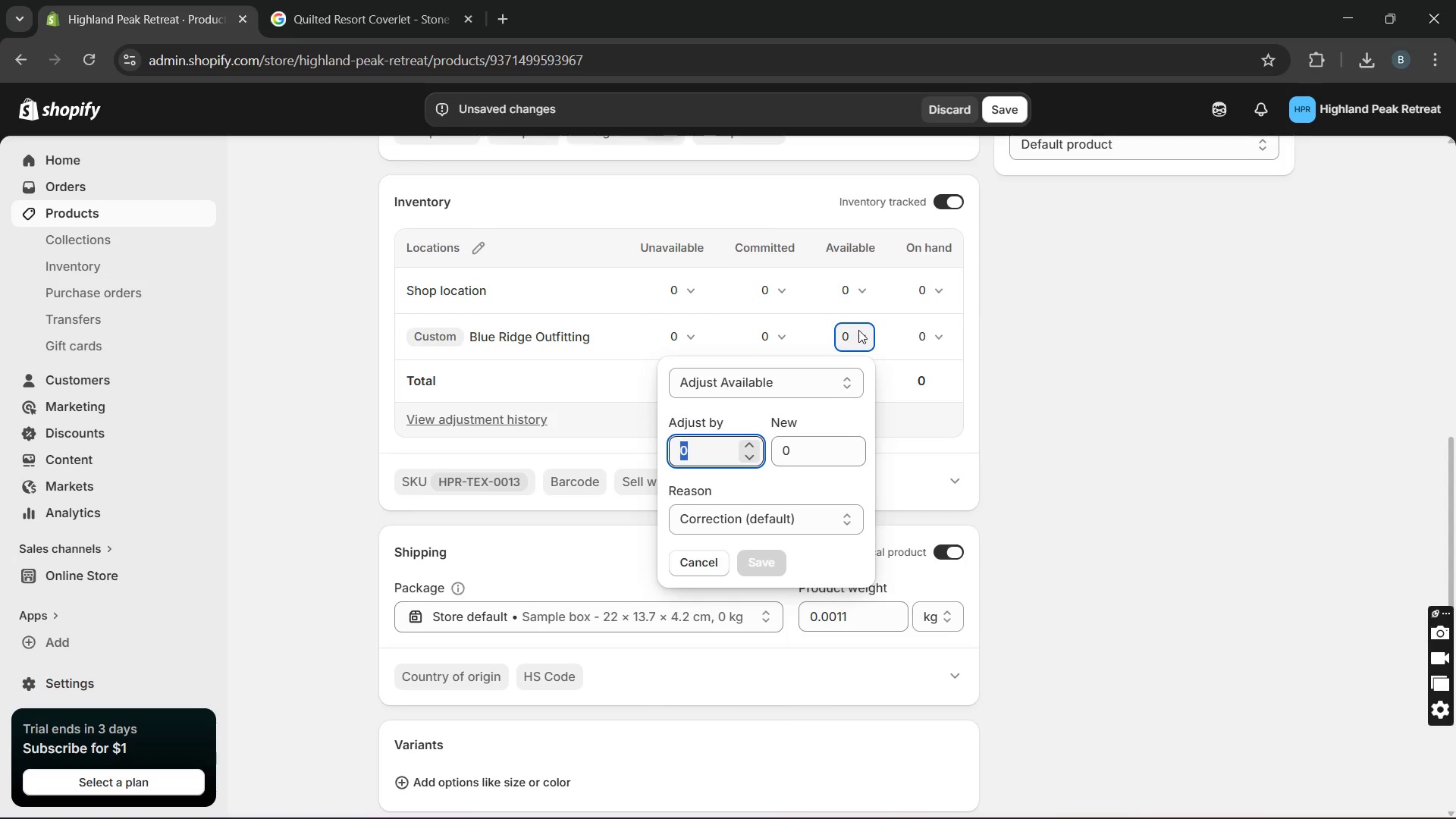 
type(15)
 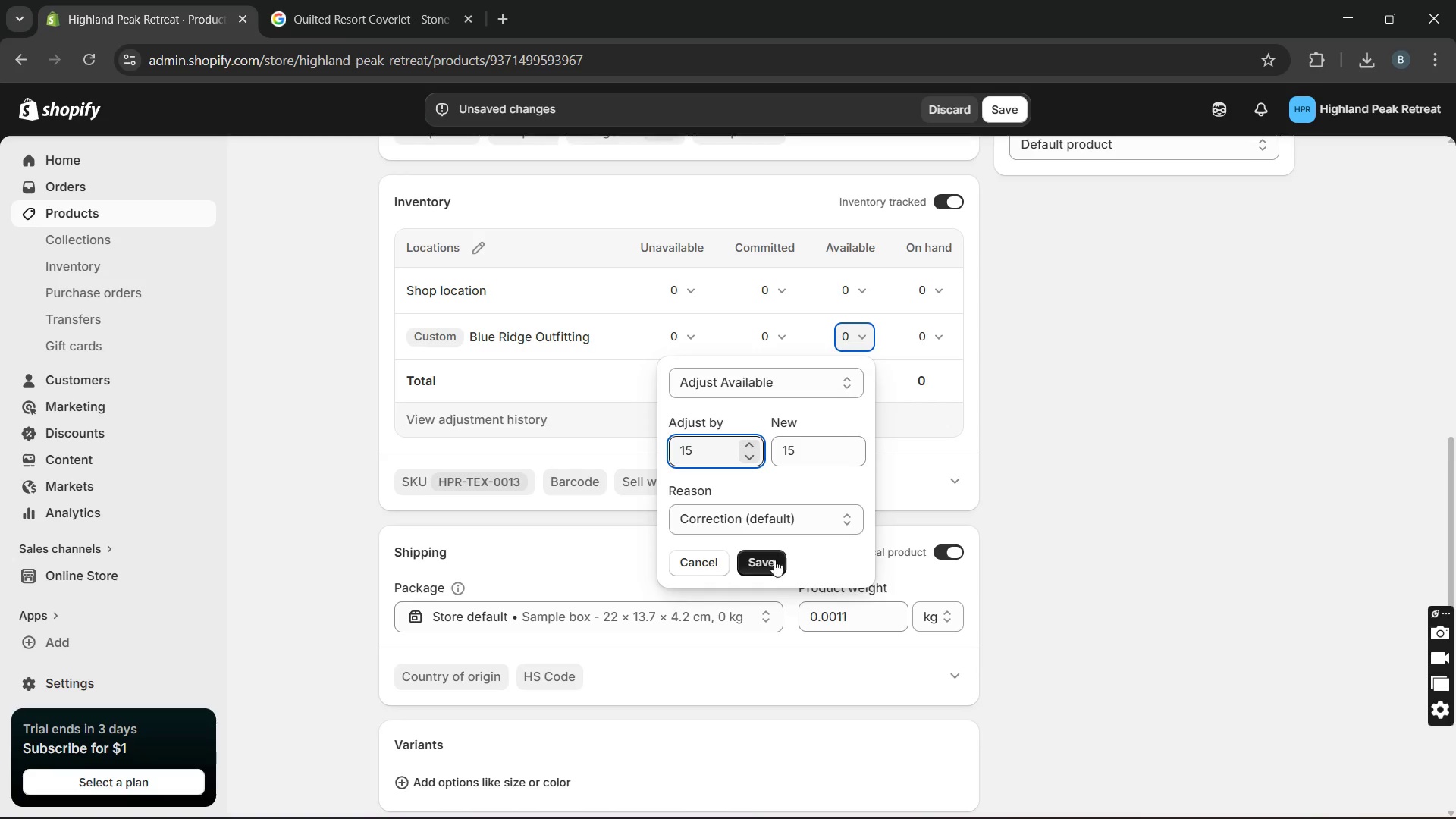 
left_click([769, 569])
 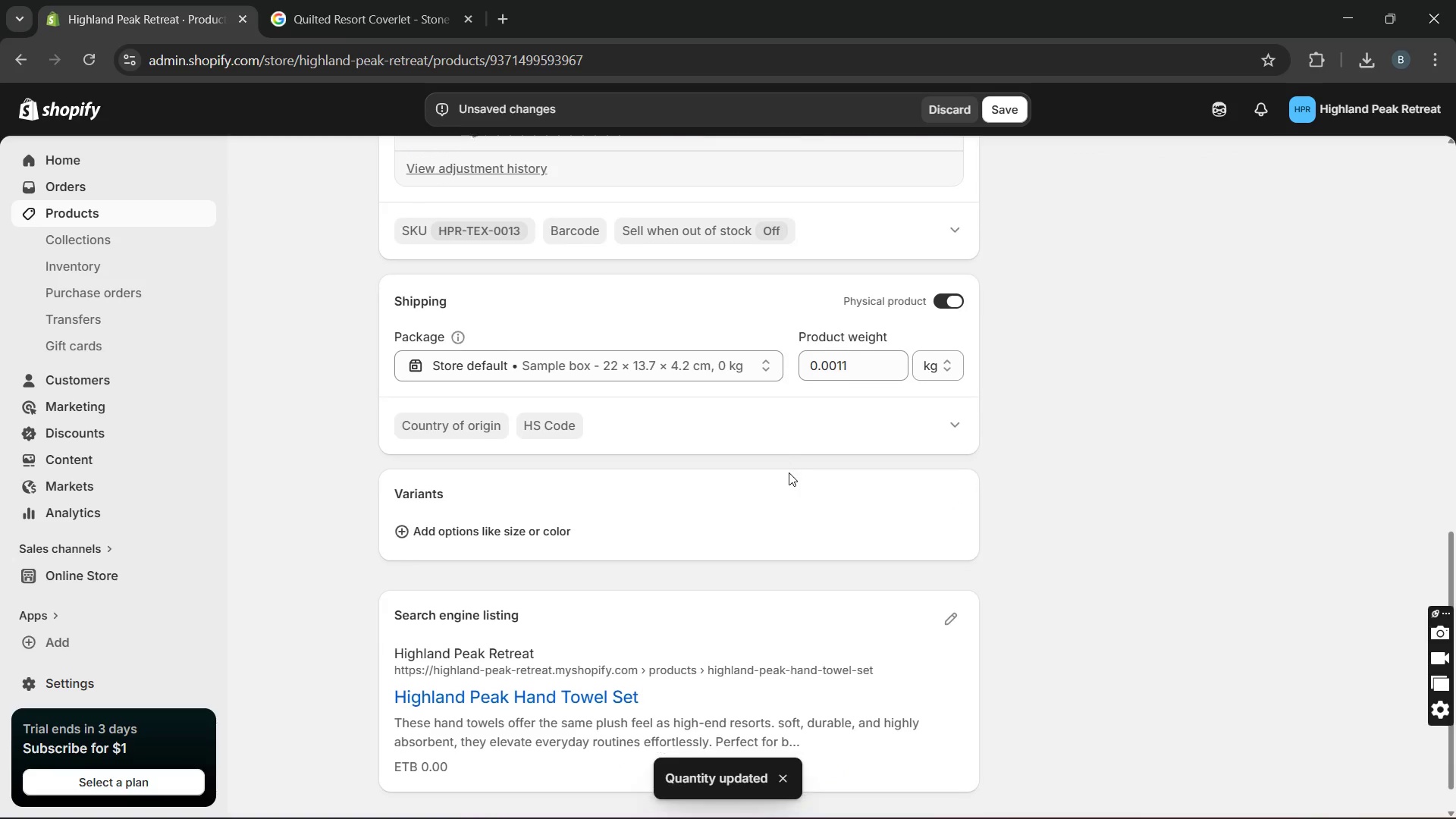 
wait(7.42)
 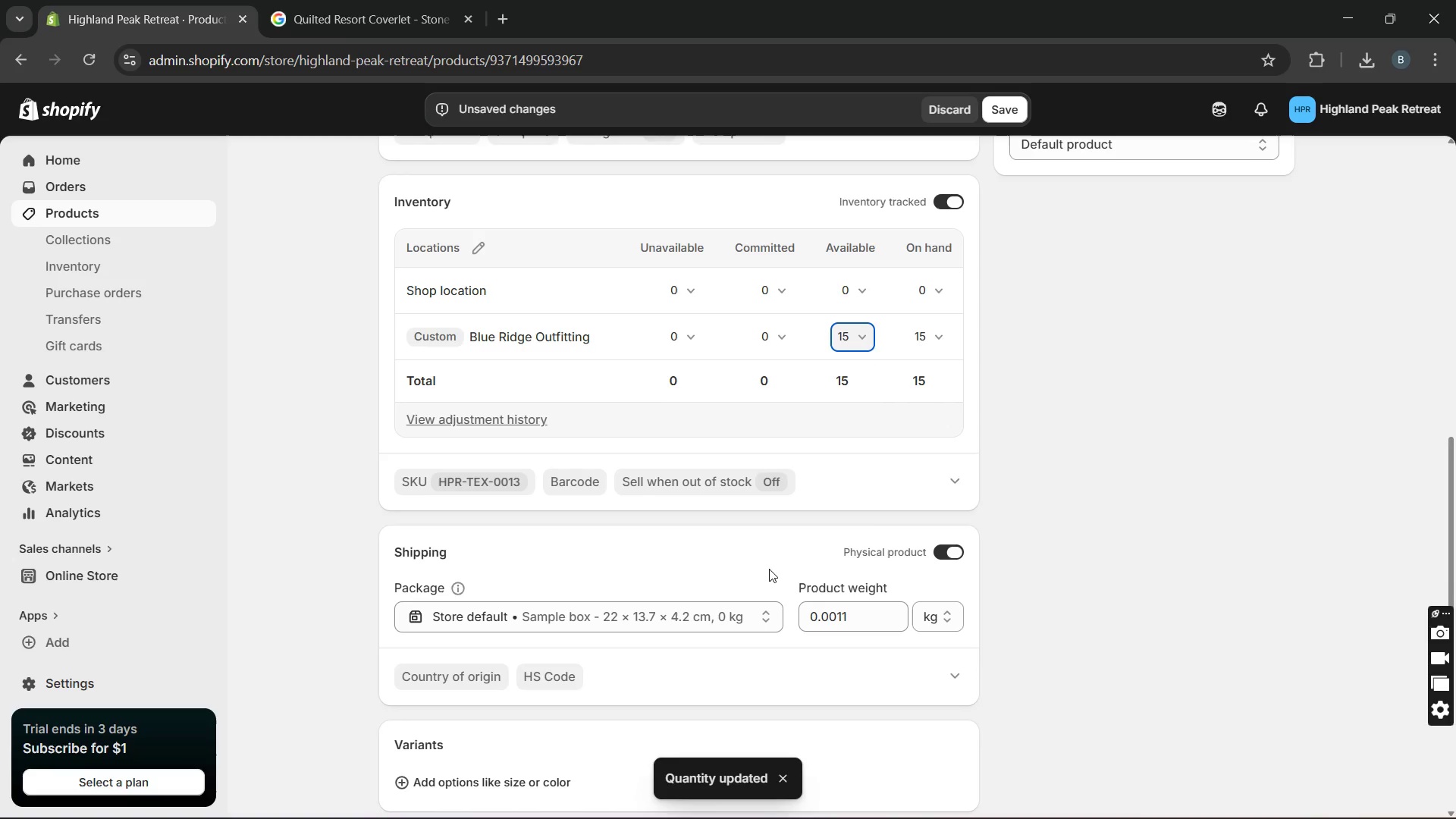 
left_click([959, 572])
 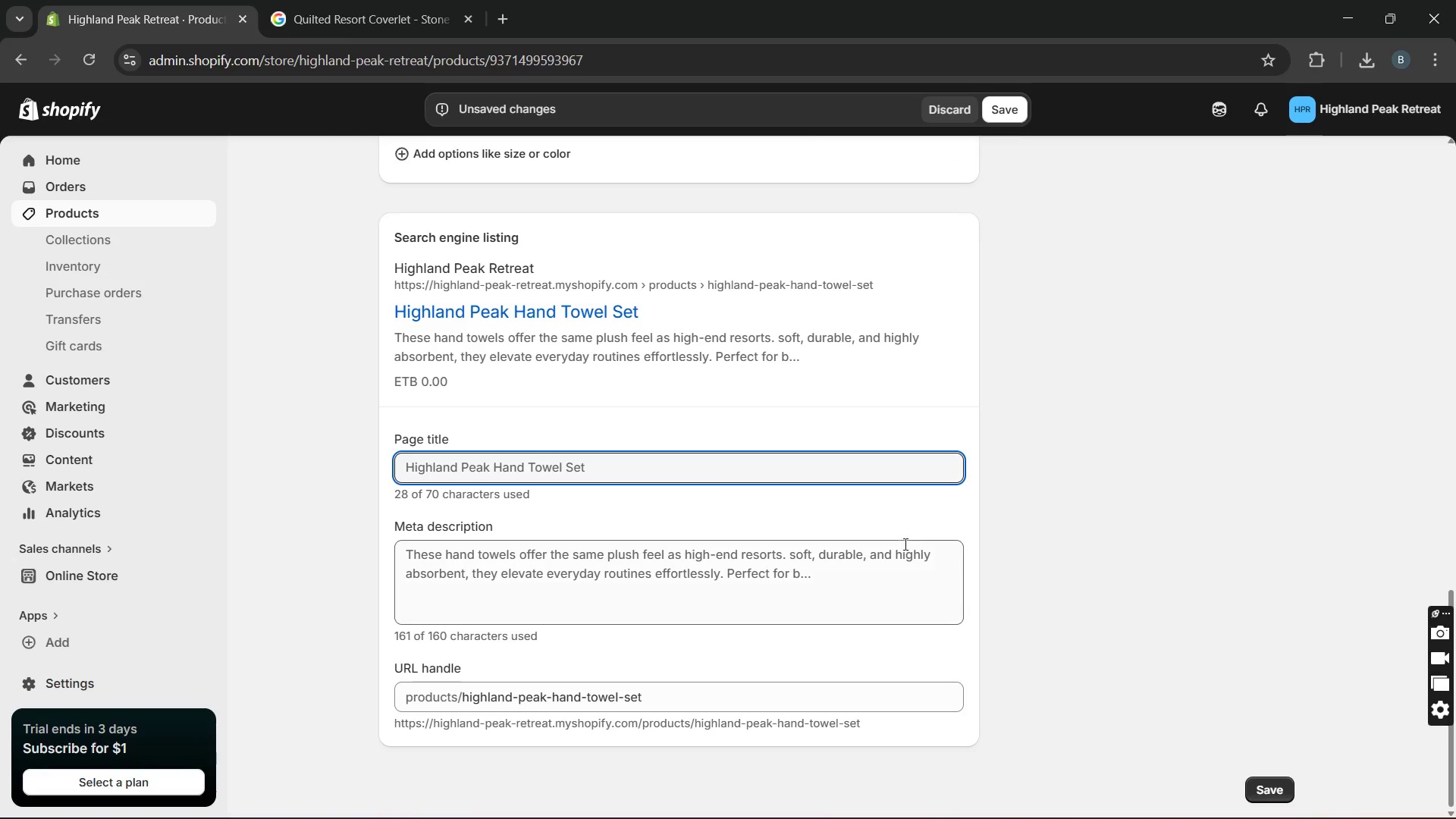 
left_click([772, 469])
 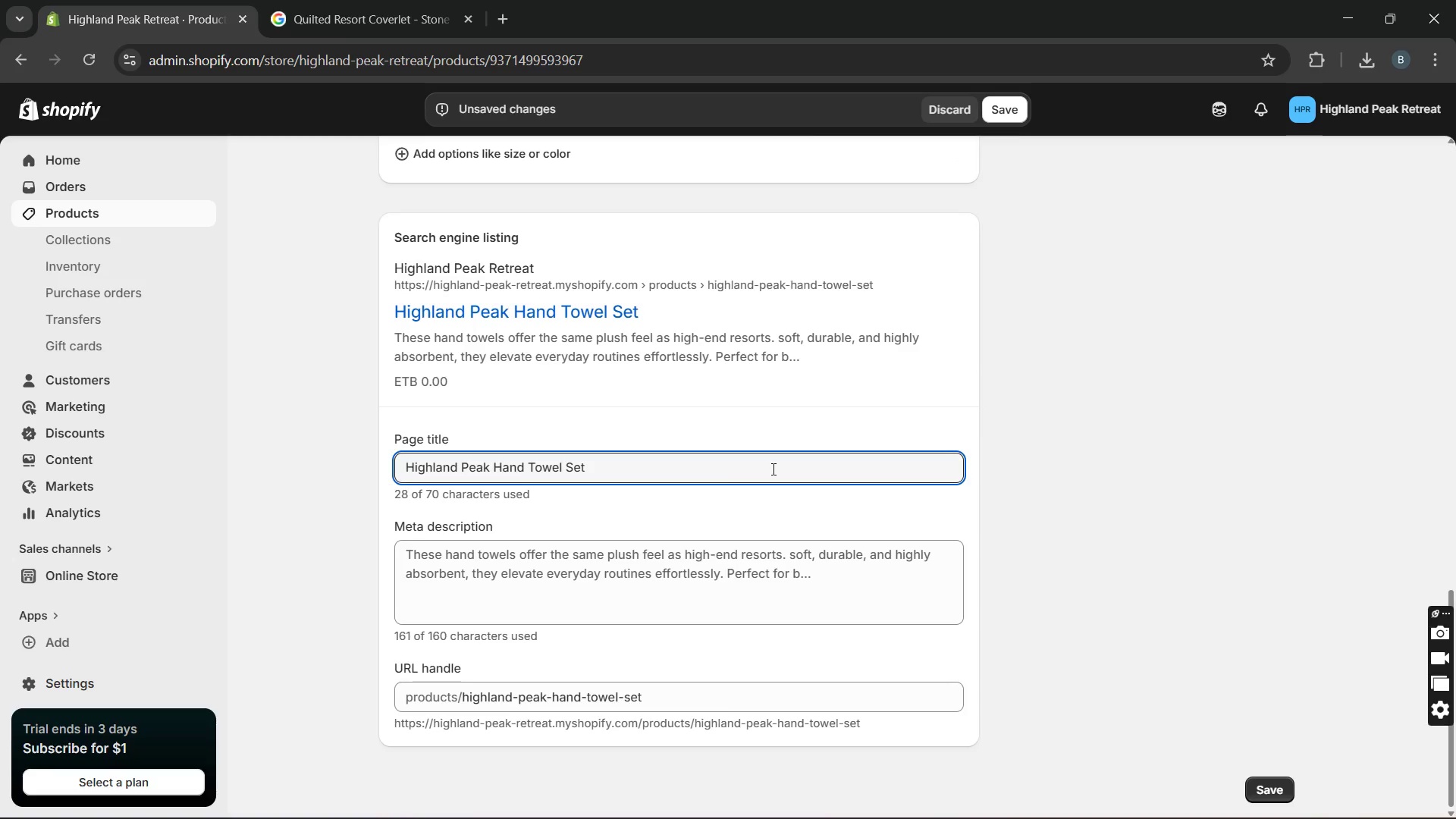 
wait(12.11)
 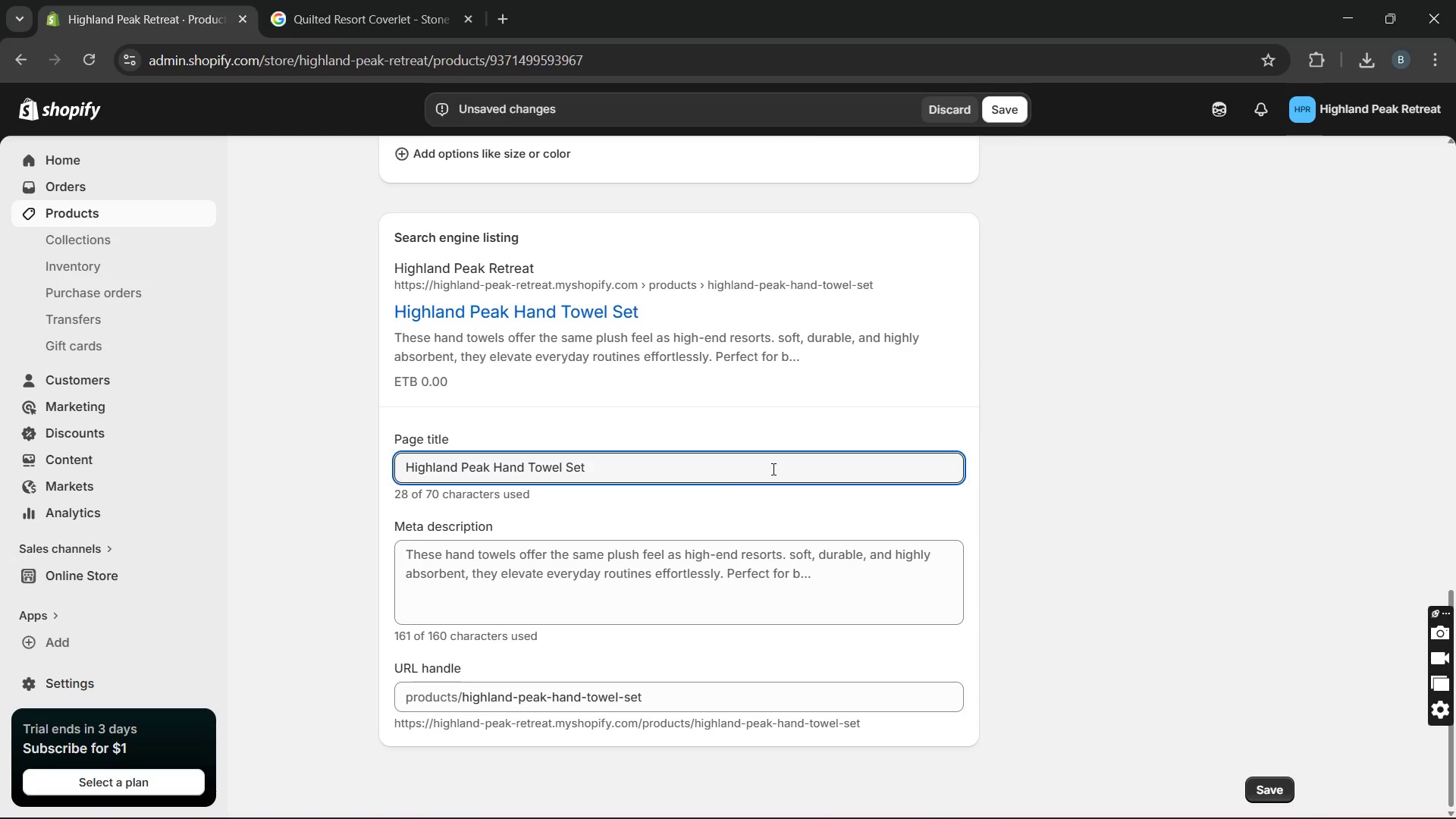 
hold_key(key=Backspace, duration=1.5)
 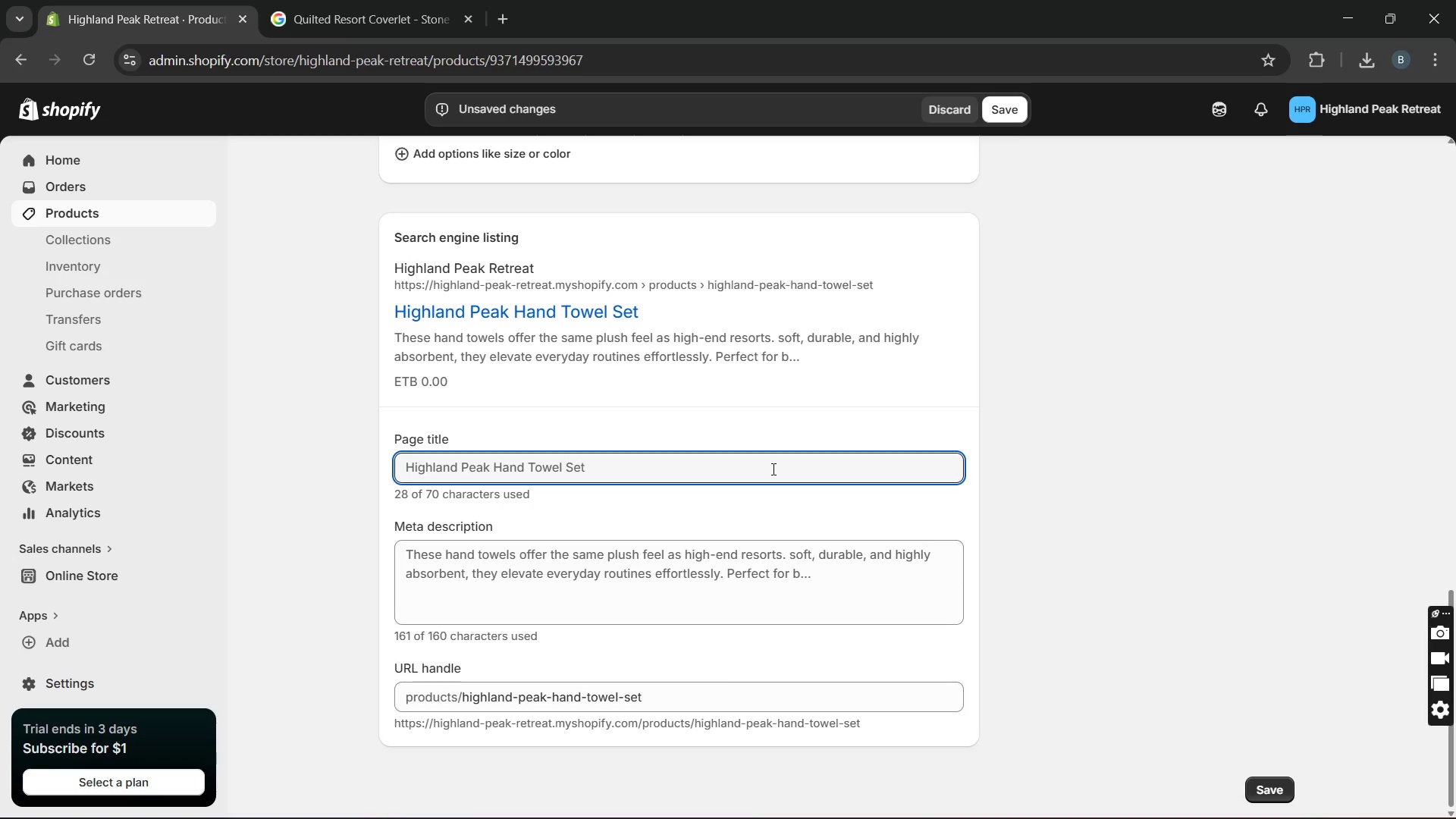 
hold_key(key=Backspace, duration=0.56)
 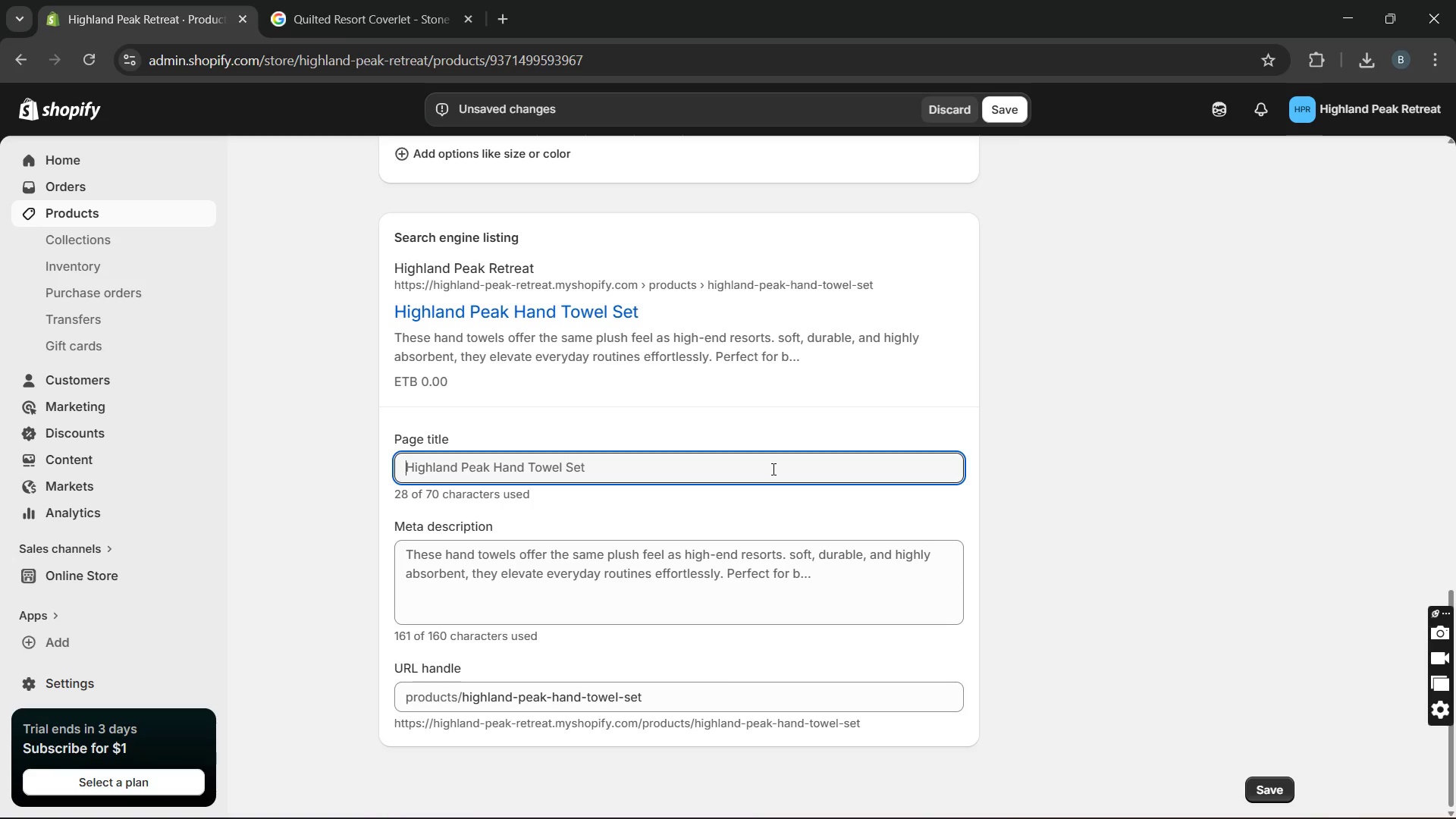 
type(Luxury hand toe)
key(Backspace)
type(wel )
key(Backspace)
type(- Soft & absourbent )
 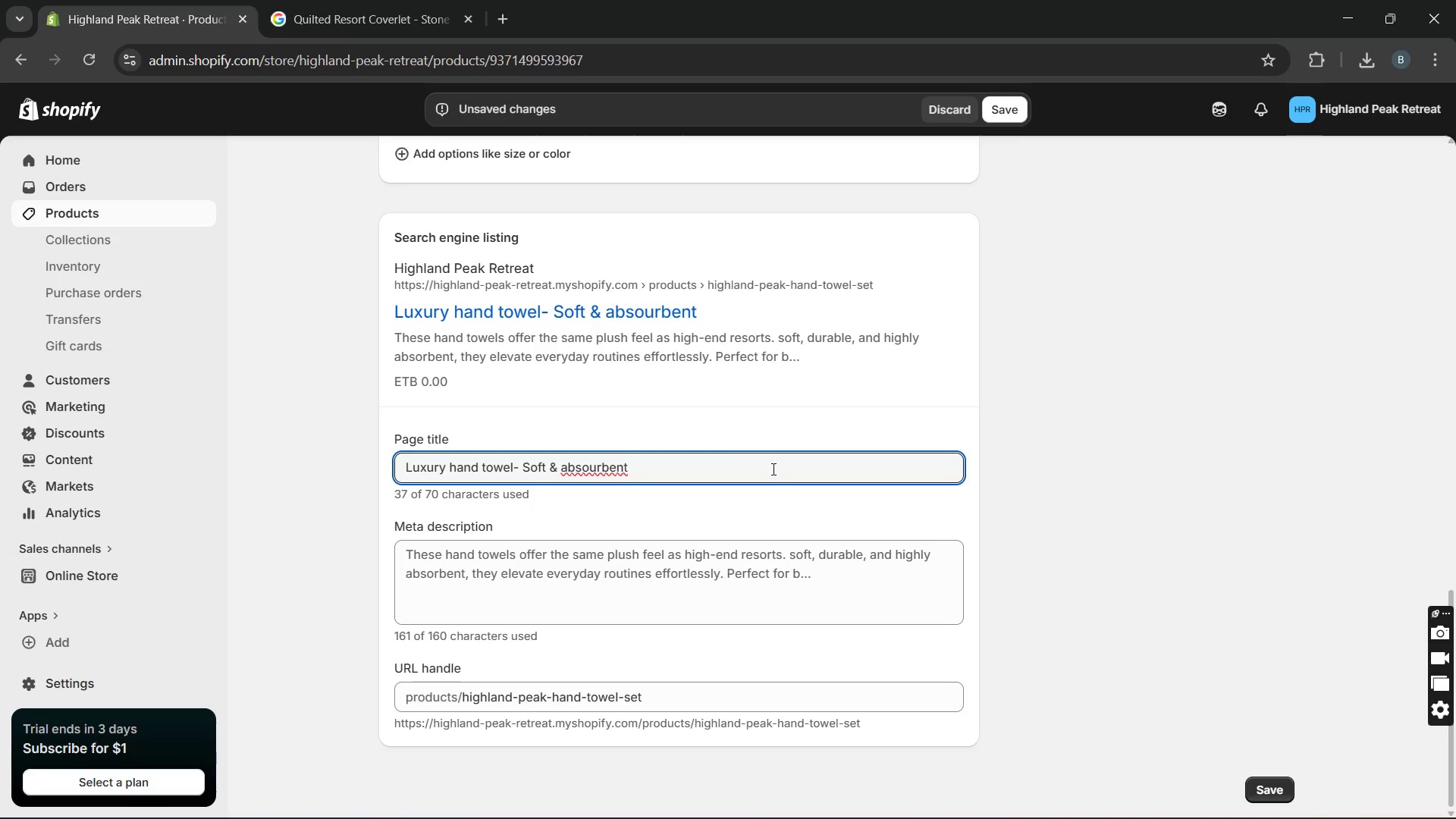 
wait(5.62)
 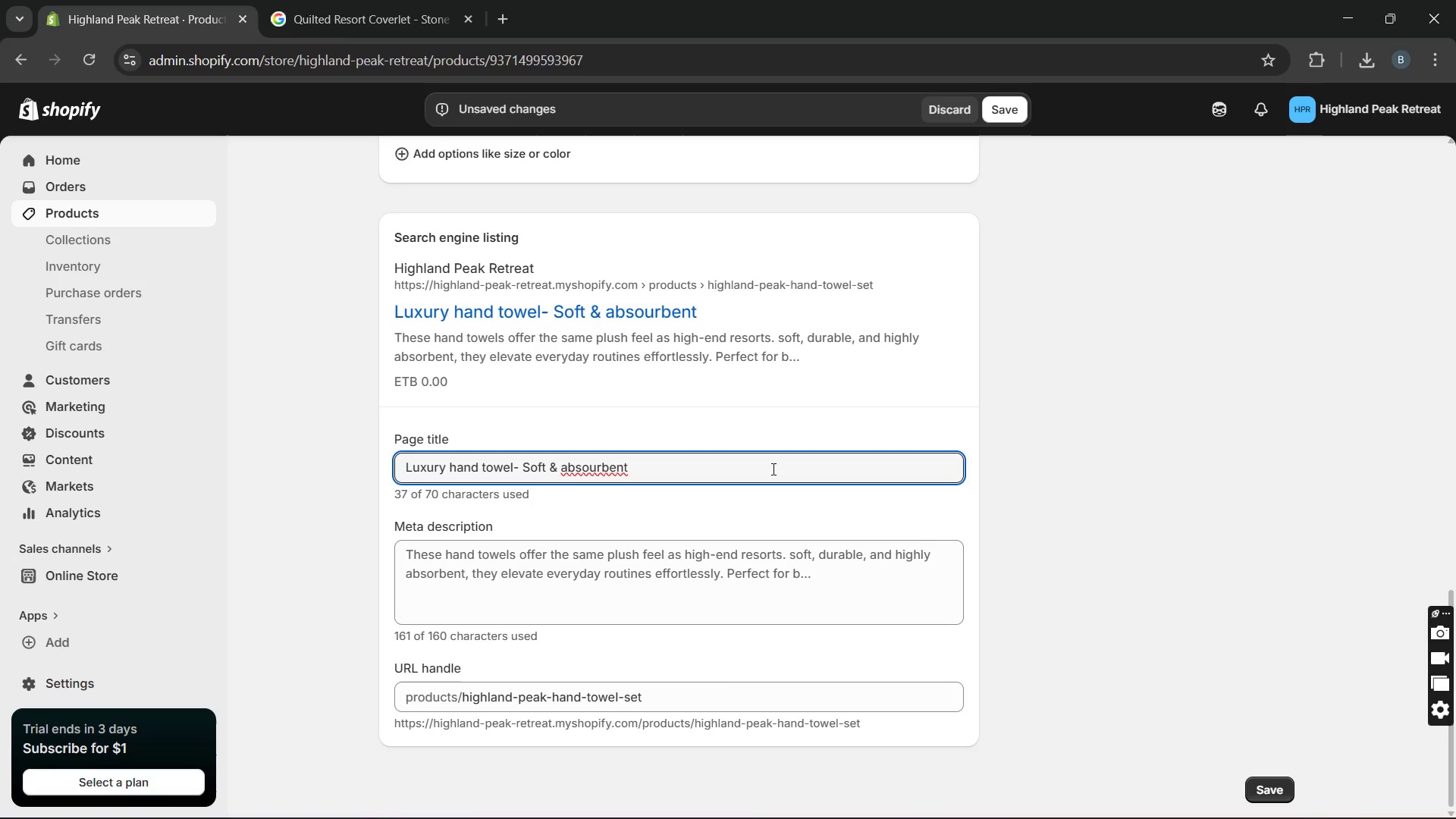 
type(resort quality)
 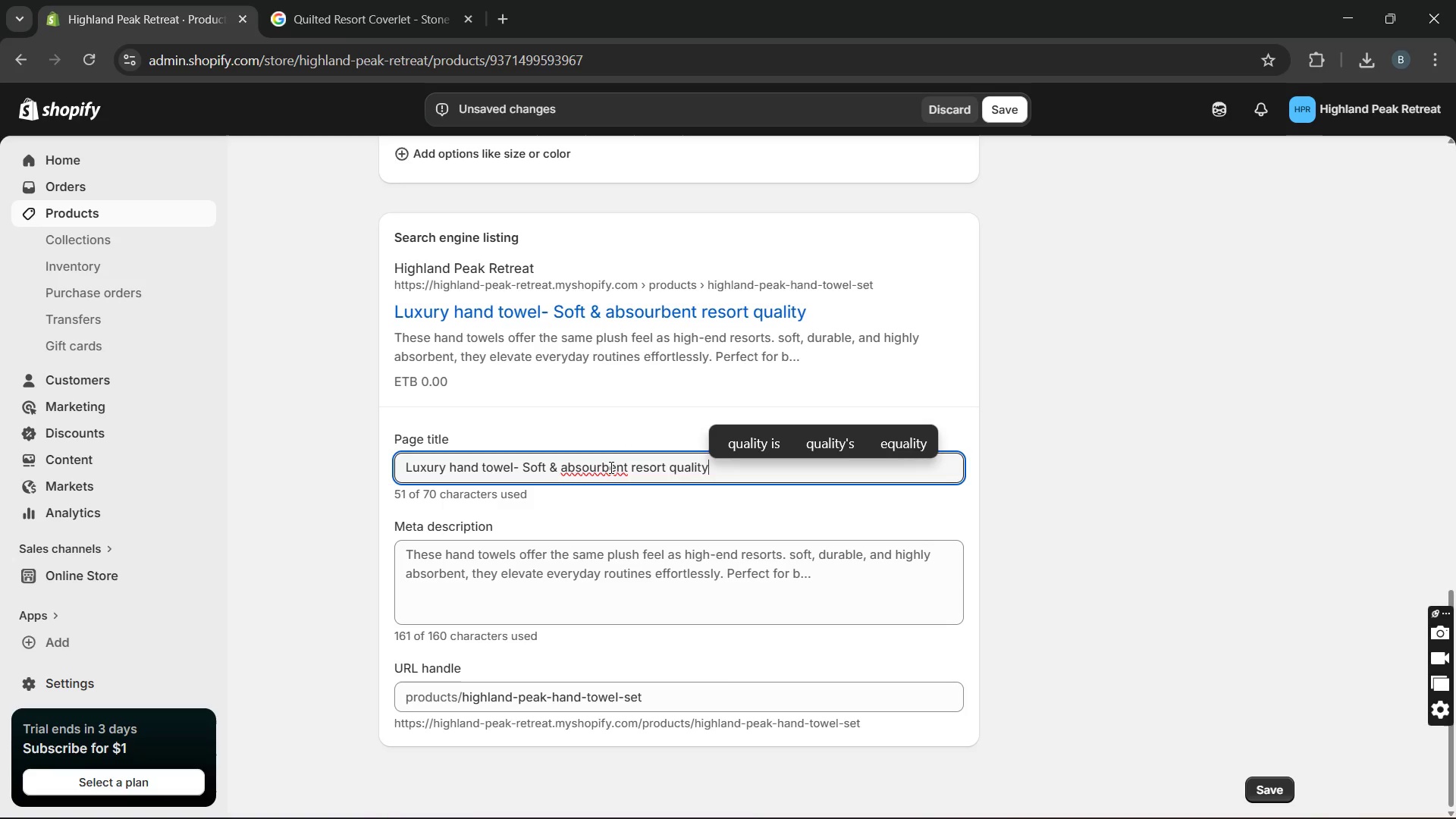 
double_click([598, 469])
 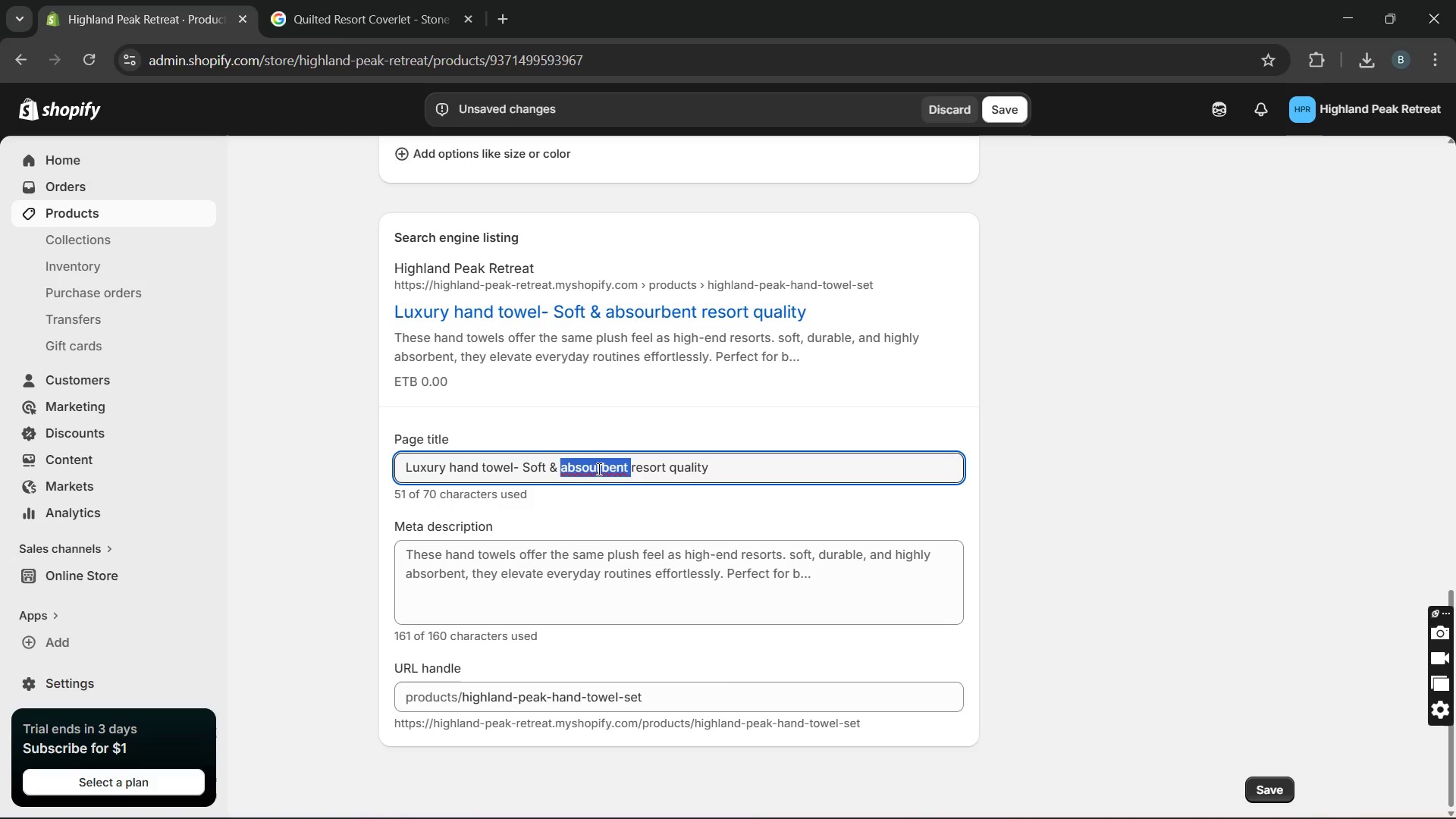 
type(absorbent )
 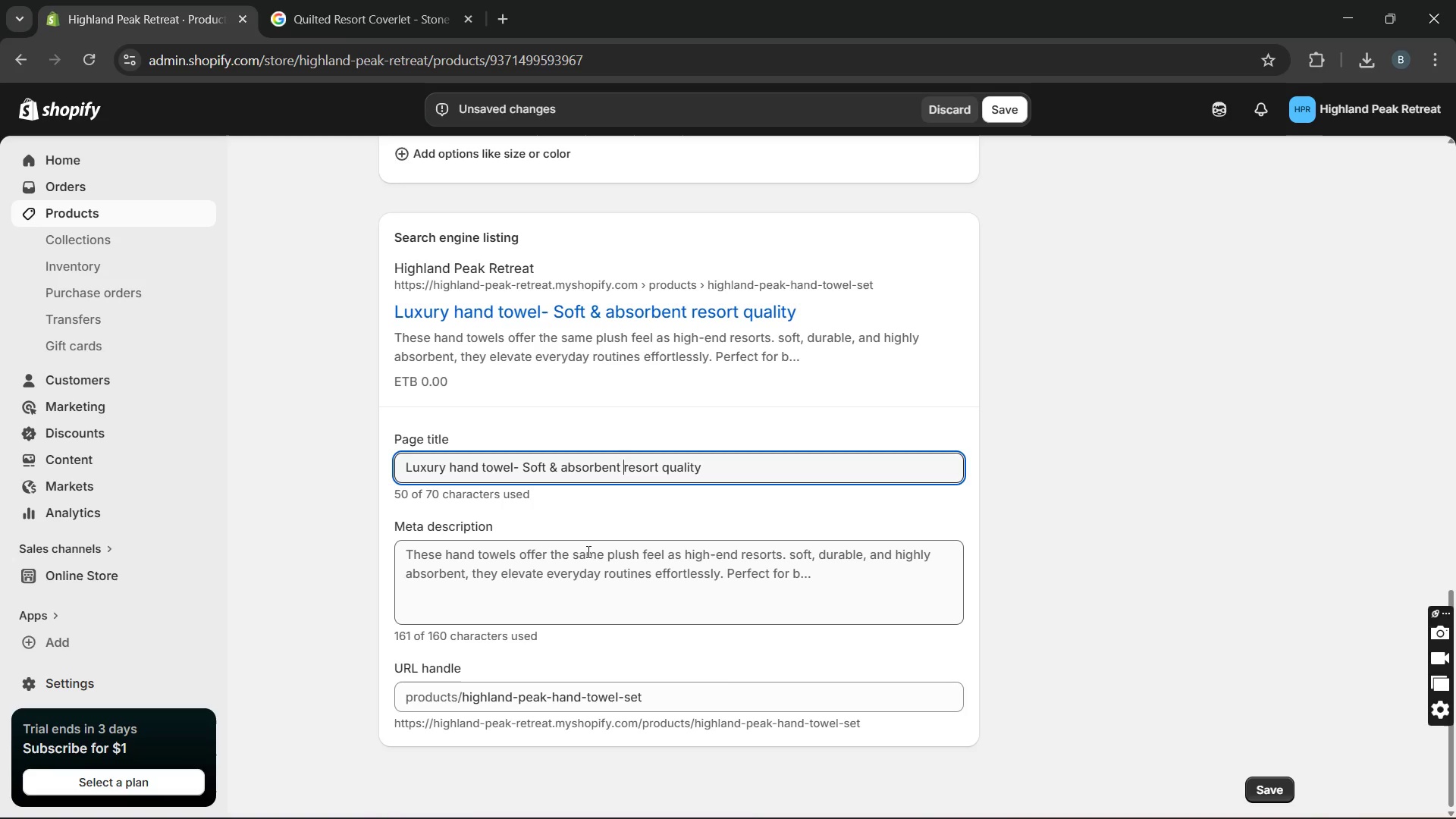 
wait(21.03)
 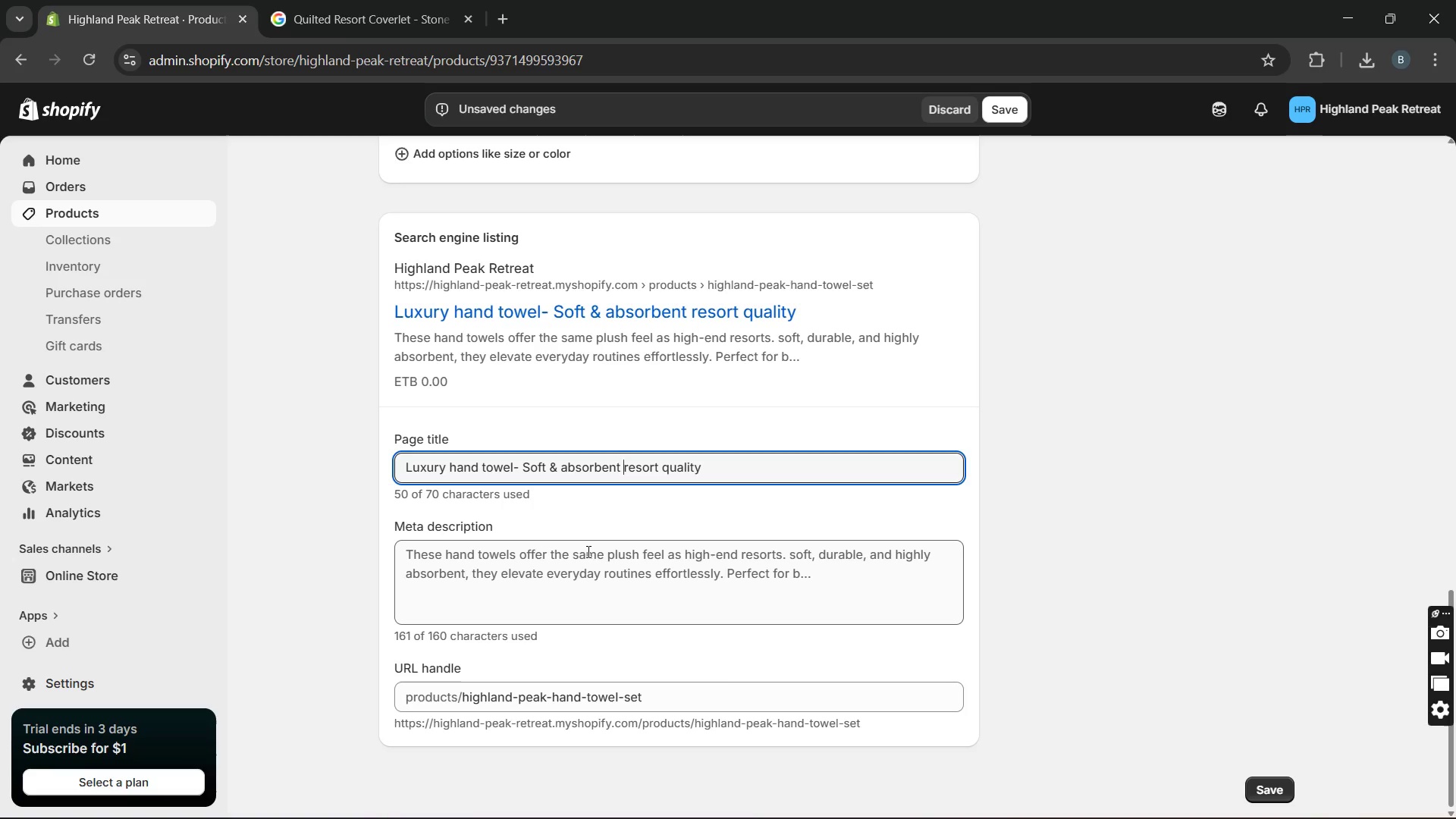 
double_click([521, 561])
 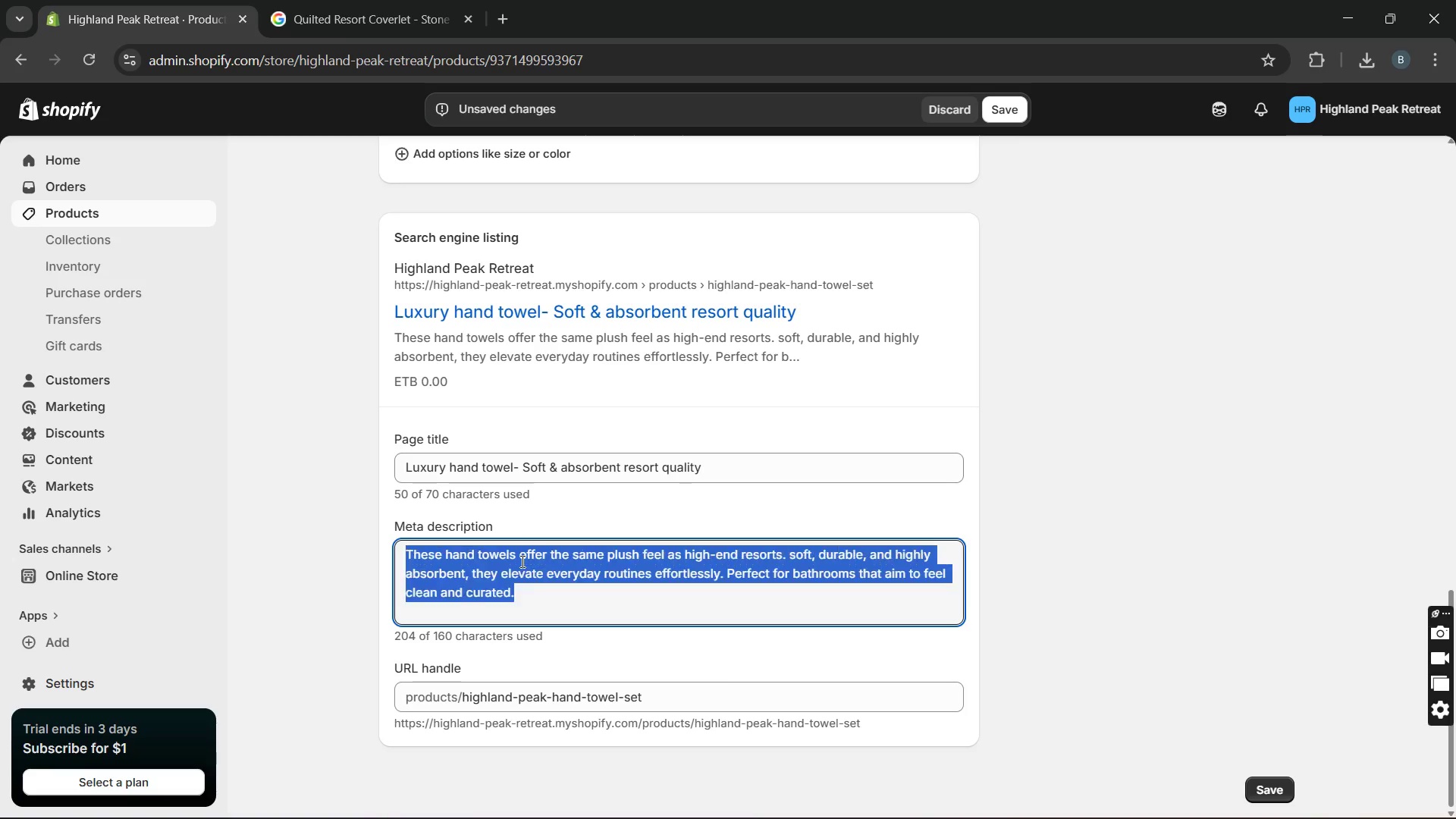 
triple_click([521, 561])
 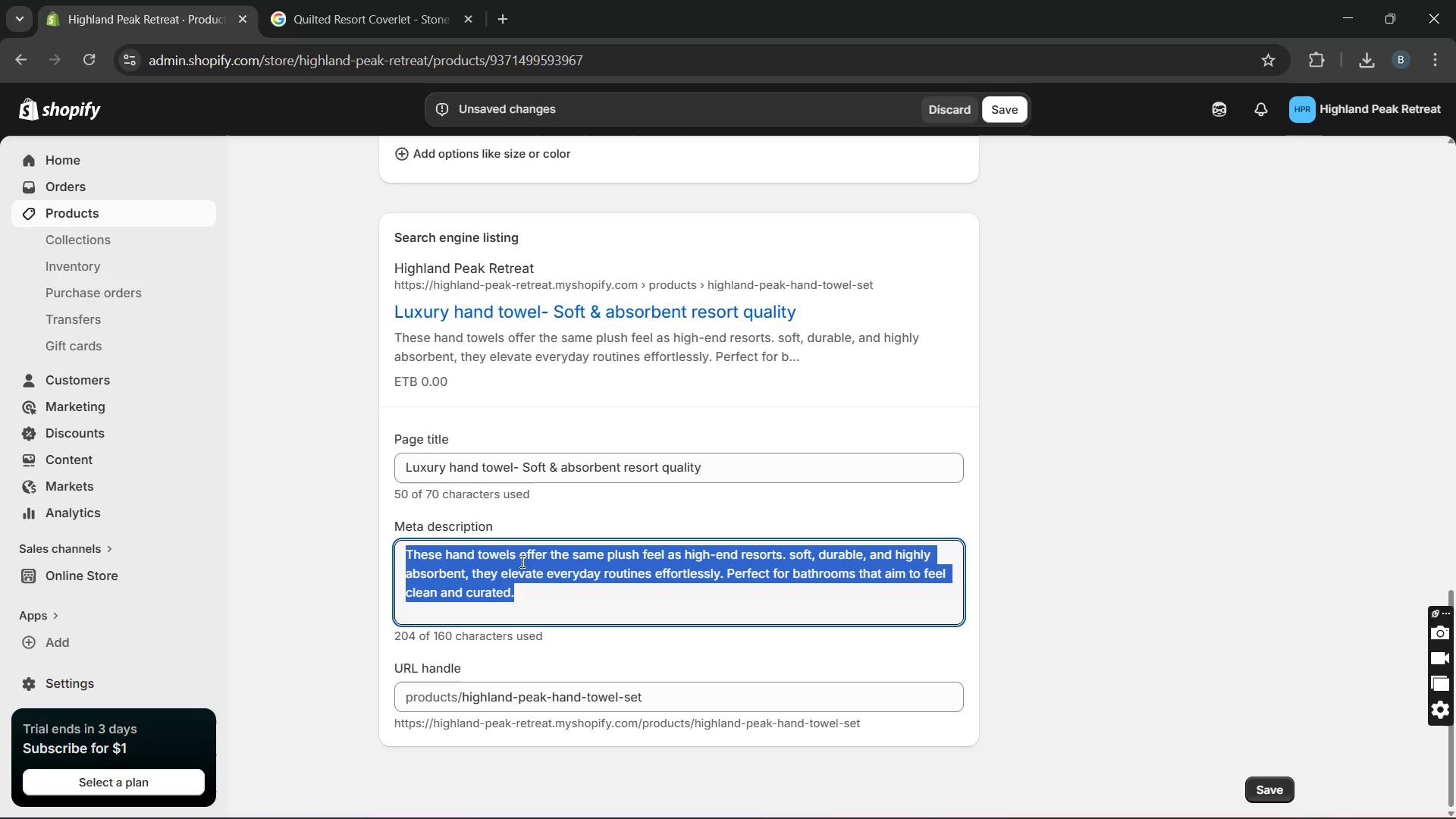 
hold_key(key=CapsLock, duration=0.31)
 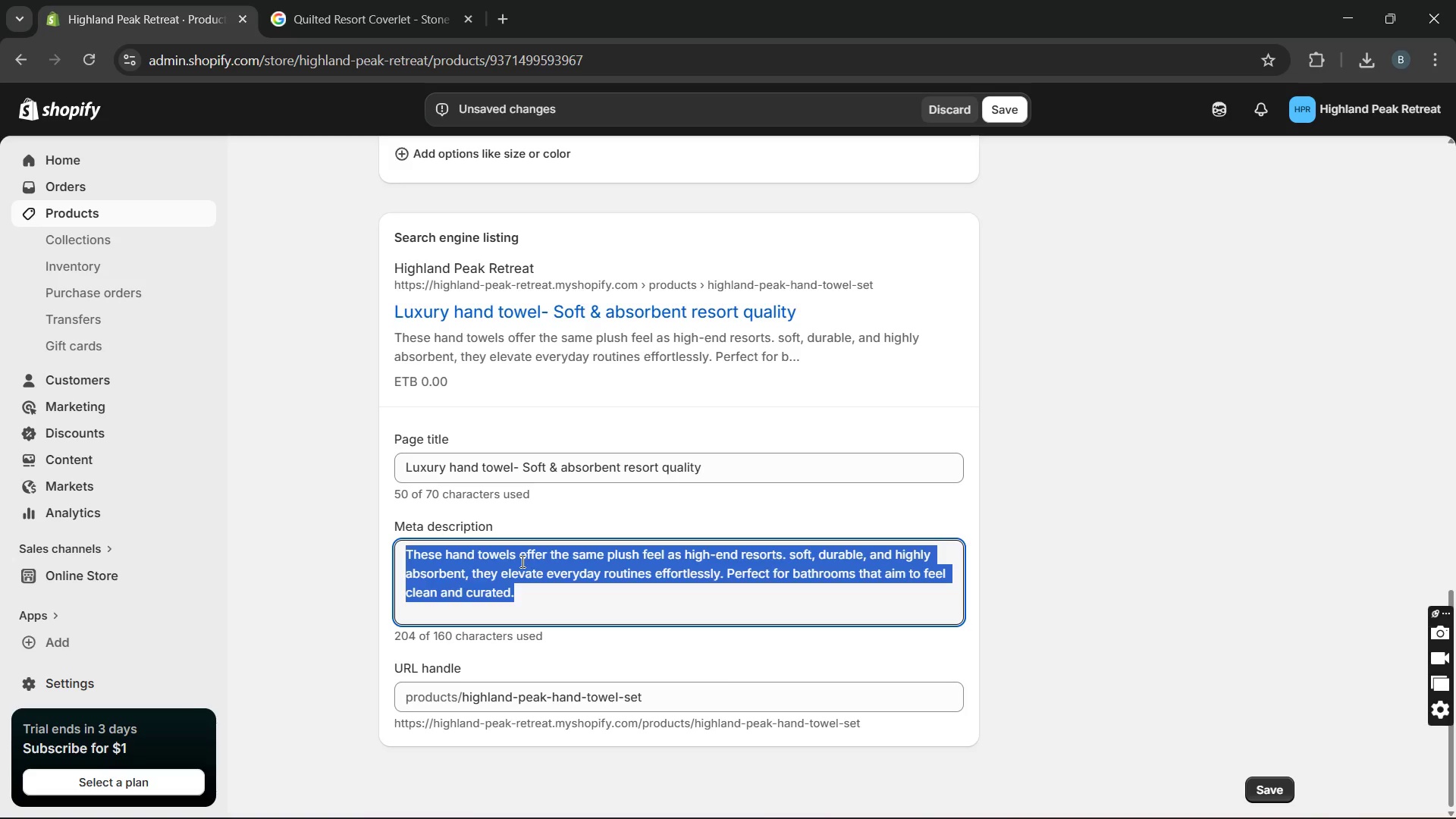 
type(Soft absorbent hand towel that bring a clean, luxury feel to your bathroom )
key(Backspace)
type(. Refresh your space-order today.)
 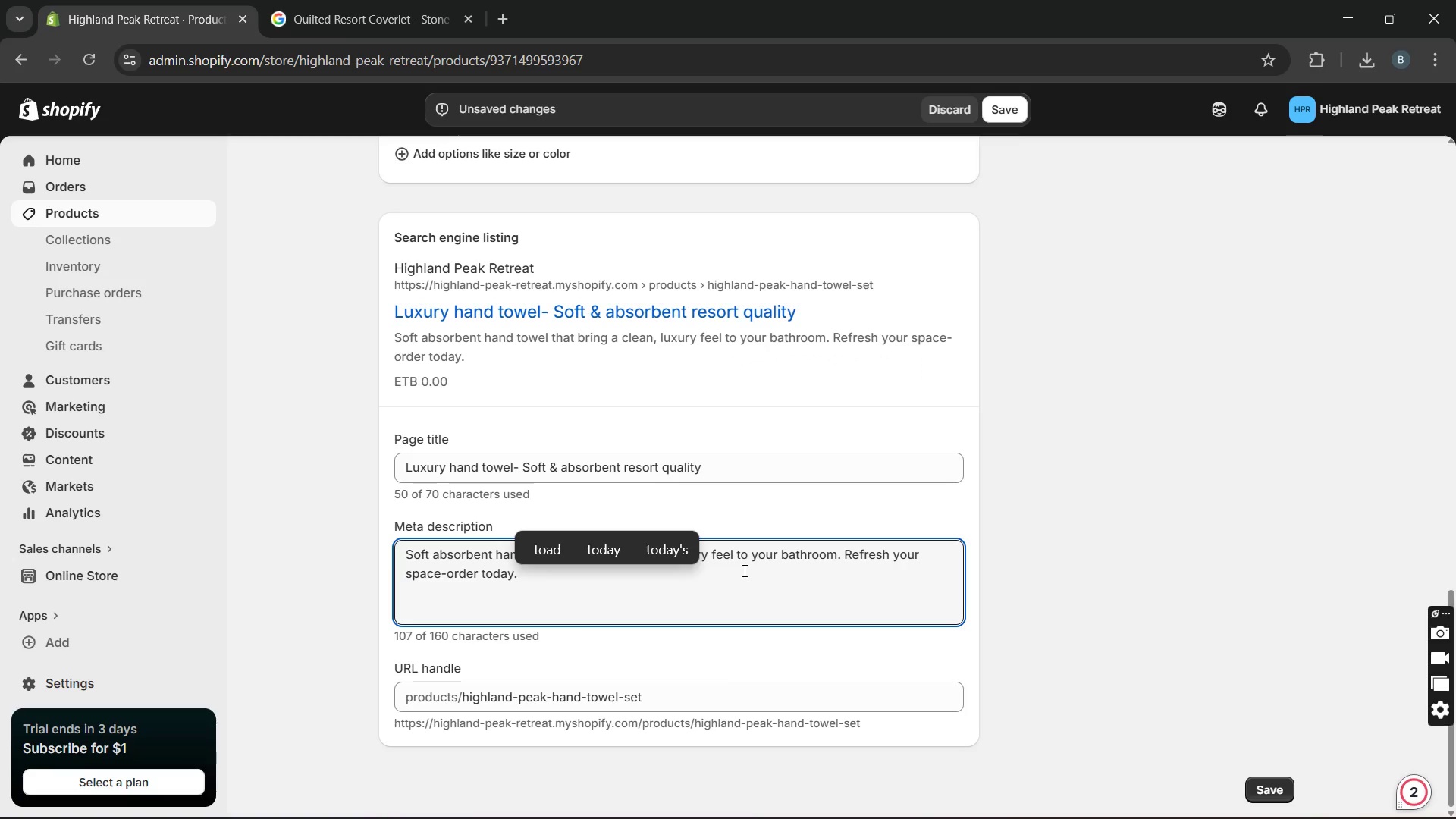 
left_click([863, 555])
 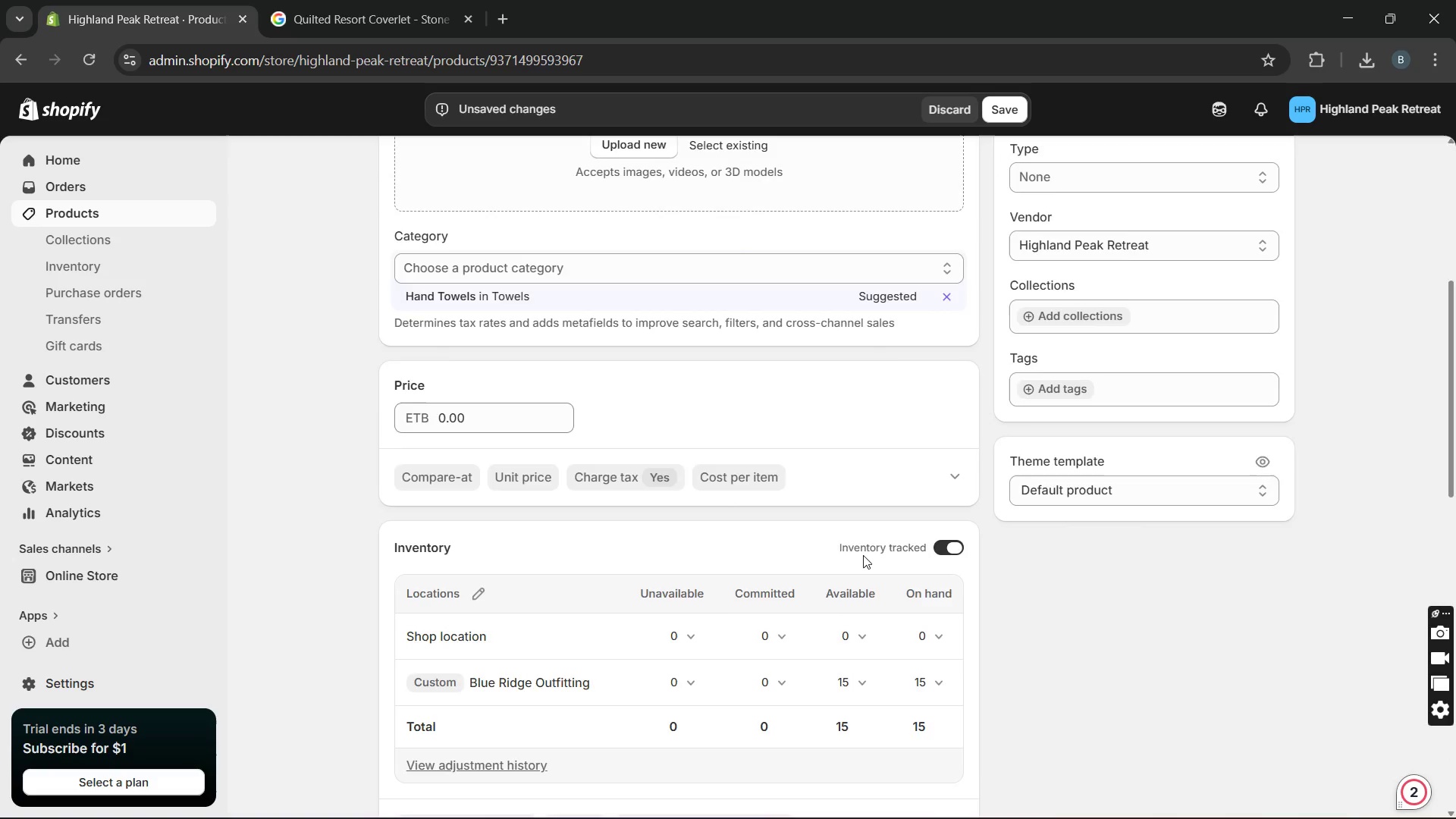 
wait(7.55)
 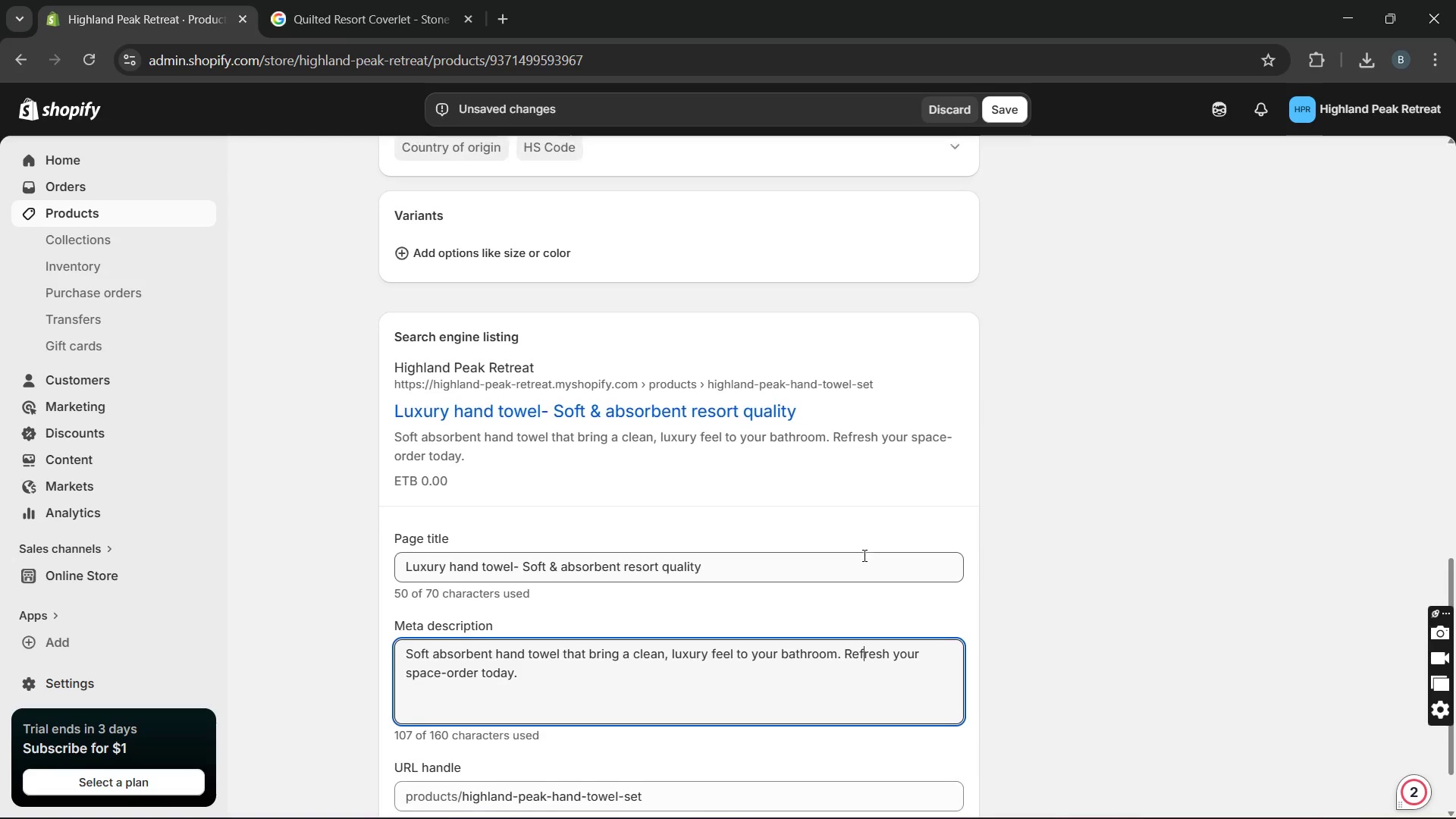 
left_click([645, 404])
 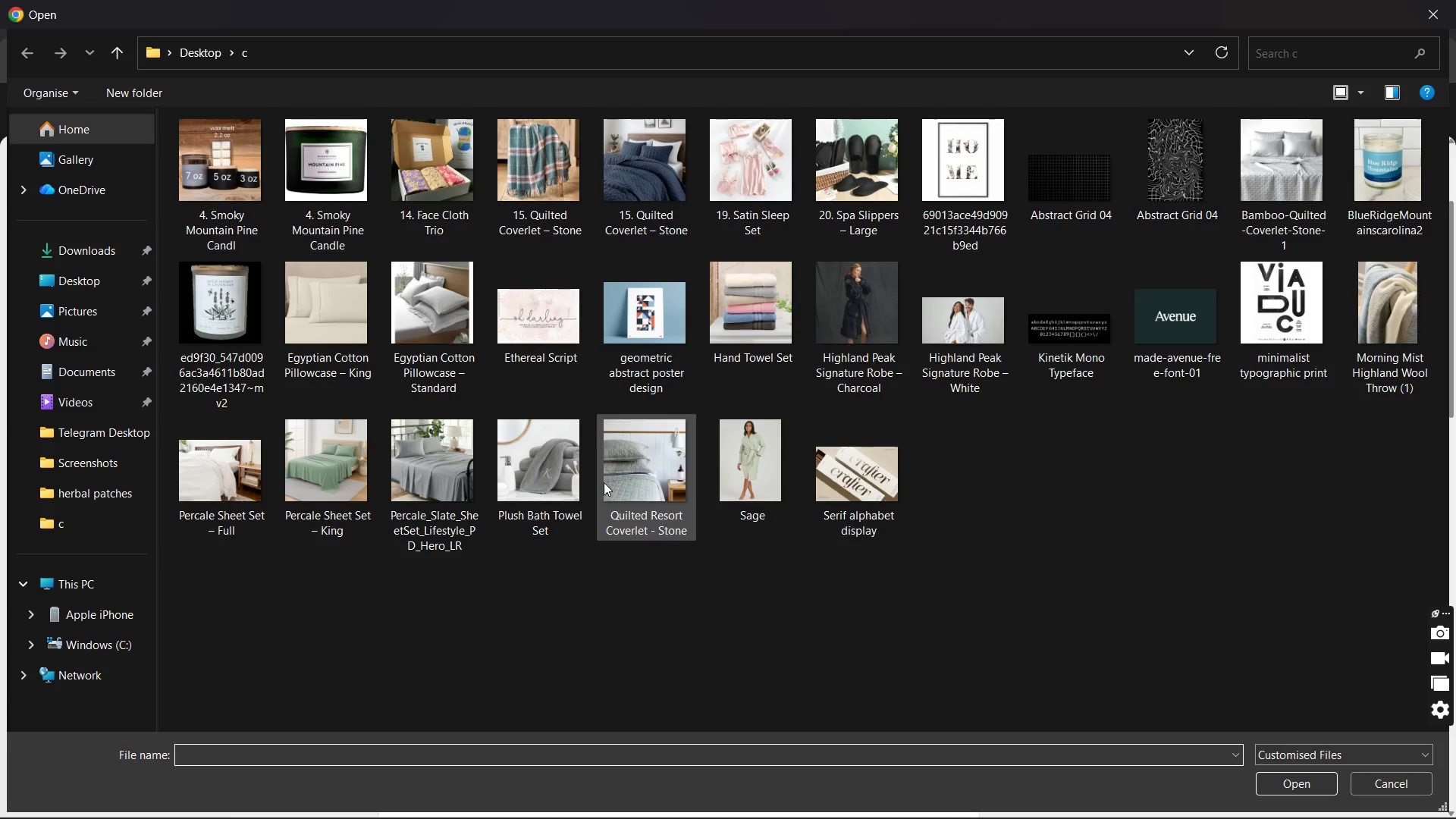 
wait(5.19)
 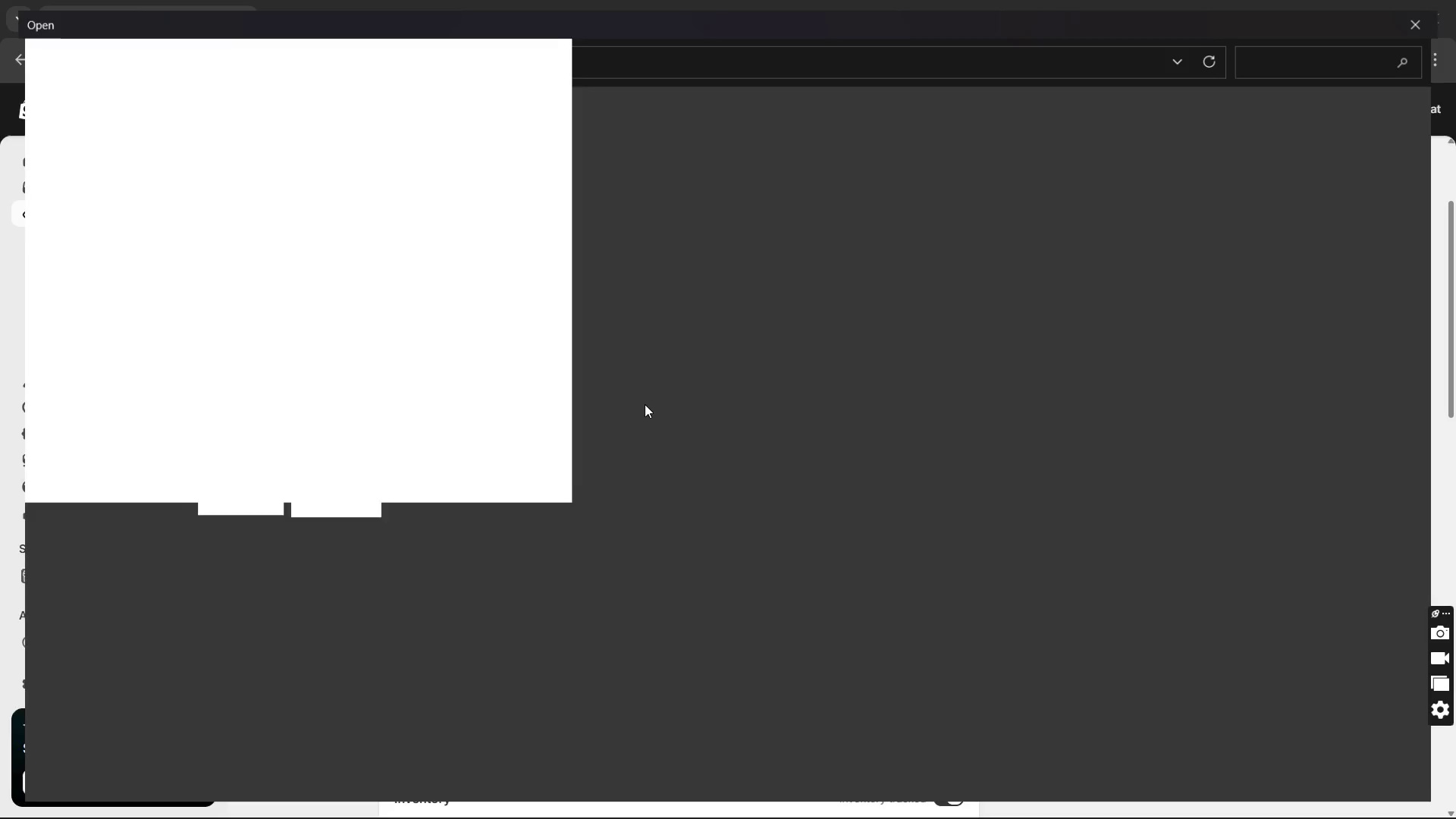 
mouse_move([573, 460])
 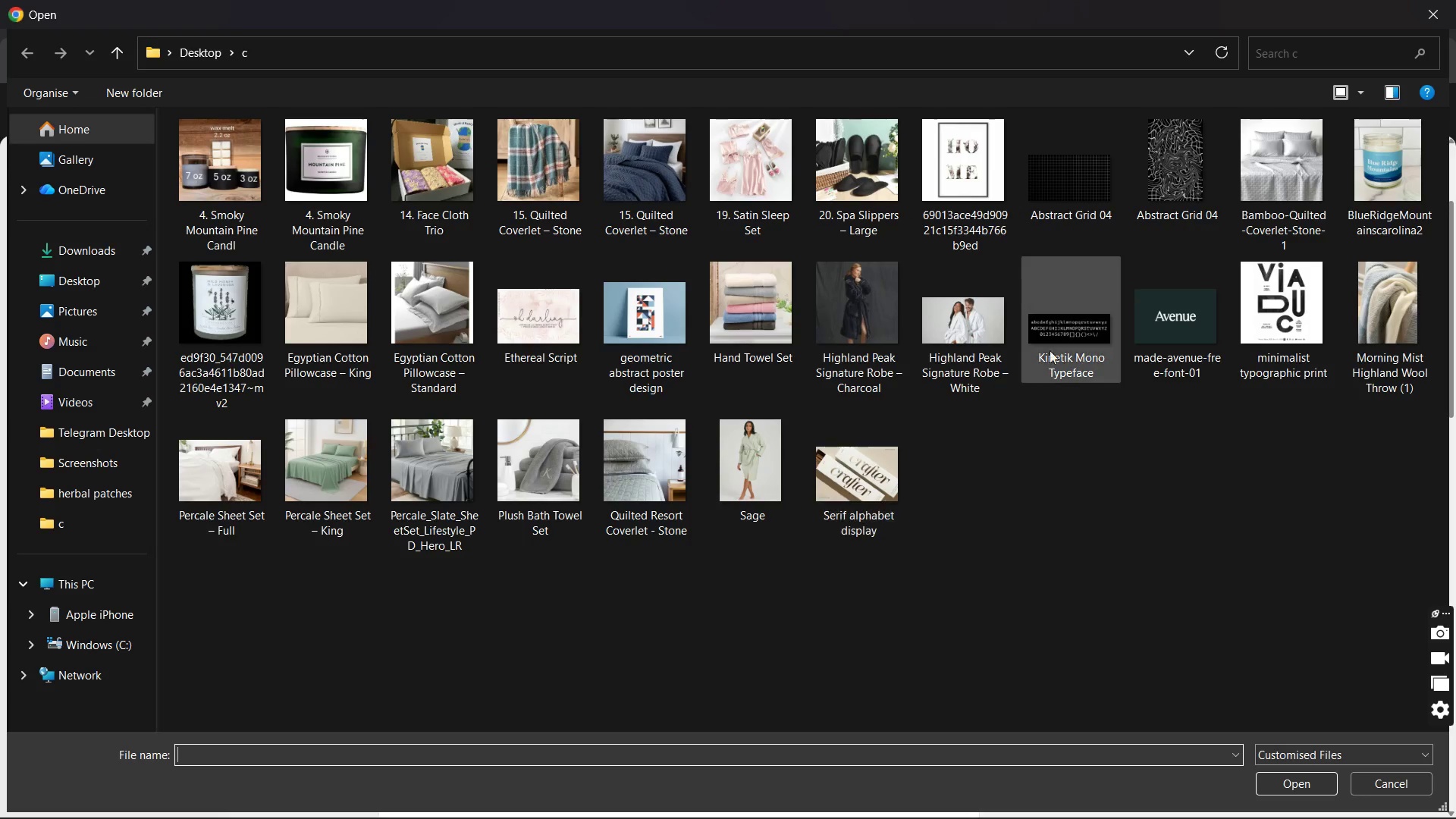 
mouse_move([1031, 359])
 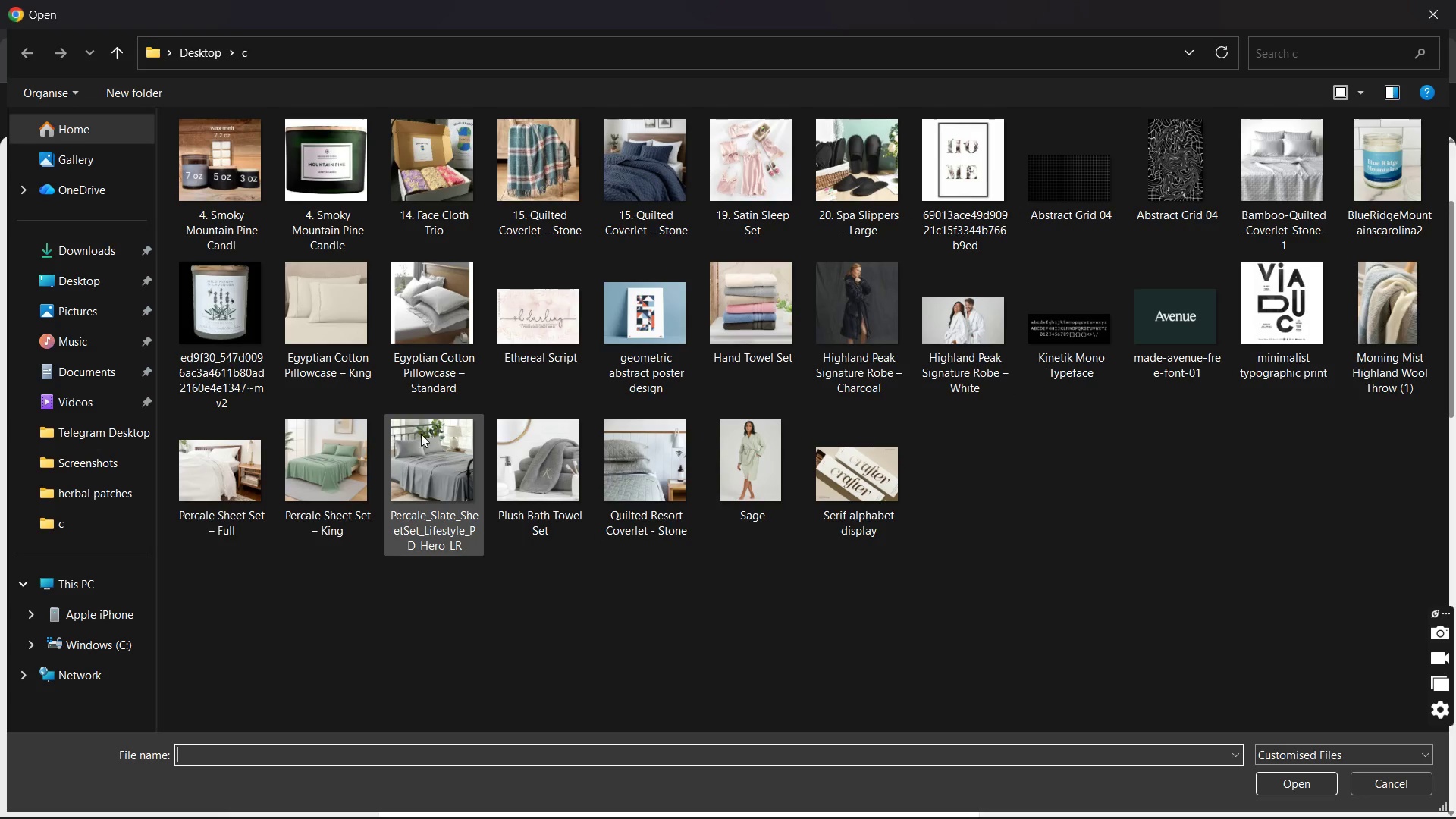 
wait(8.2)
 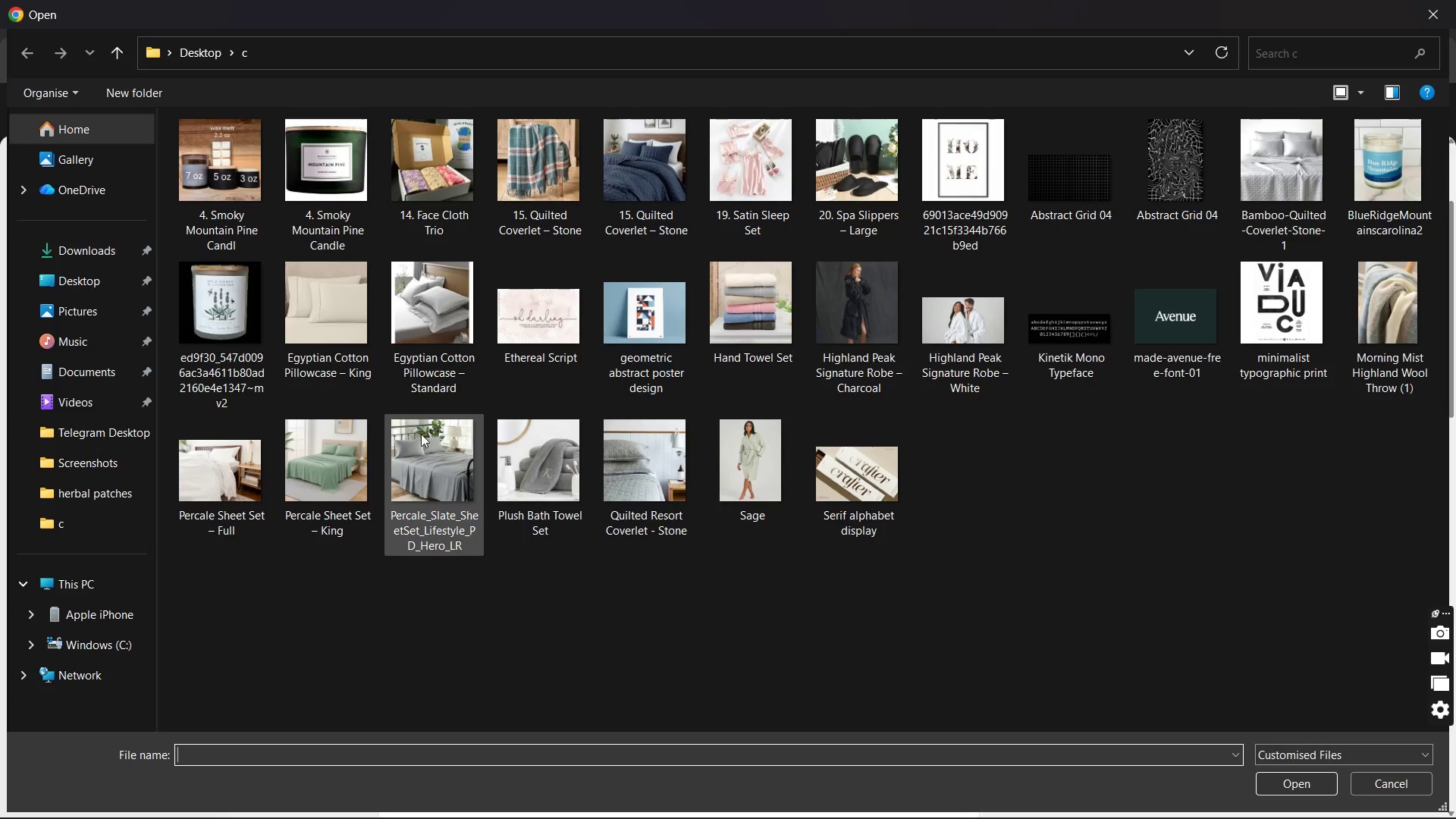 
double_click([748, 299])
 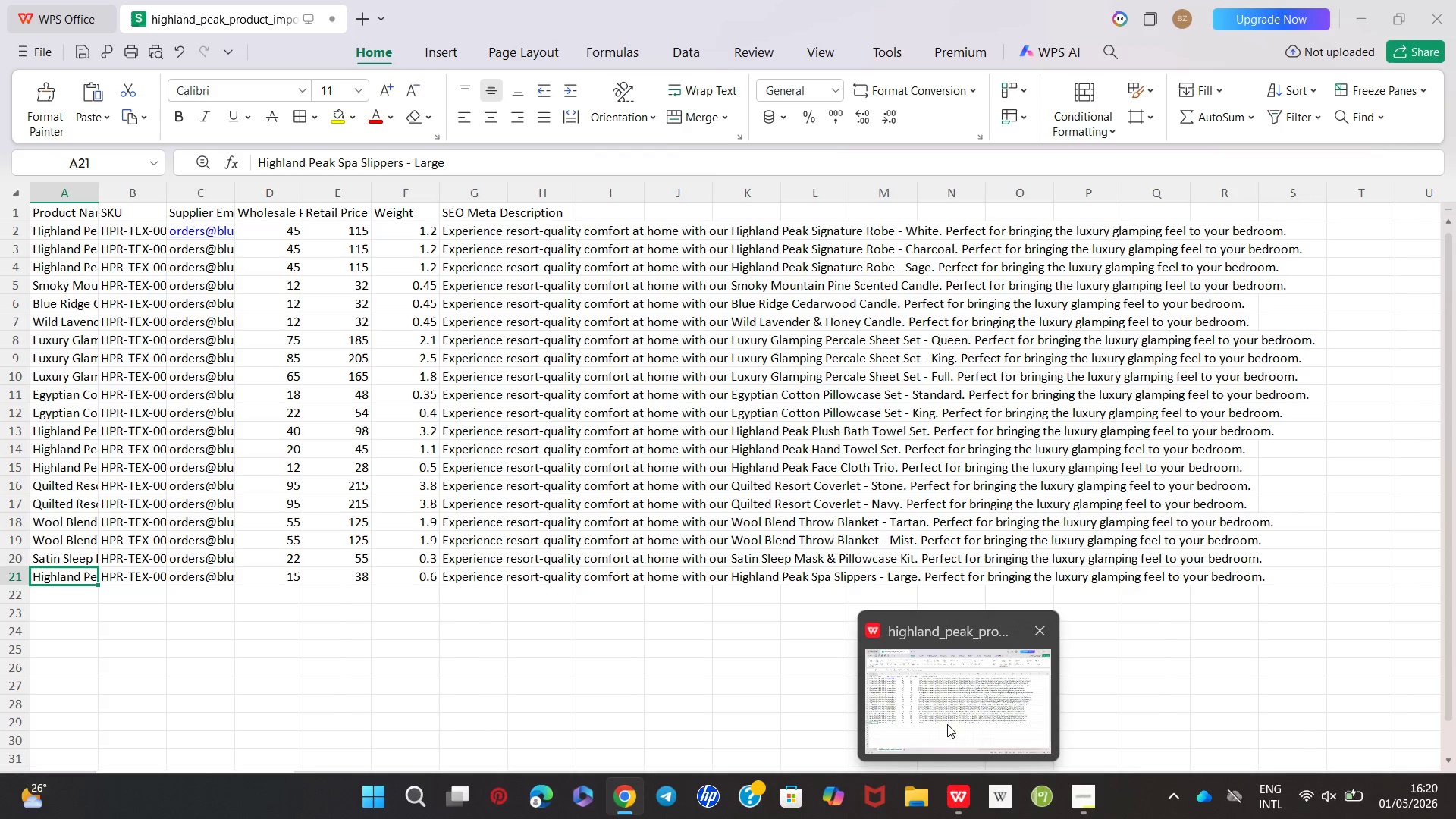 
wait(15.64)
 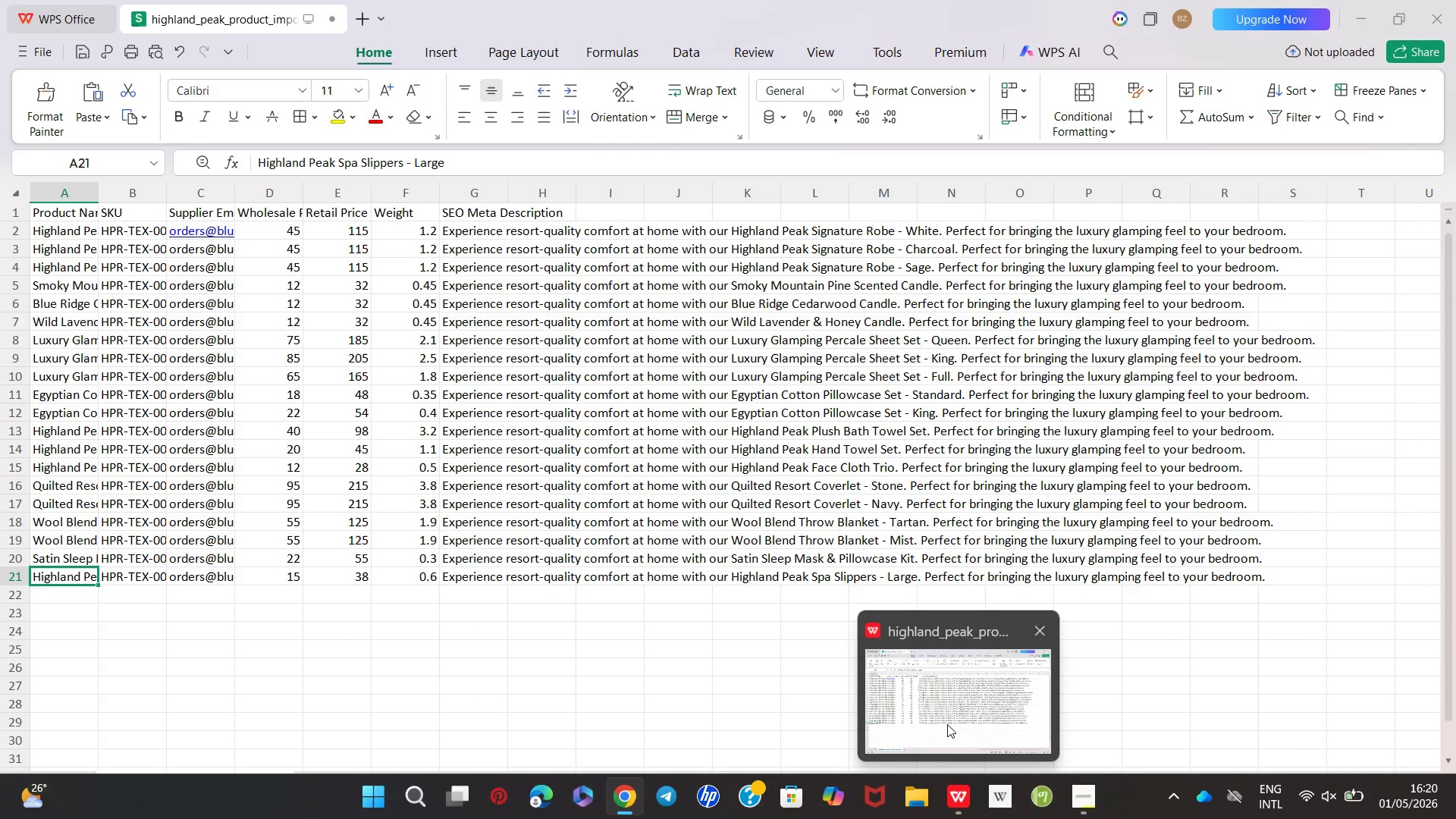 
left_click([959, 790])
 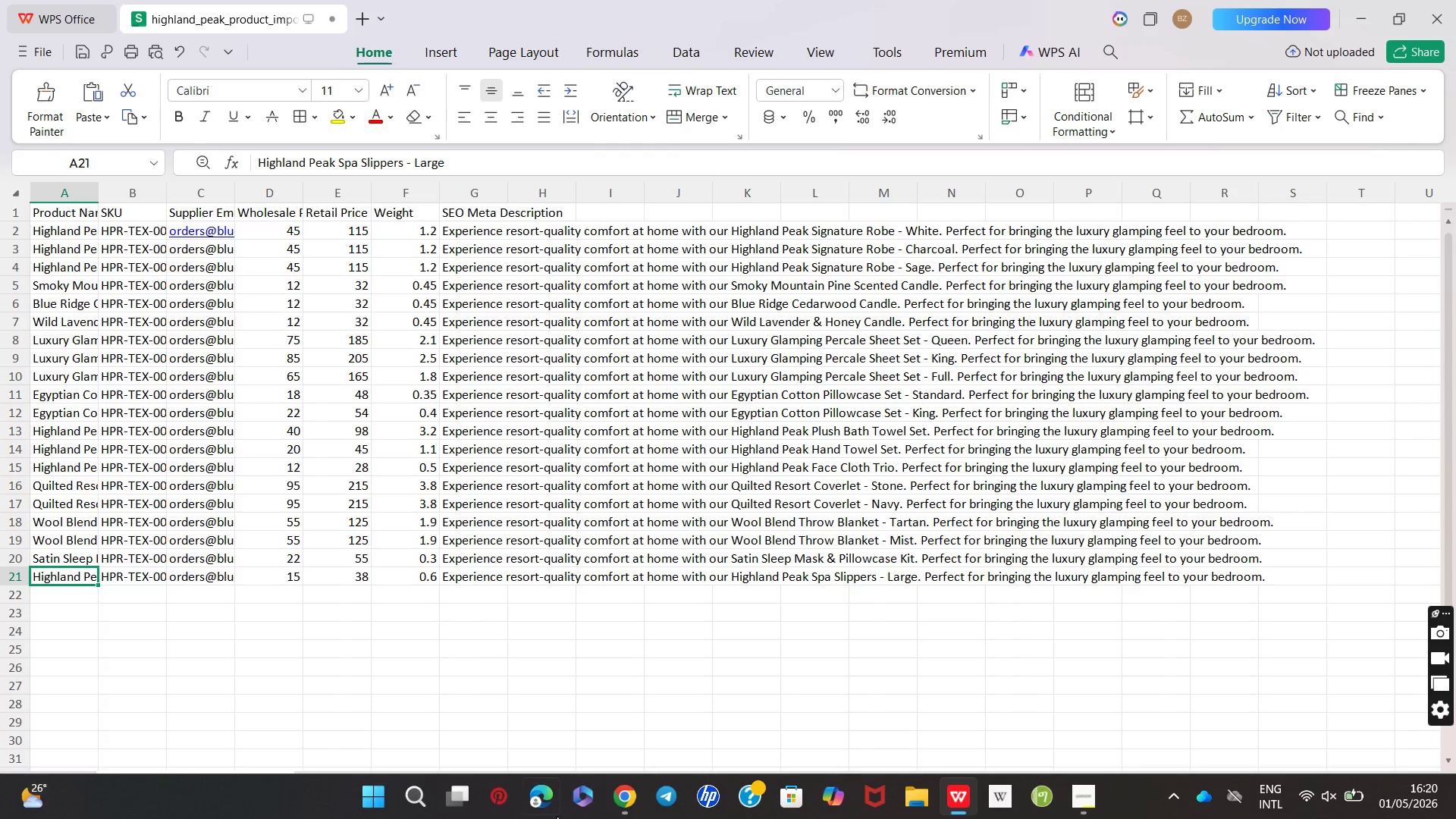 
wait(5.45)
 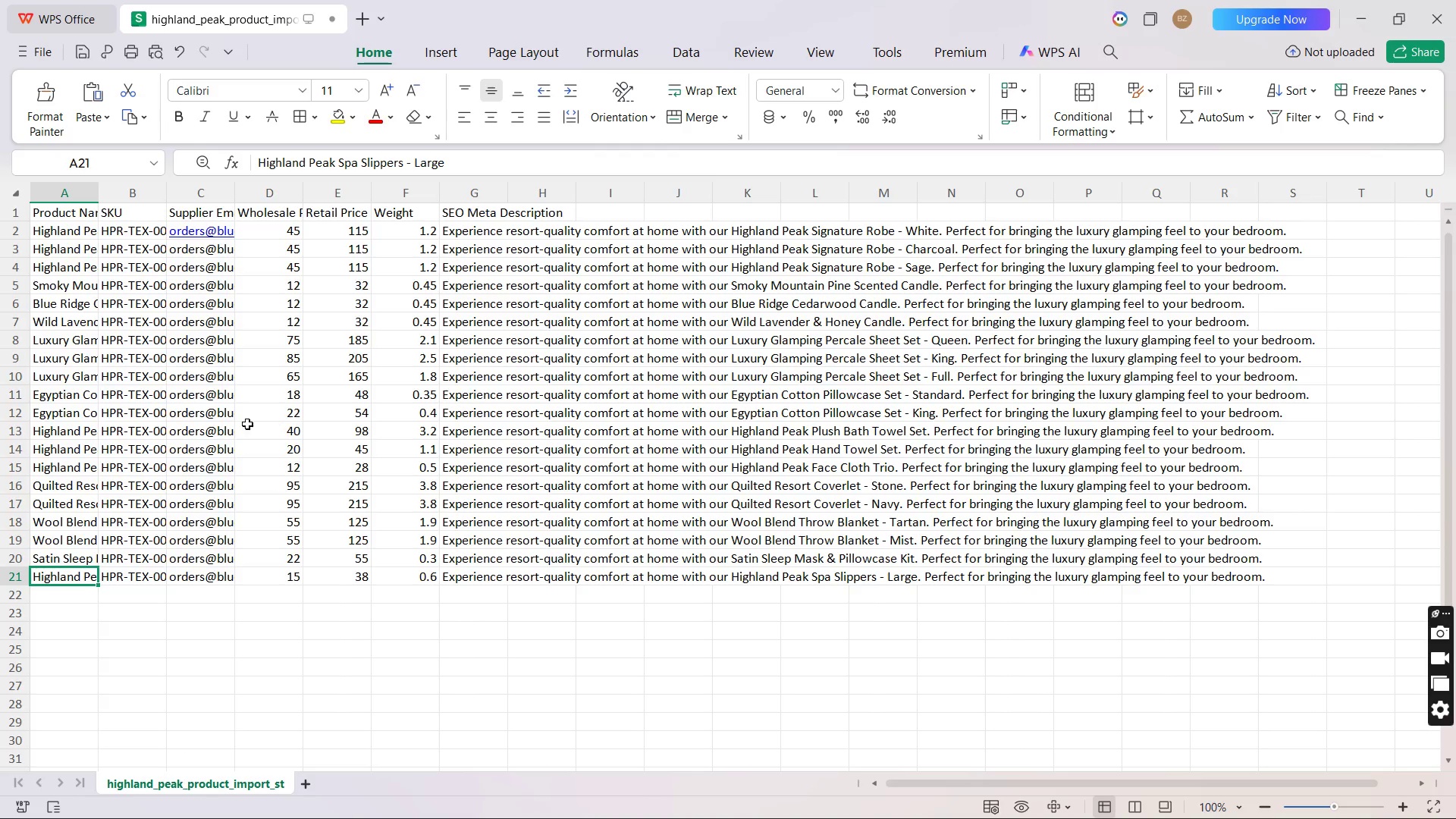 
left_click([613, 802])
 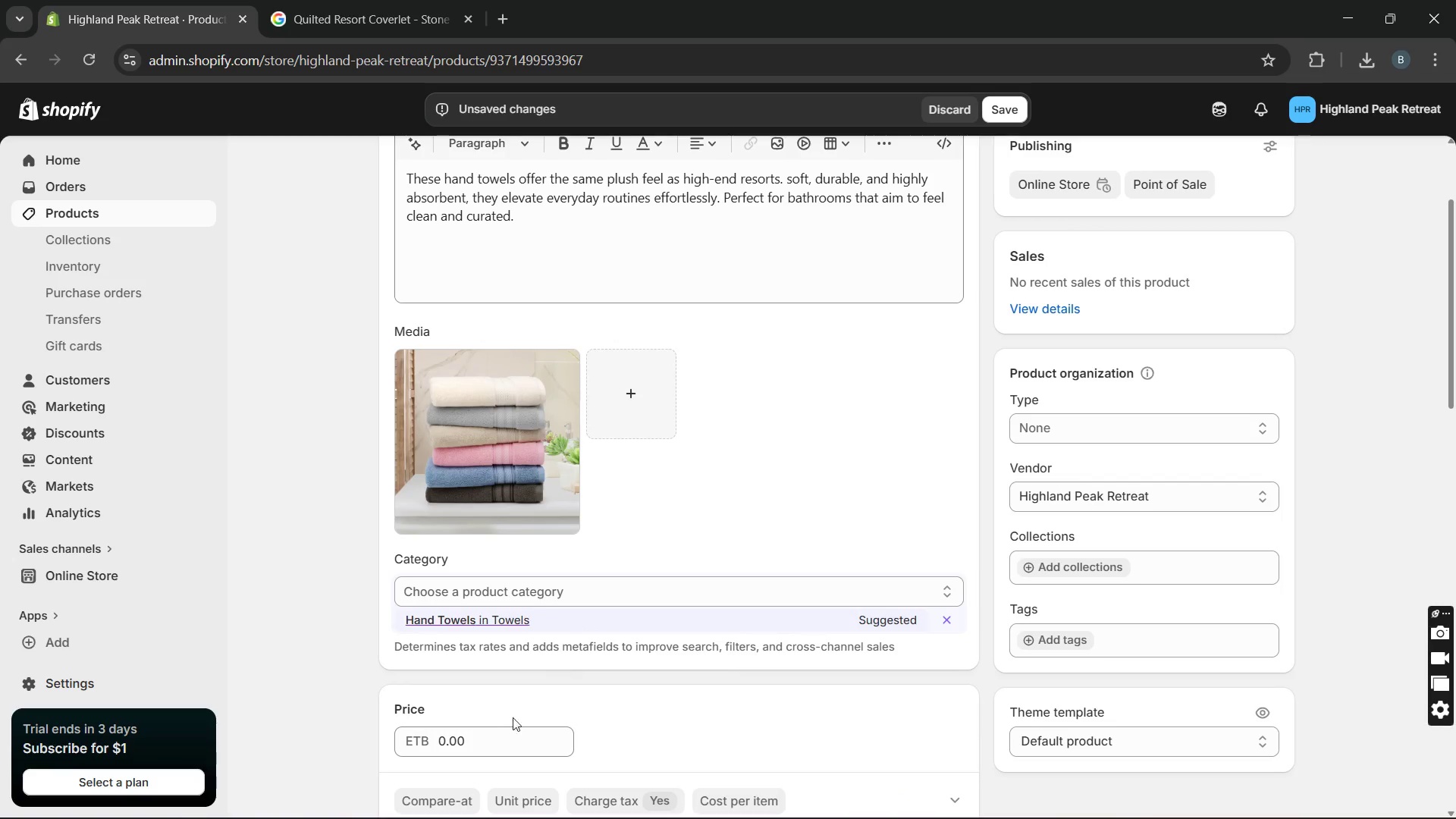 
left_click_drag(start_coordinate=[504, 729], to_coordinate=[410, 731])
 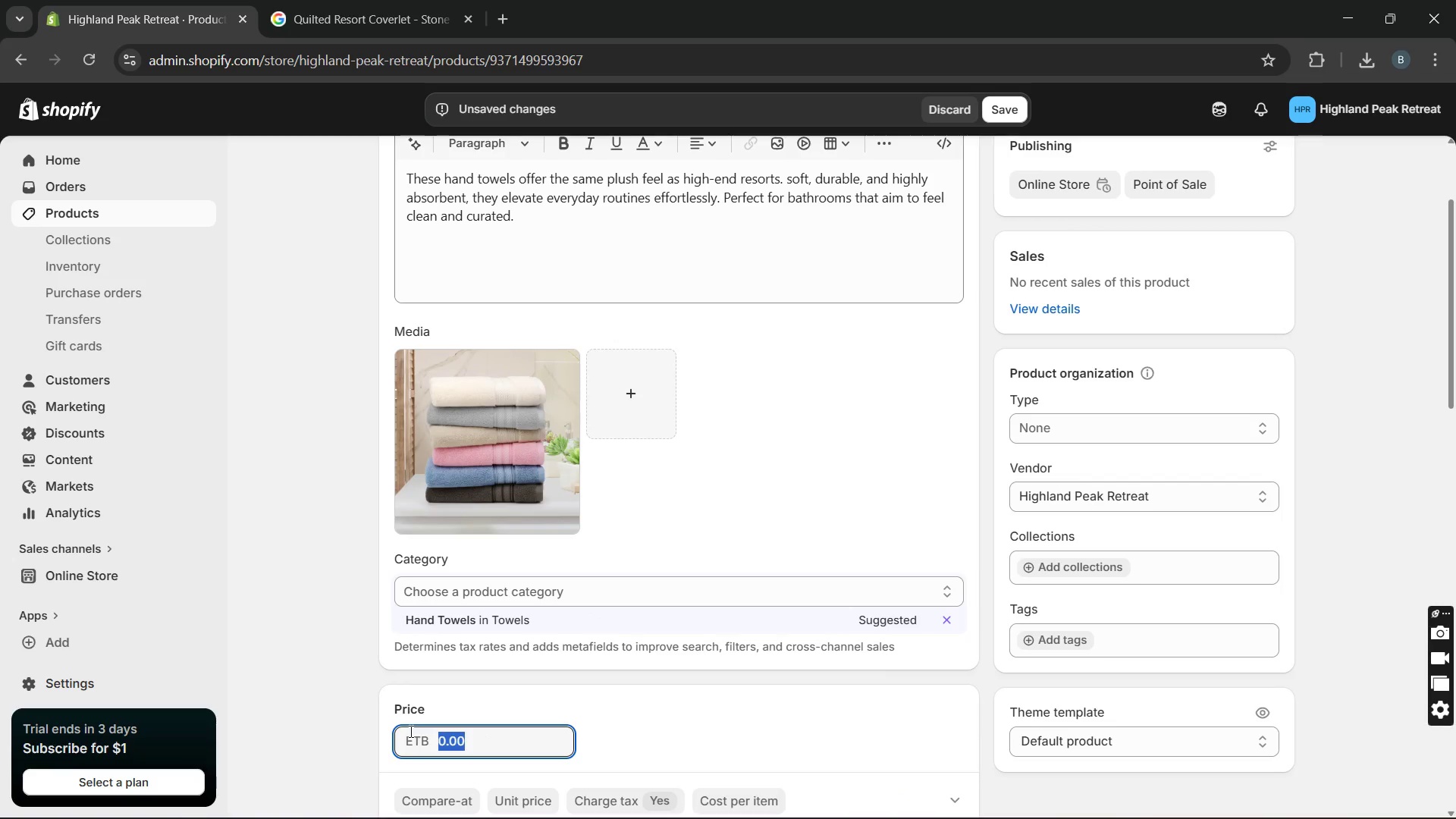 
type(98)
 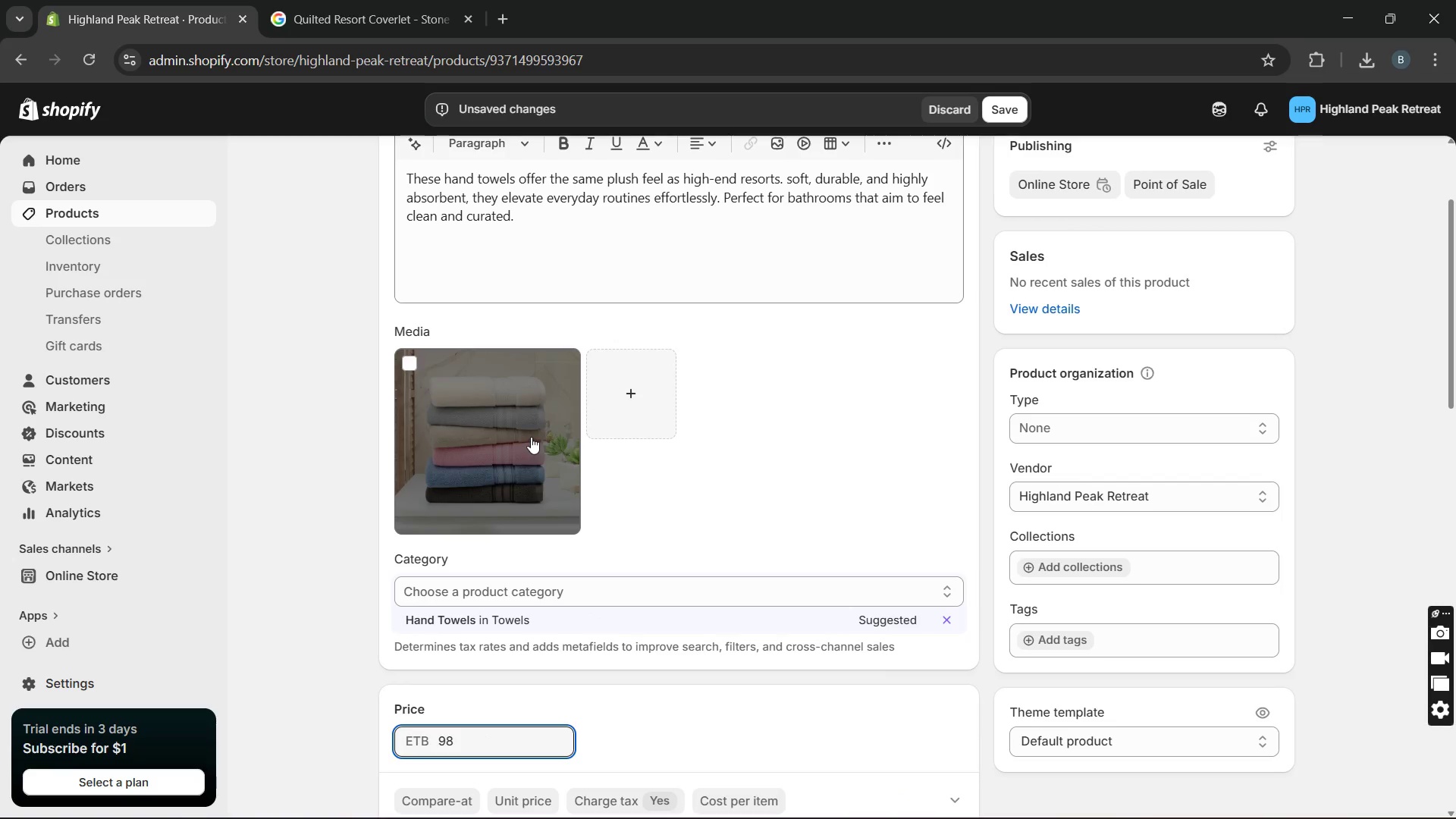 
left_click([531, 437])
 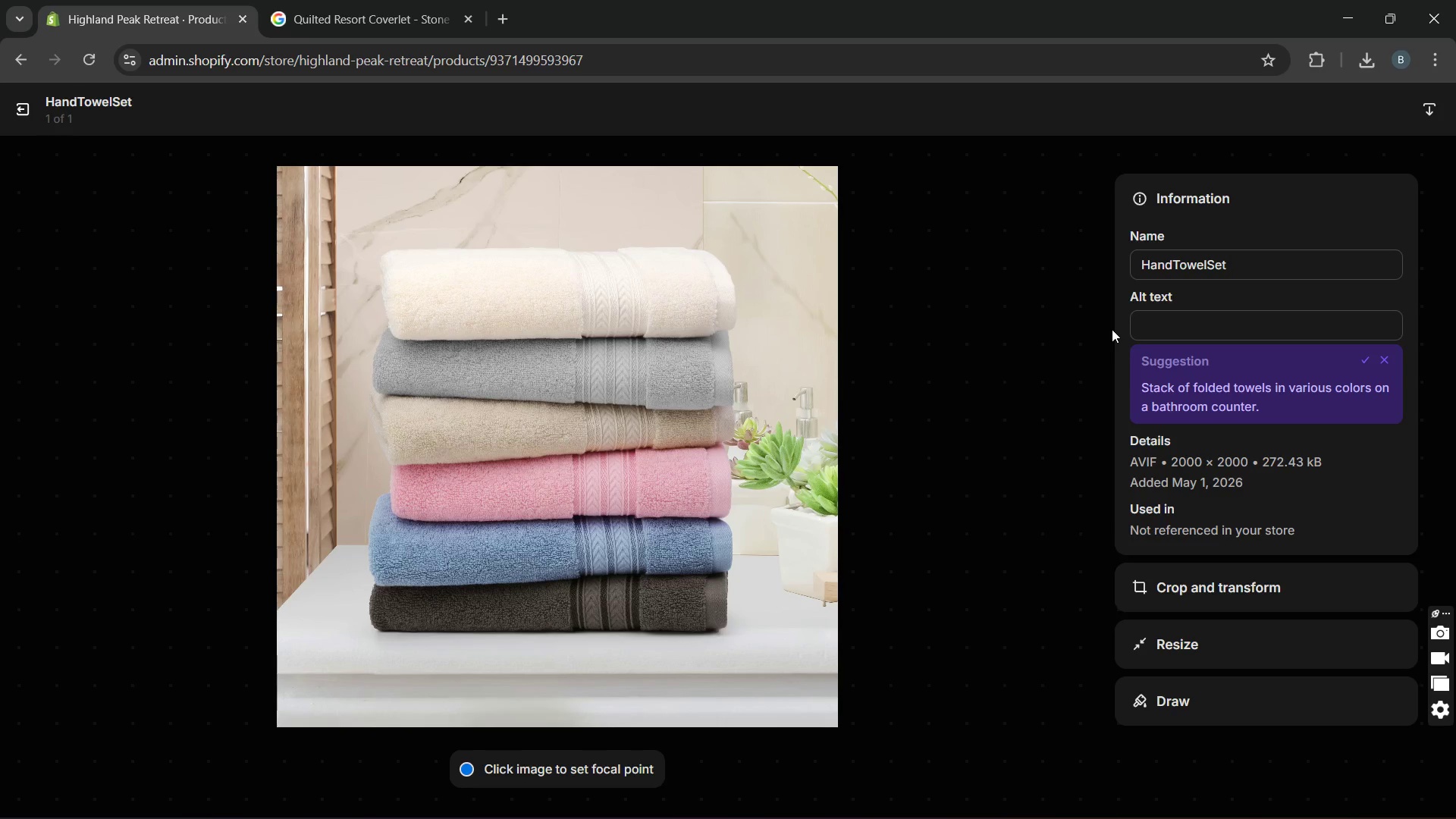 
wait(15.7)
 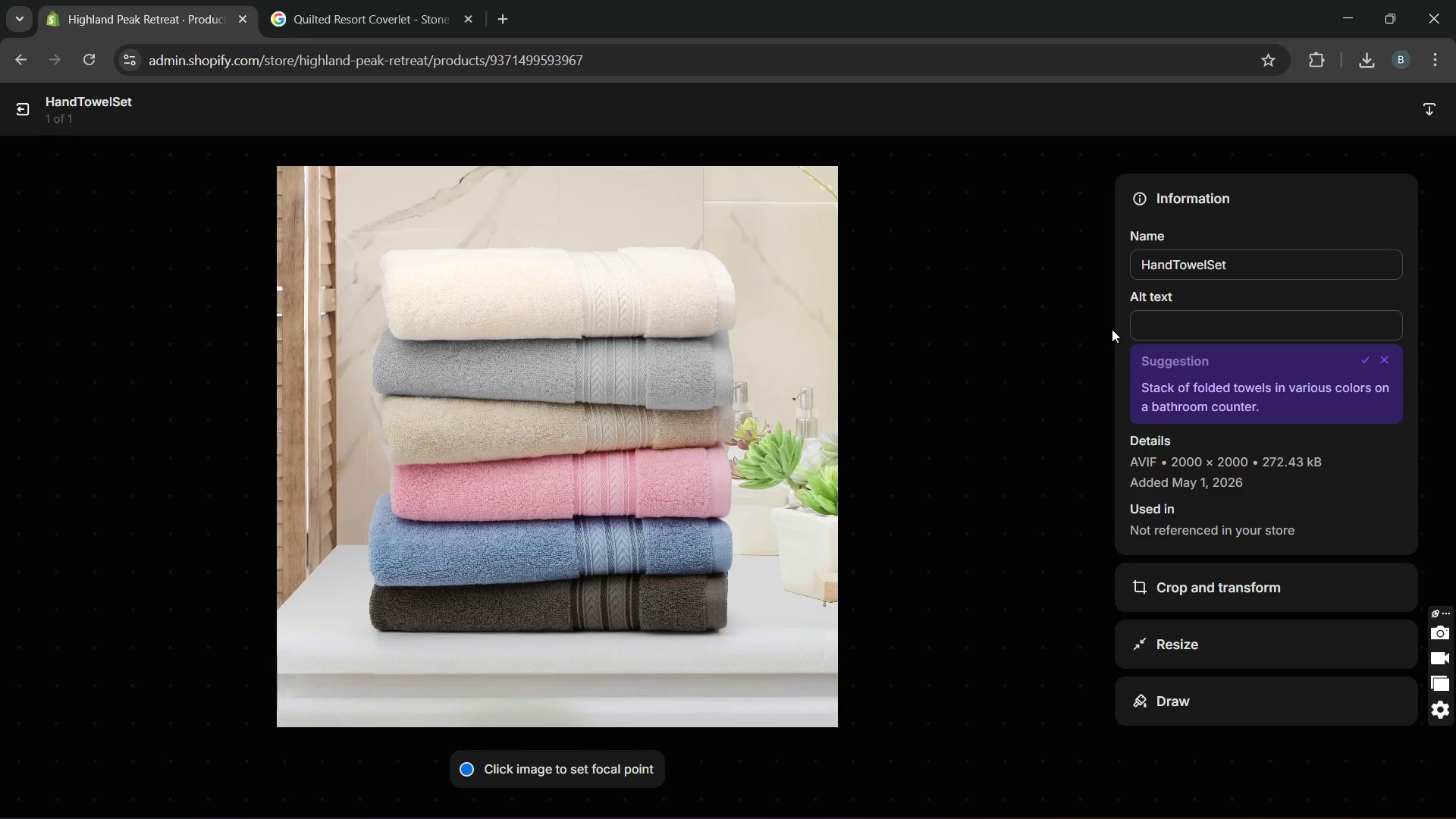 
left_click([1366, 357])
 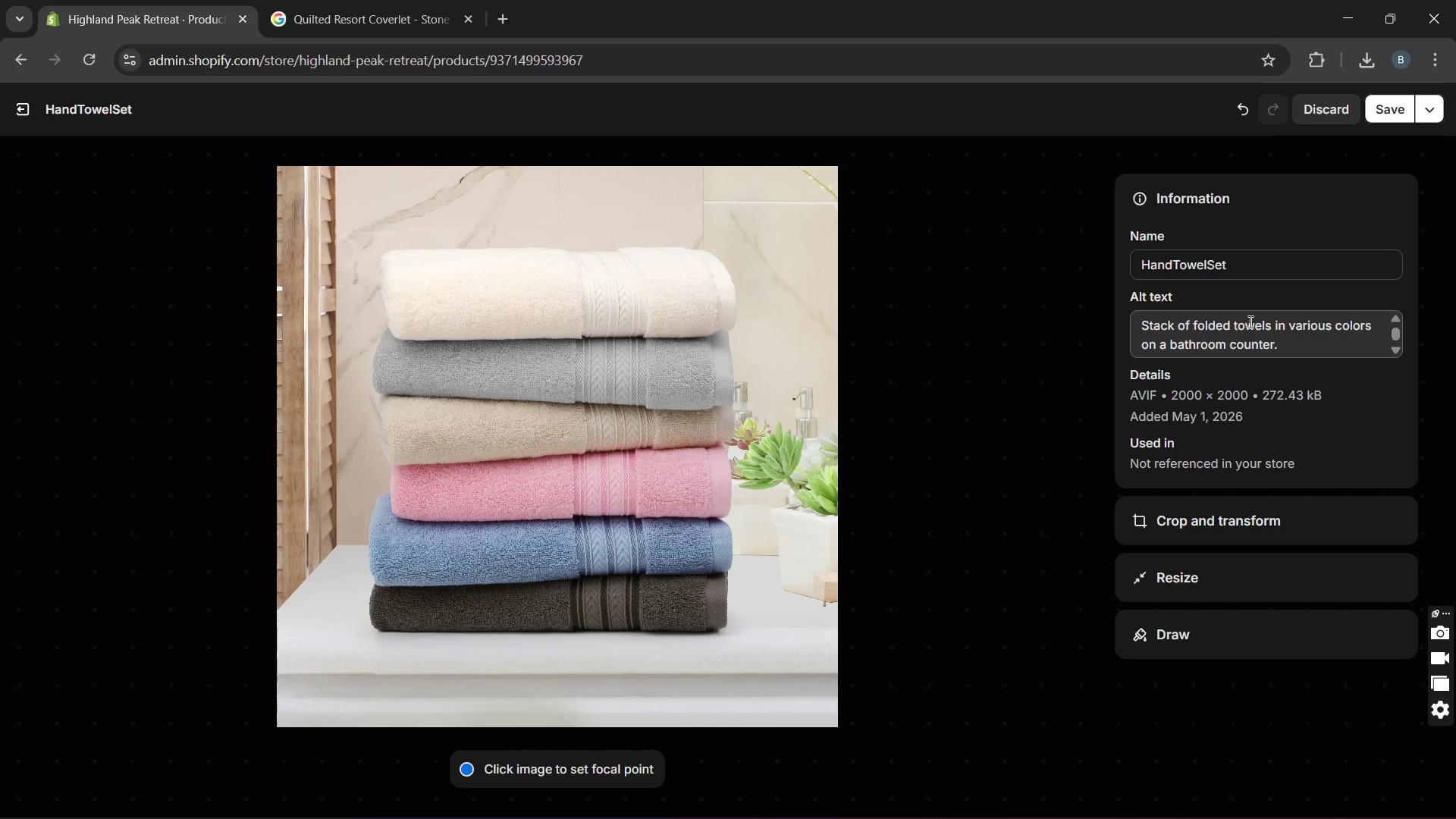 
left_click([1228, 332])
 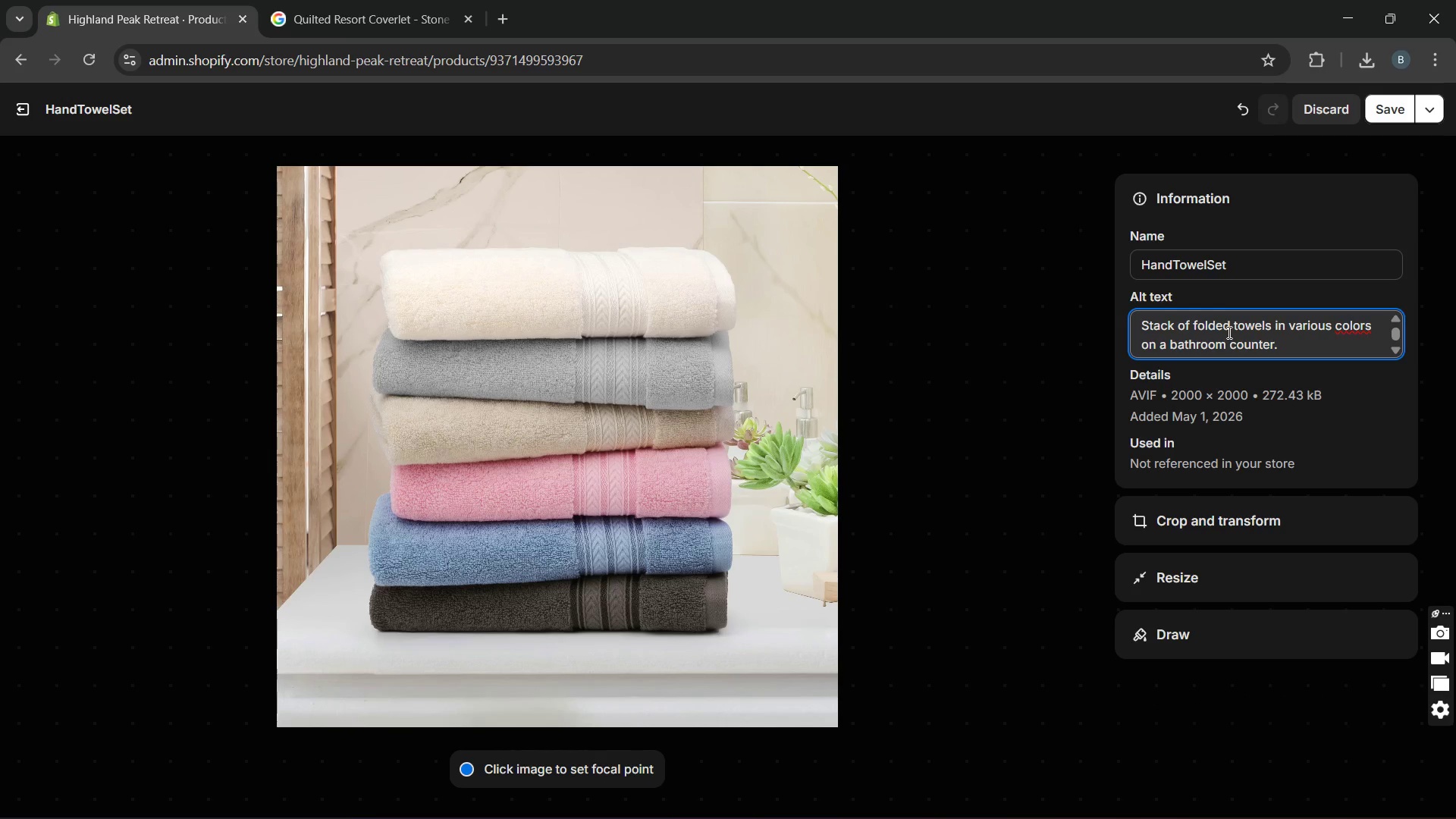 
type( and)
 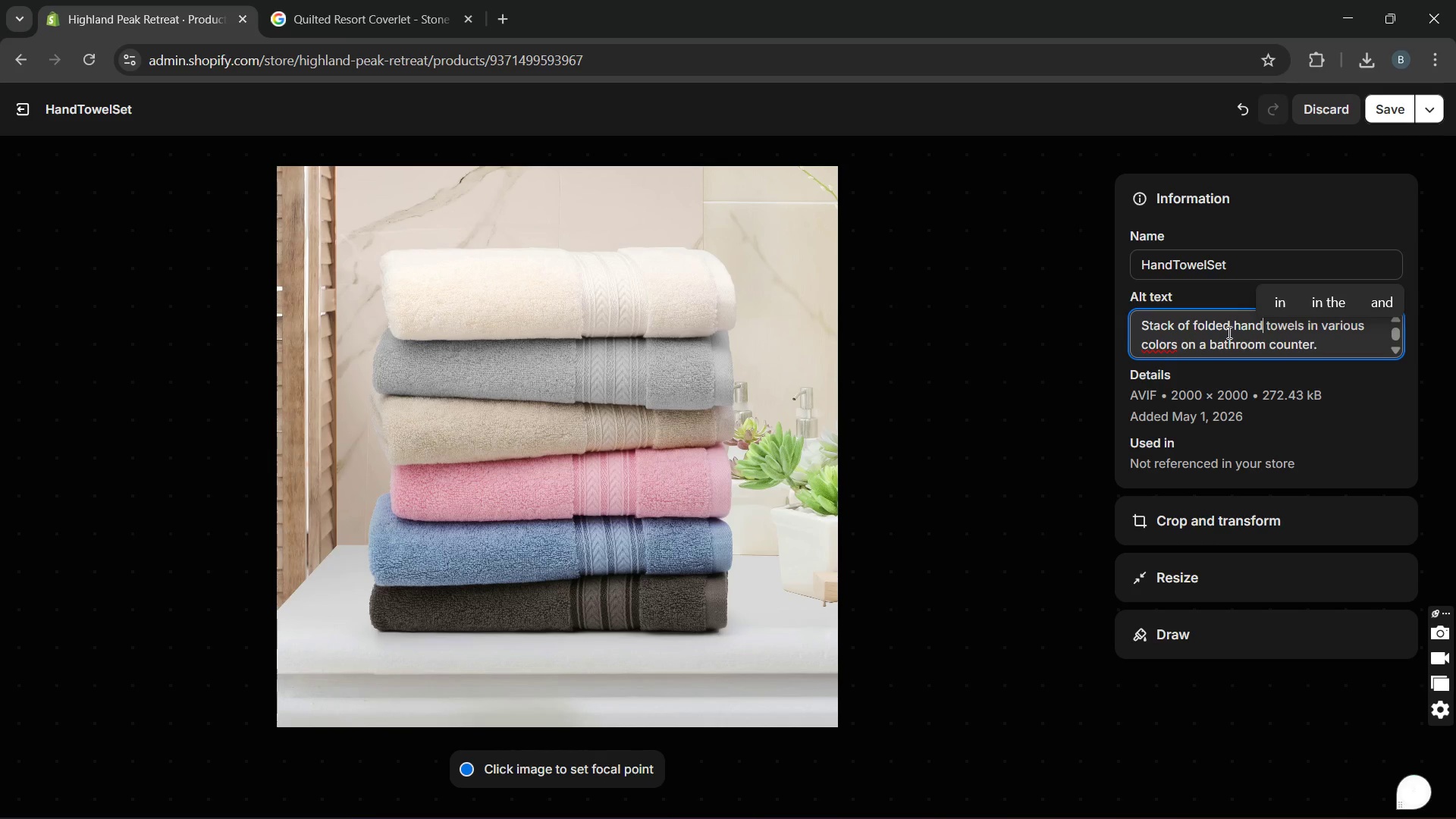 
left_click([1405, 106])
 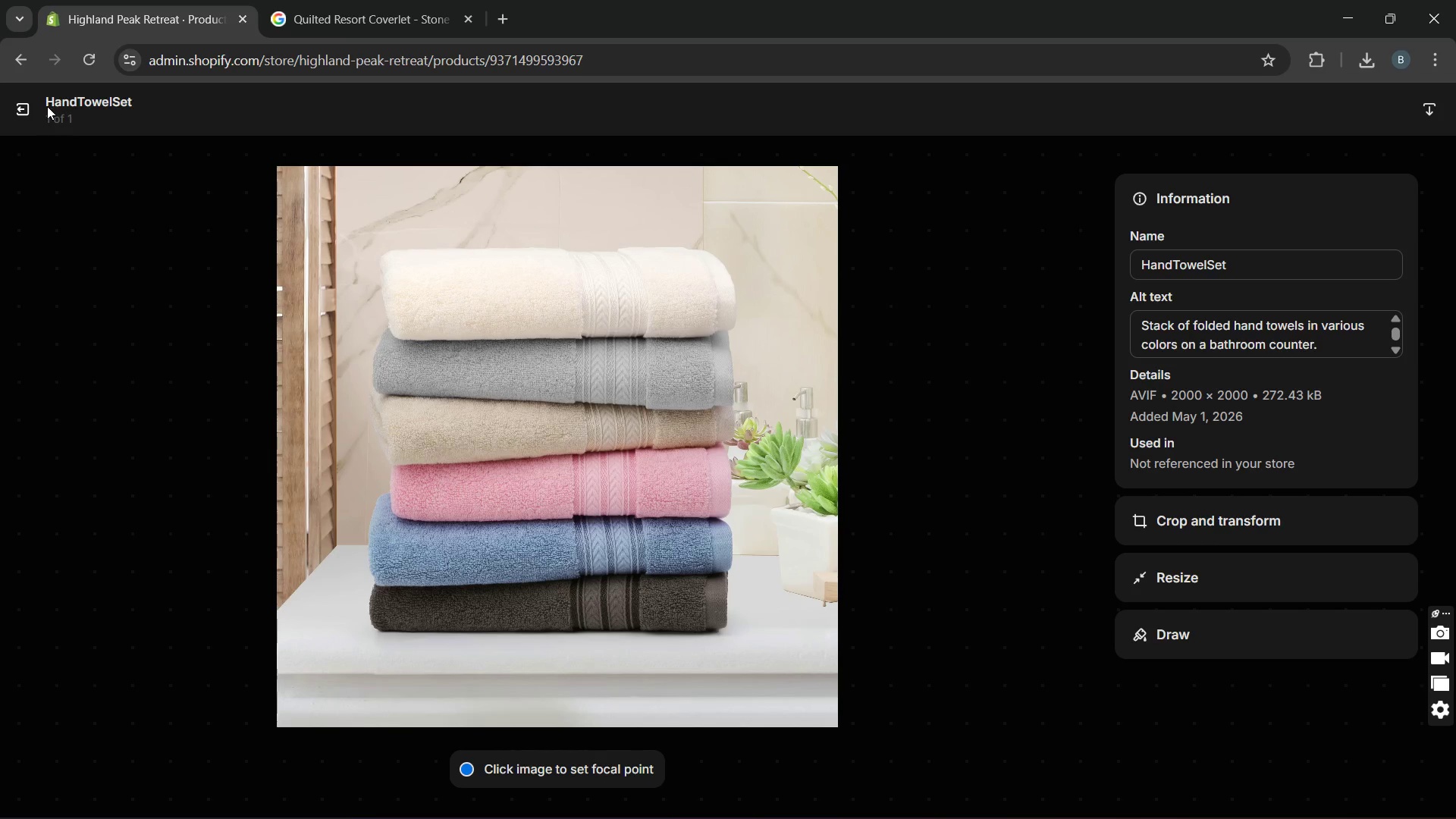 
wait(5.03)
 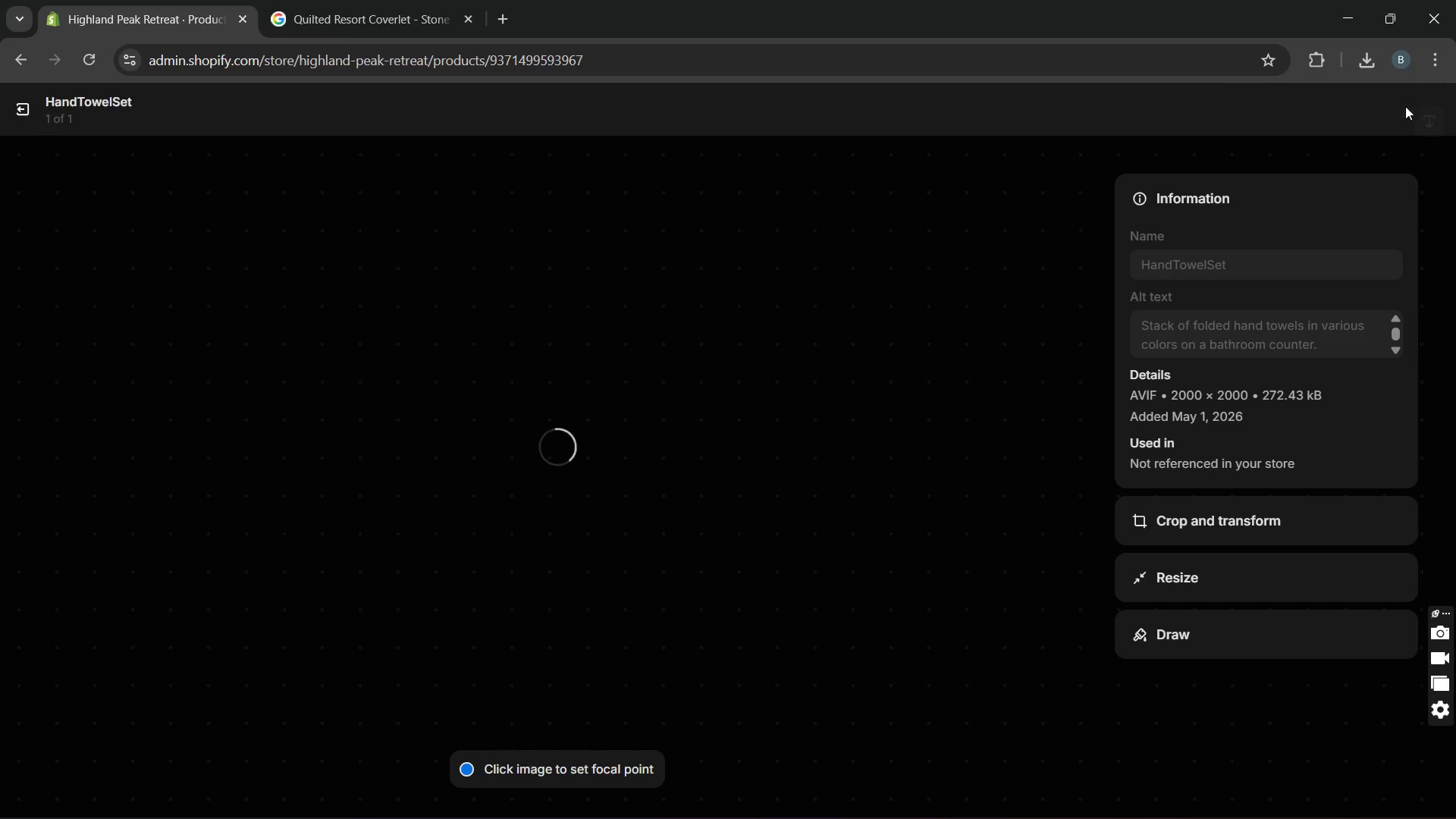 
left_click([24, 110])
 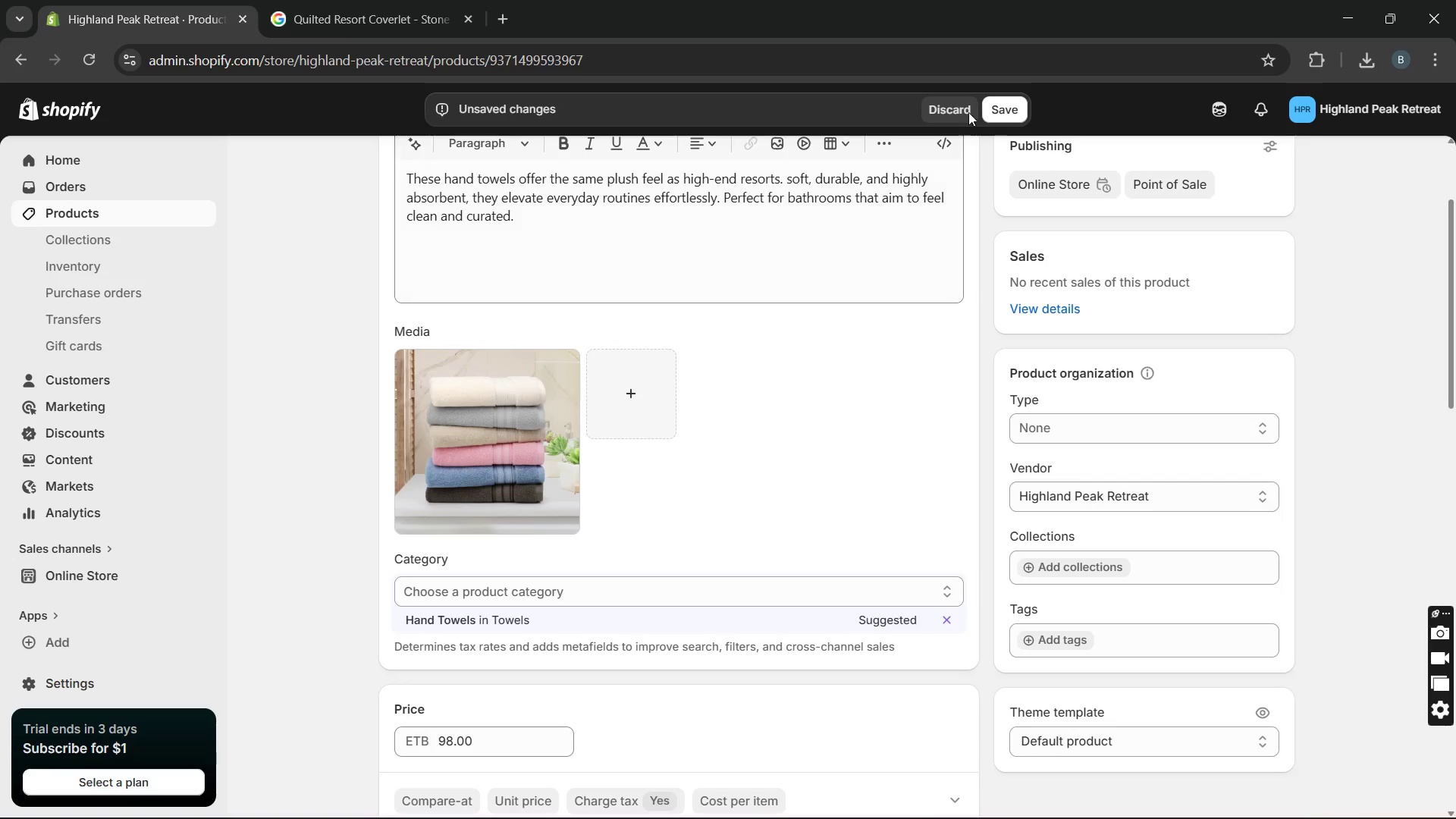 
left_click([996, 107])
 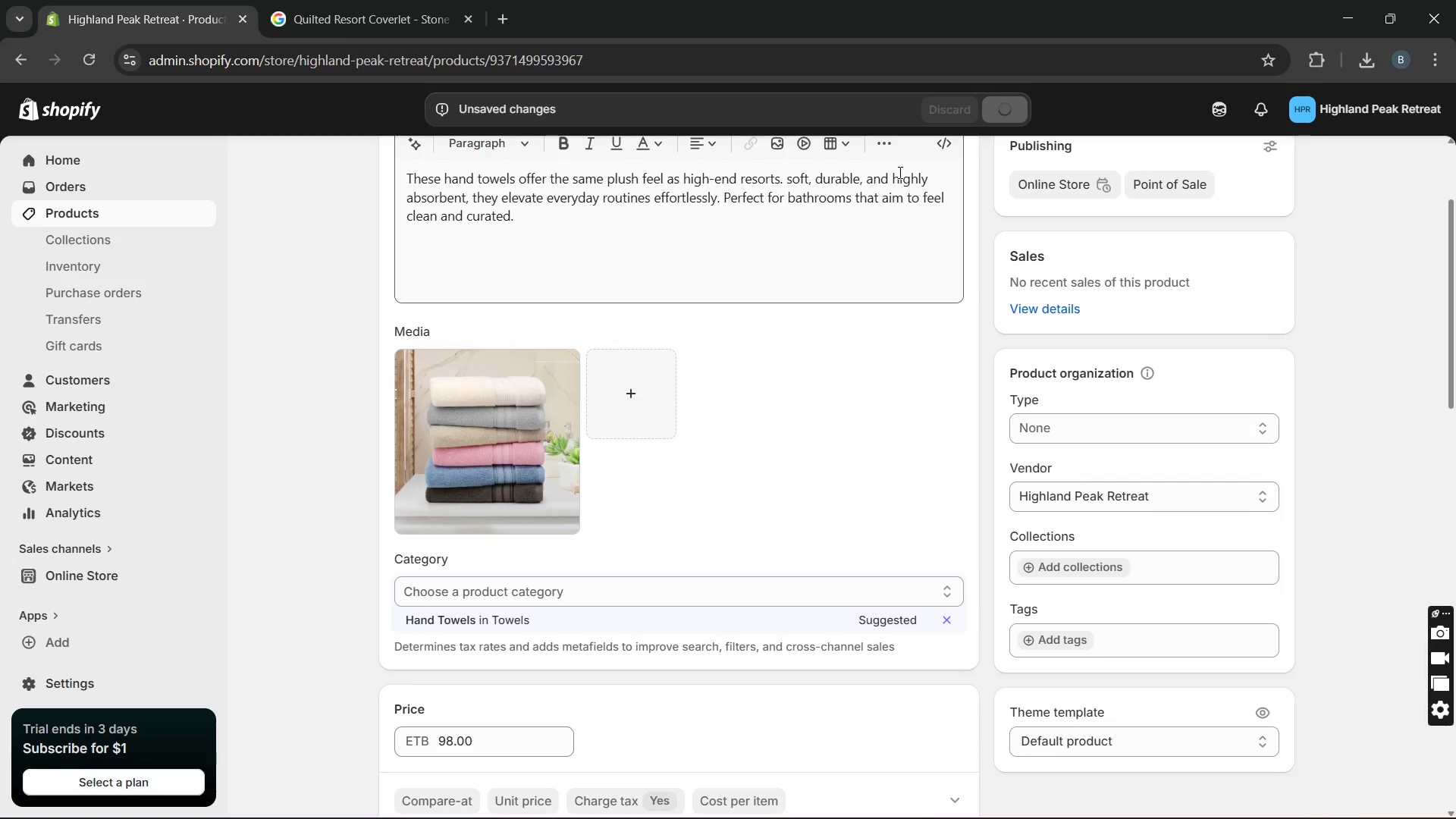 
wait(8.94)
 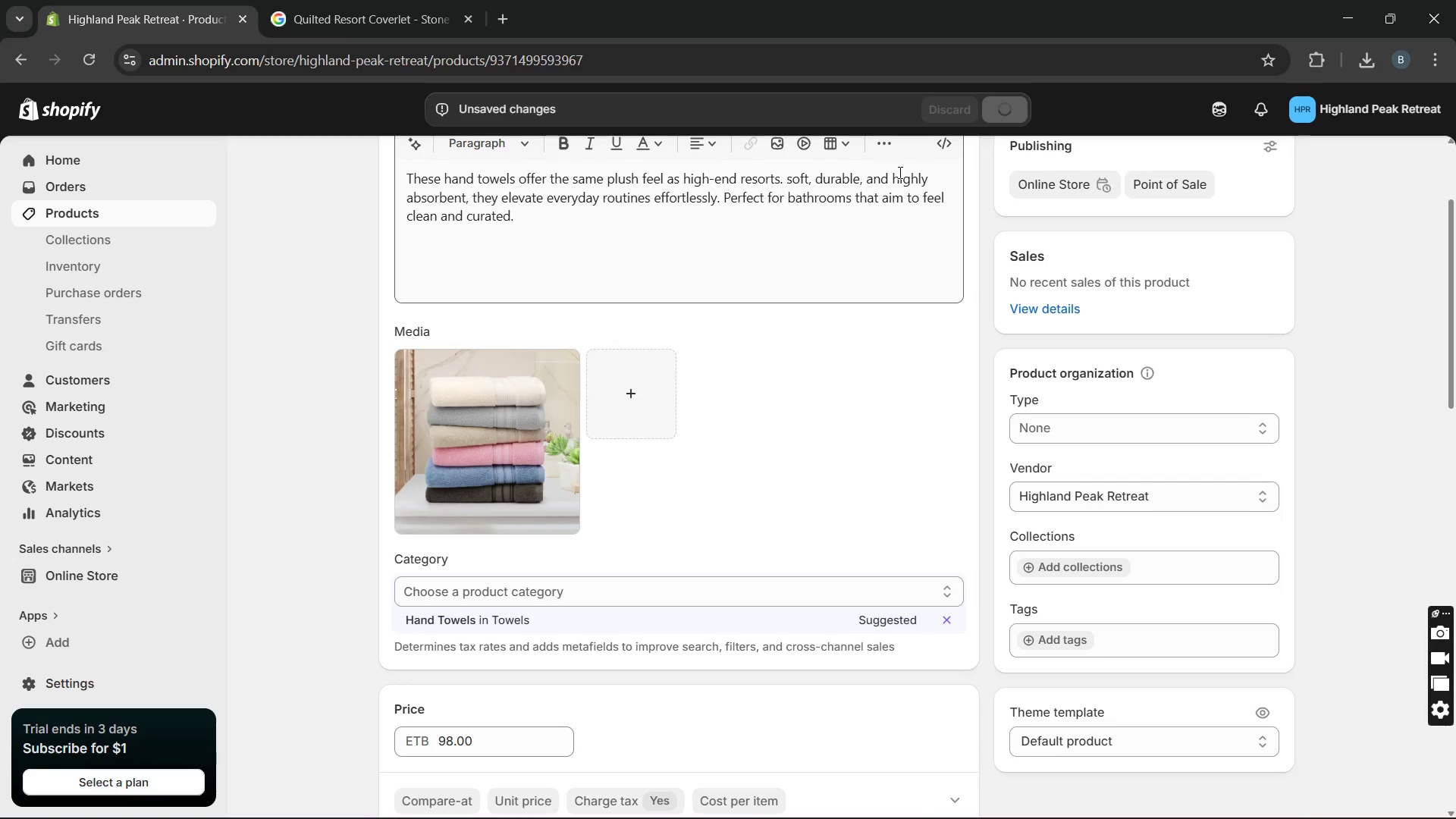 
left_click([188, 212])
 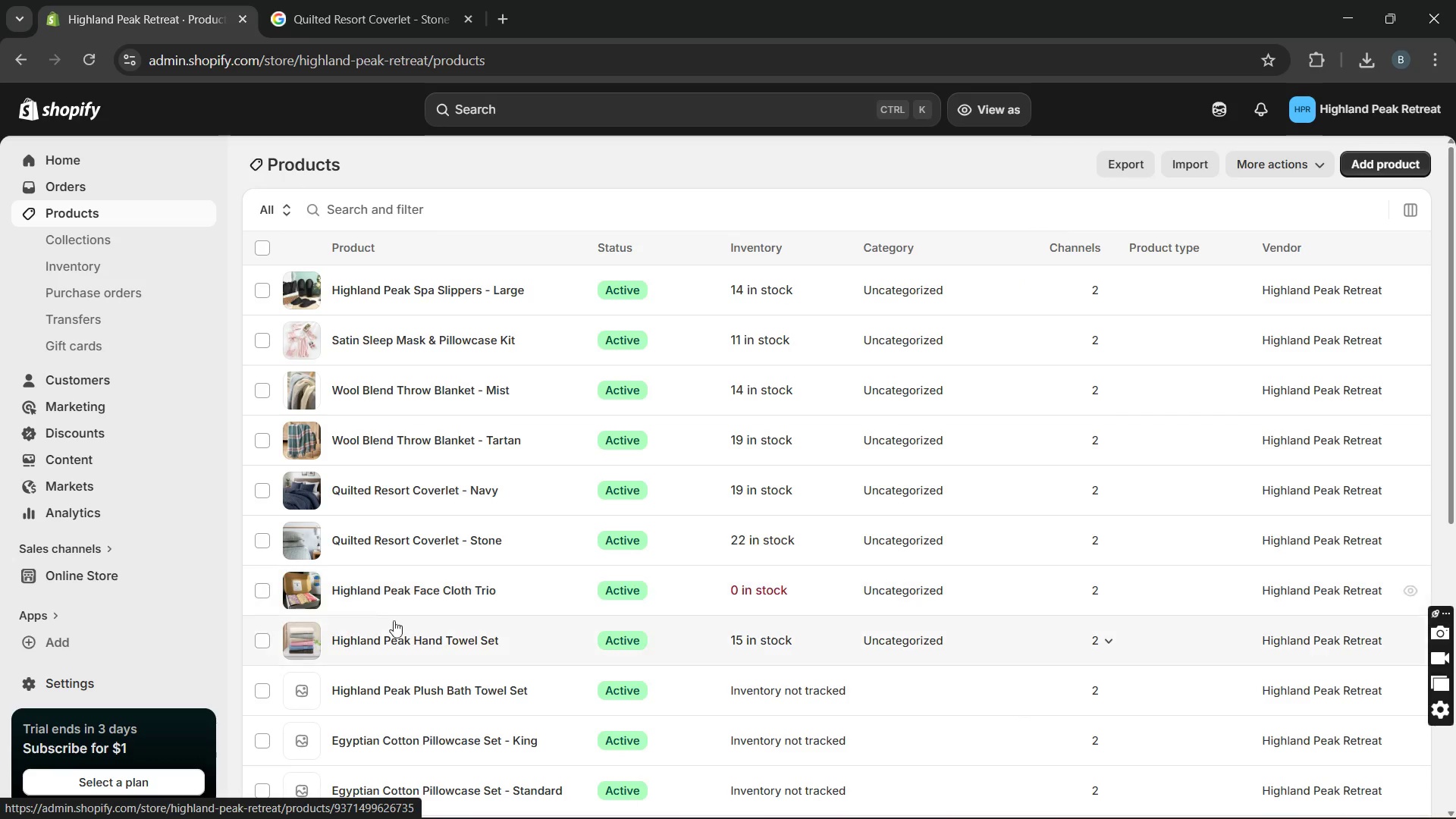 
left_click([380, 682])
 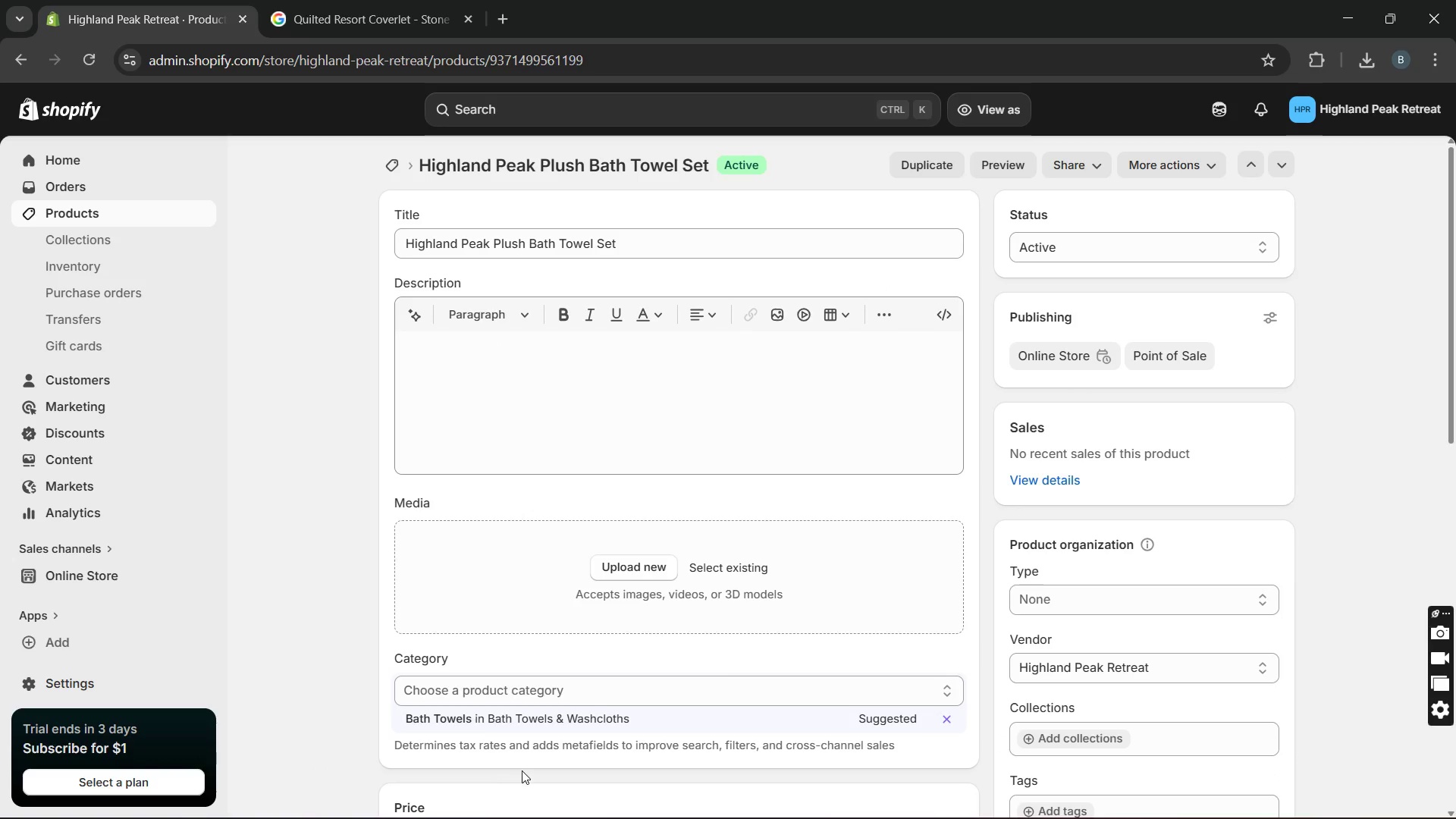 
left_click([540, 342])
 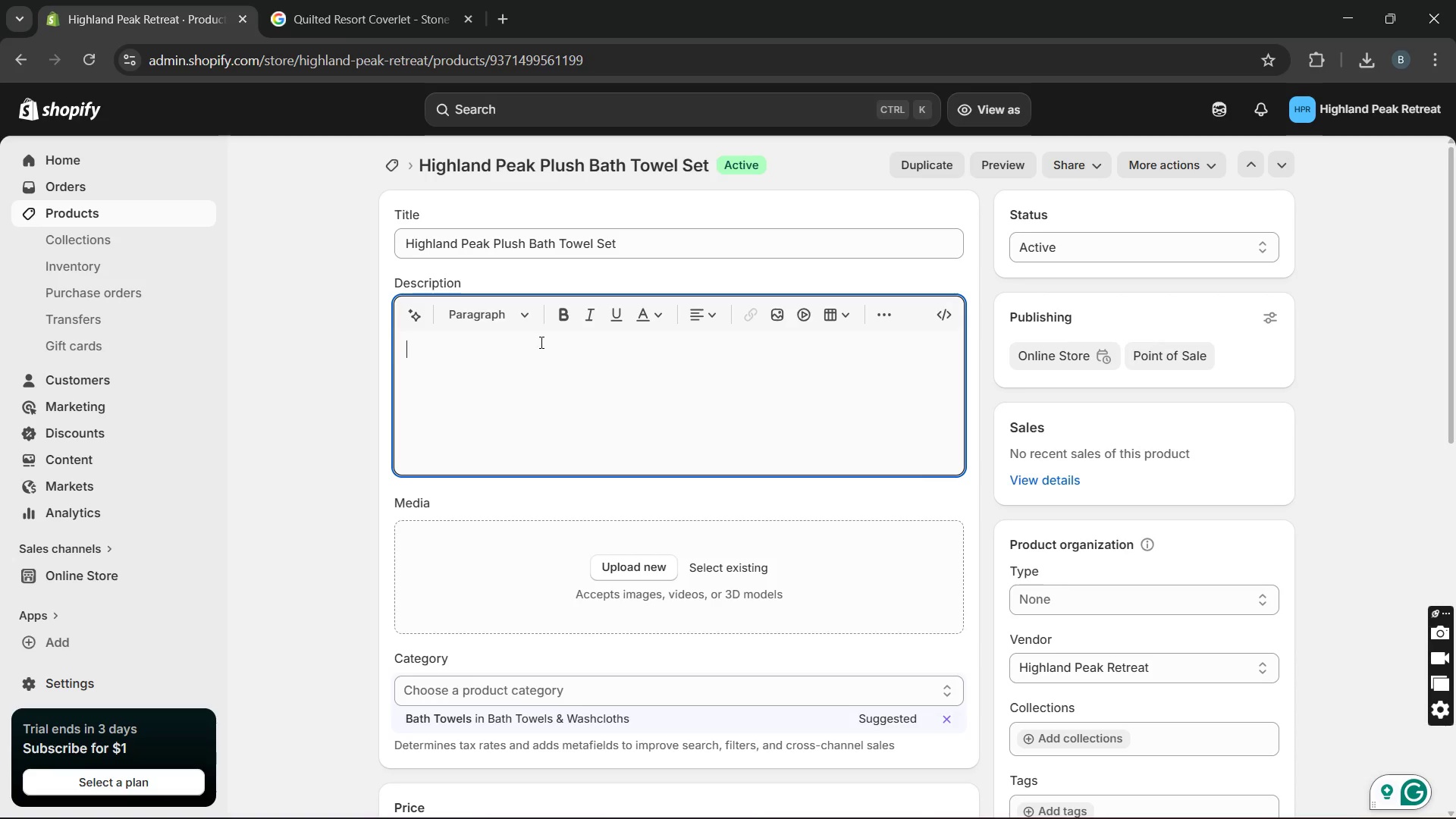 
wait(16.59)
 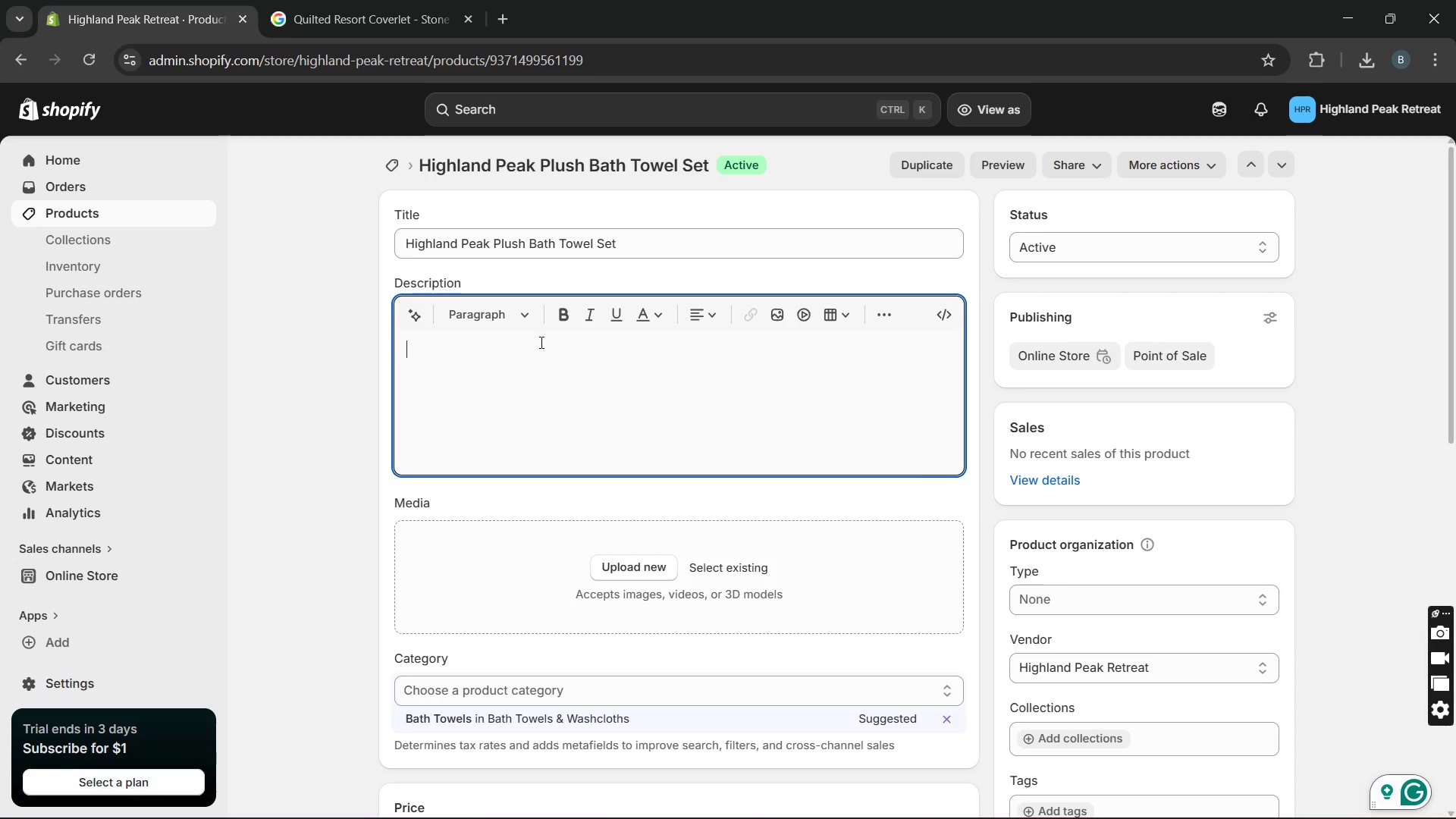 
left_click([554, 356])
 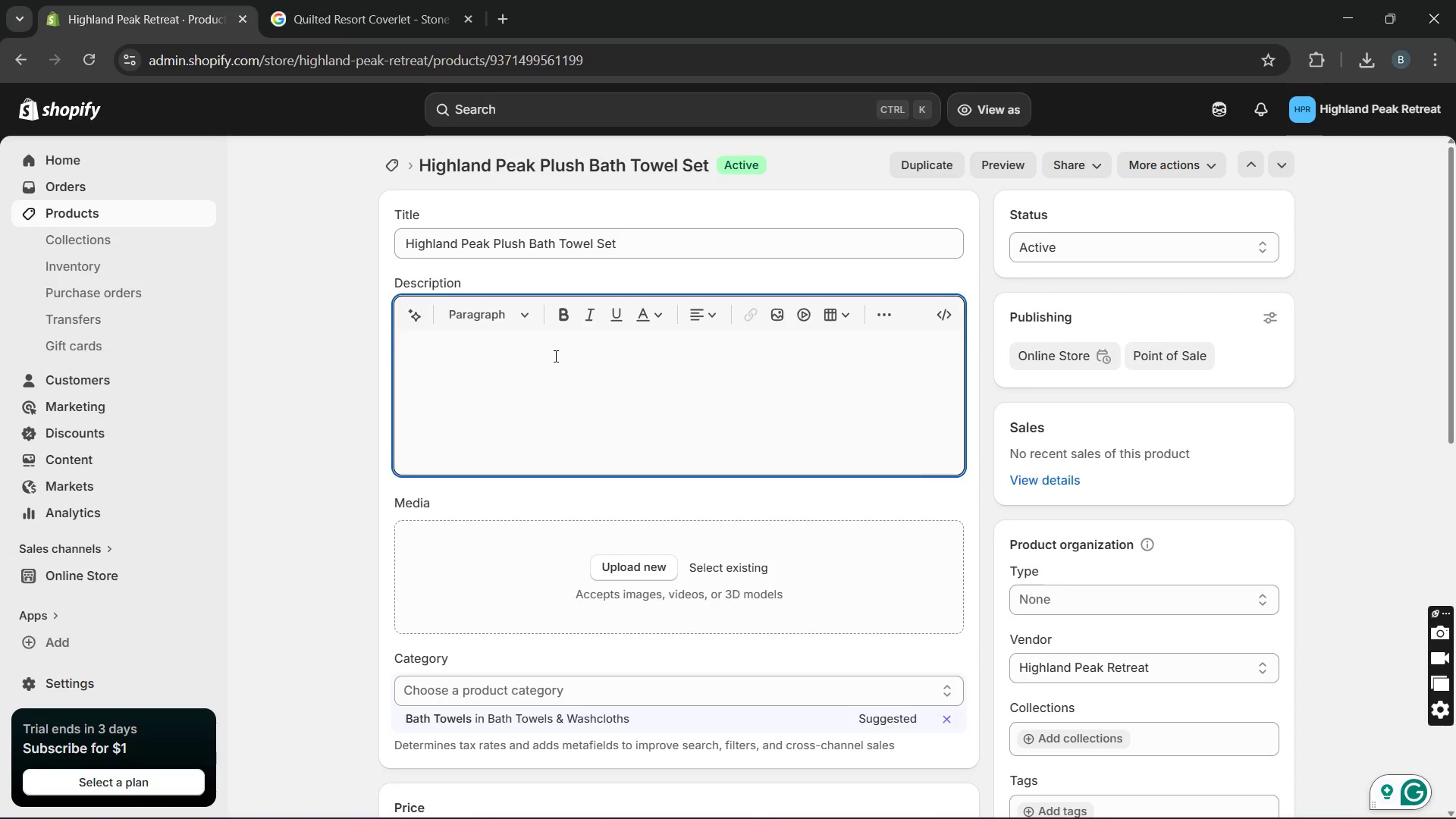 
type(Thixk, absorbrtn)
 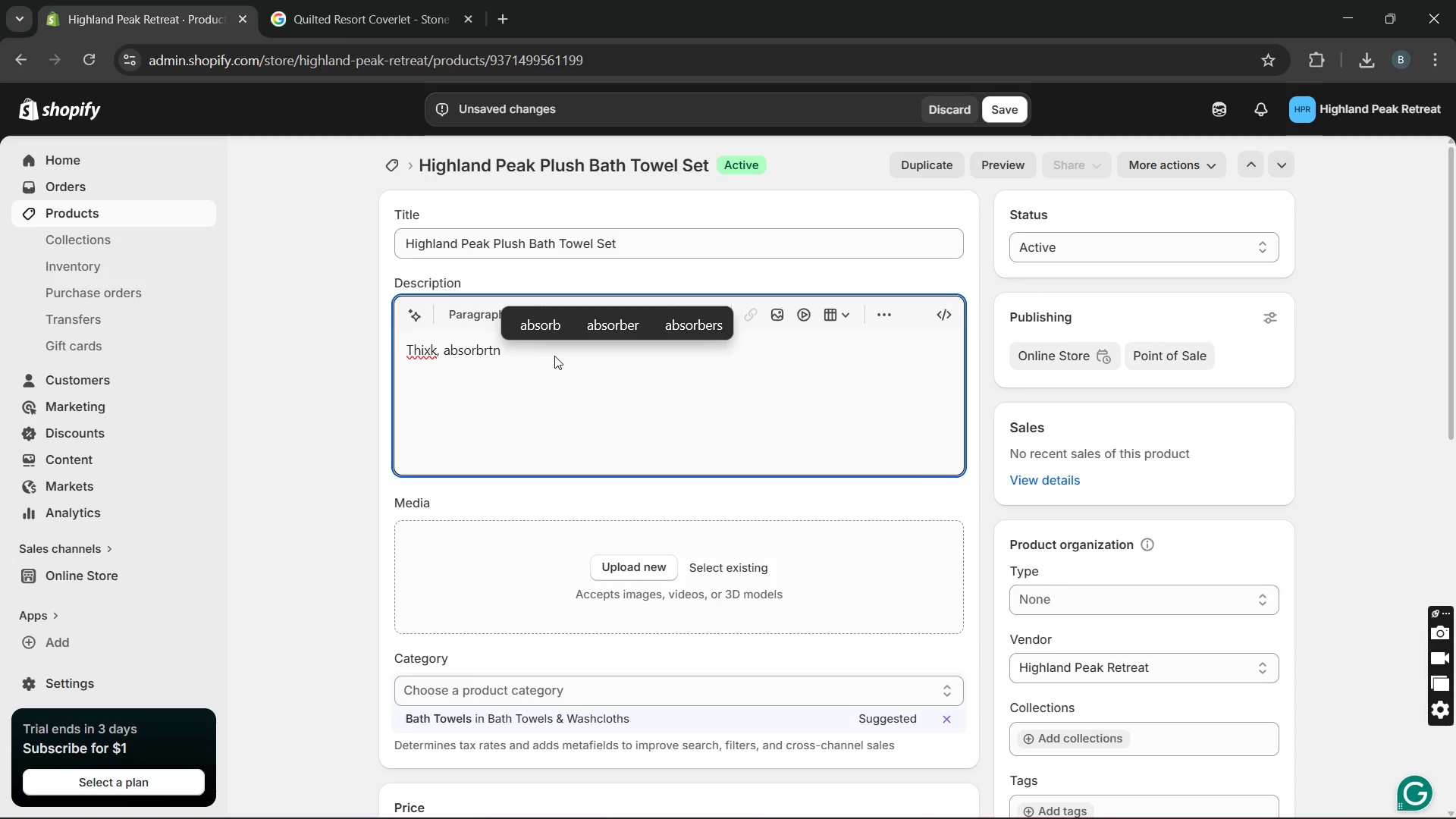 
left_click([554, 356])
 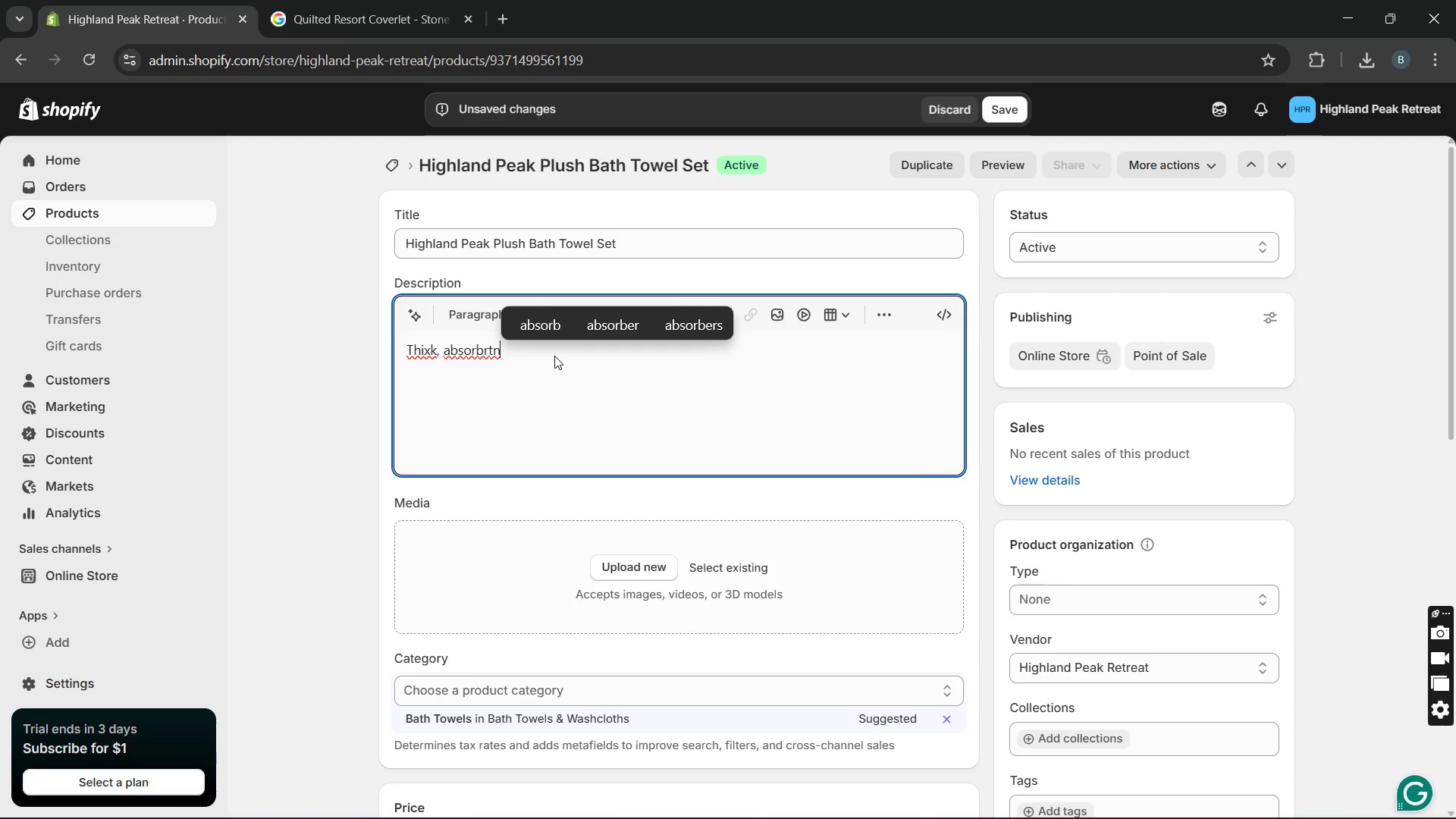 
key(Backspace)
key(Backspace)
key(Backspace)
key(Backspace)
key(Backspace)
key(Backspace)
key(Backspace)
key(Backspace)
key(Backspace)
key(Backspace)
key(Backspace)
type(Thick, absorbent, and ultra-soft, these towels delievers)
key(Backspace)
type( a r)
key(Backspace)
type(true spa experience at home. Designed to dry quickly while feeling on the skin )
key(Backspace)
type(, they combine gent)
 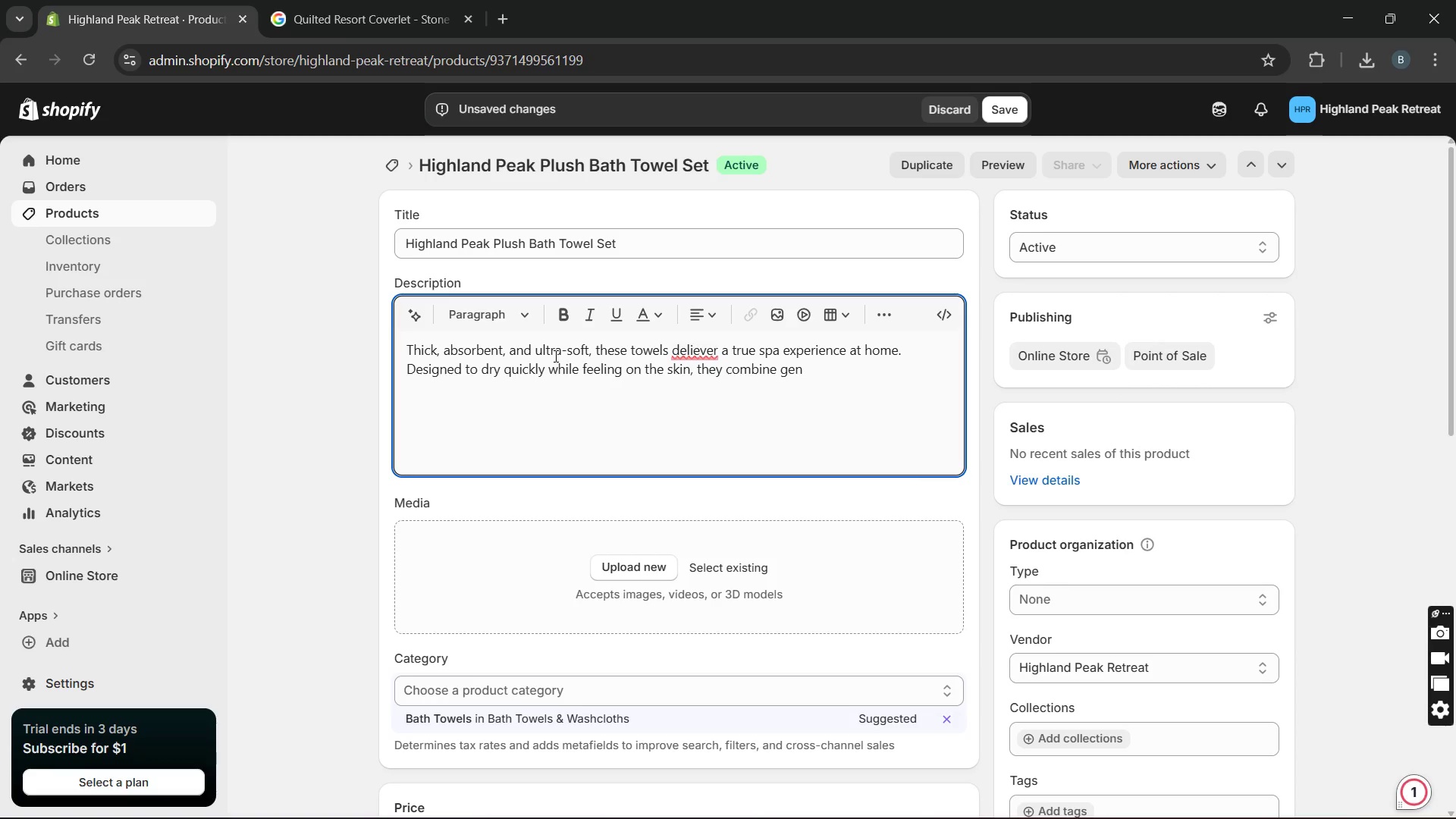 
key(Backspace)
key(Backspace)
key(Backspace)
key(Backspace)
type(practiv)
key(Backspace)
type(cally )
 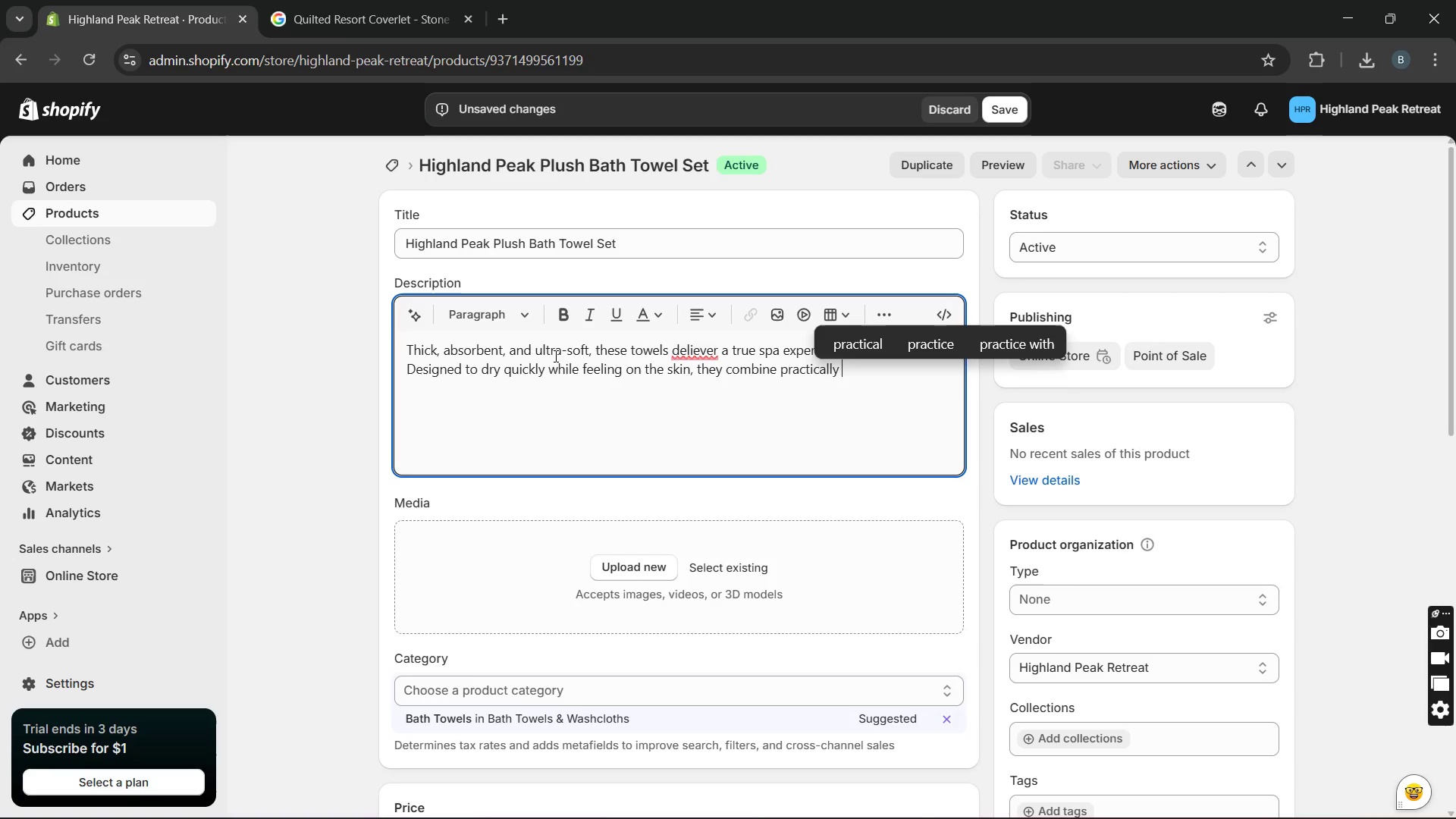 
type(with indulgence )
key(Backspace)
type(. A simple uo)
key(Backspace)
type(pgrade that makes a big difference )
 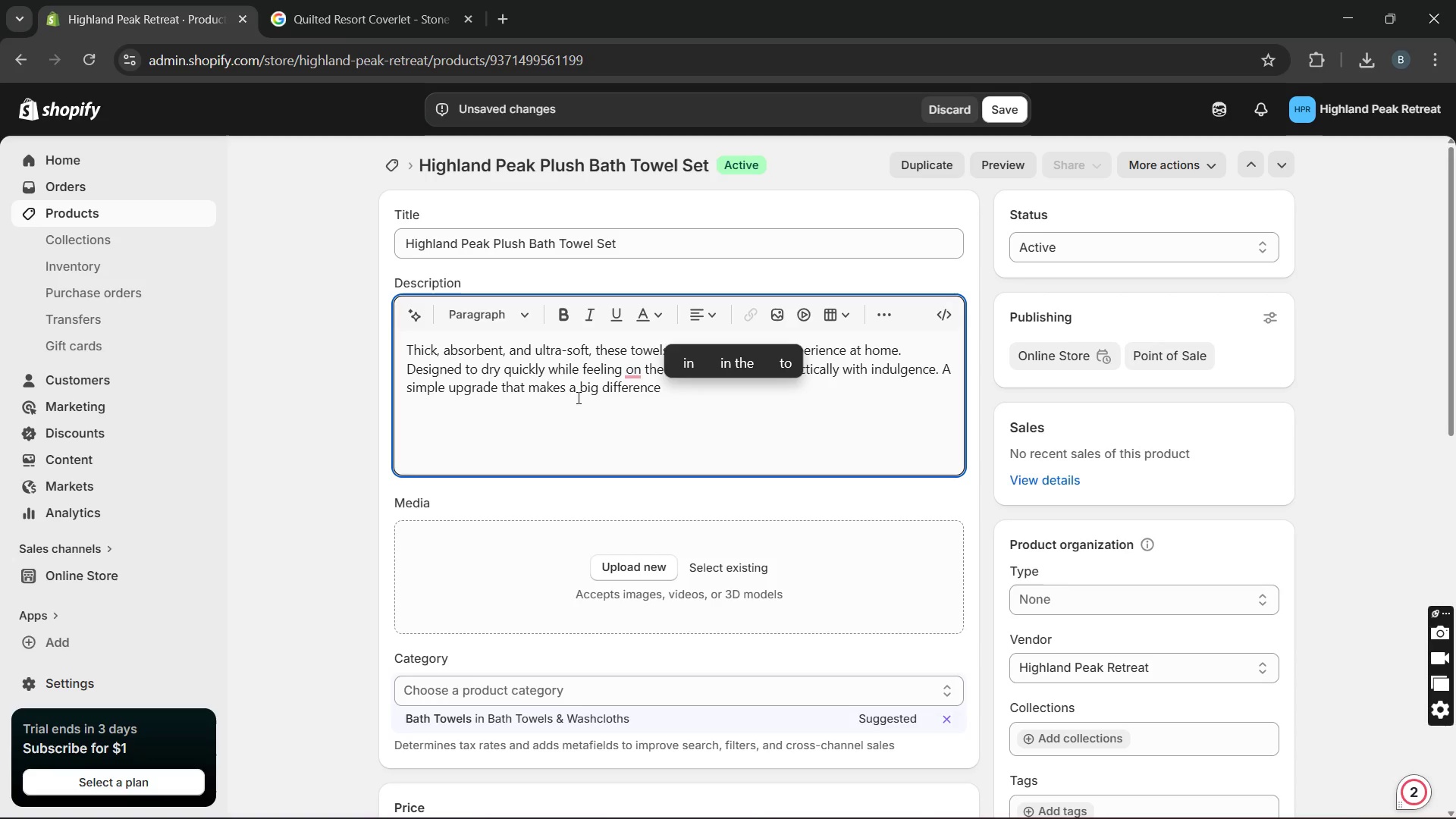 
wait(9.17)
 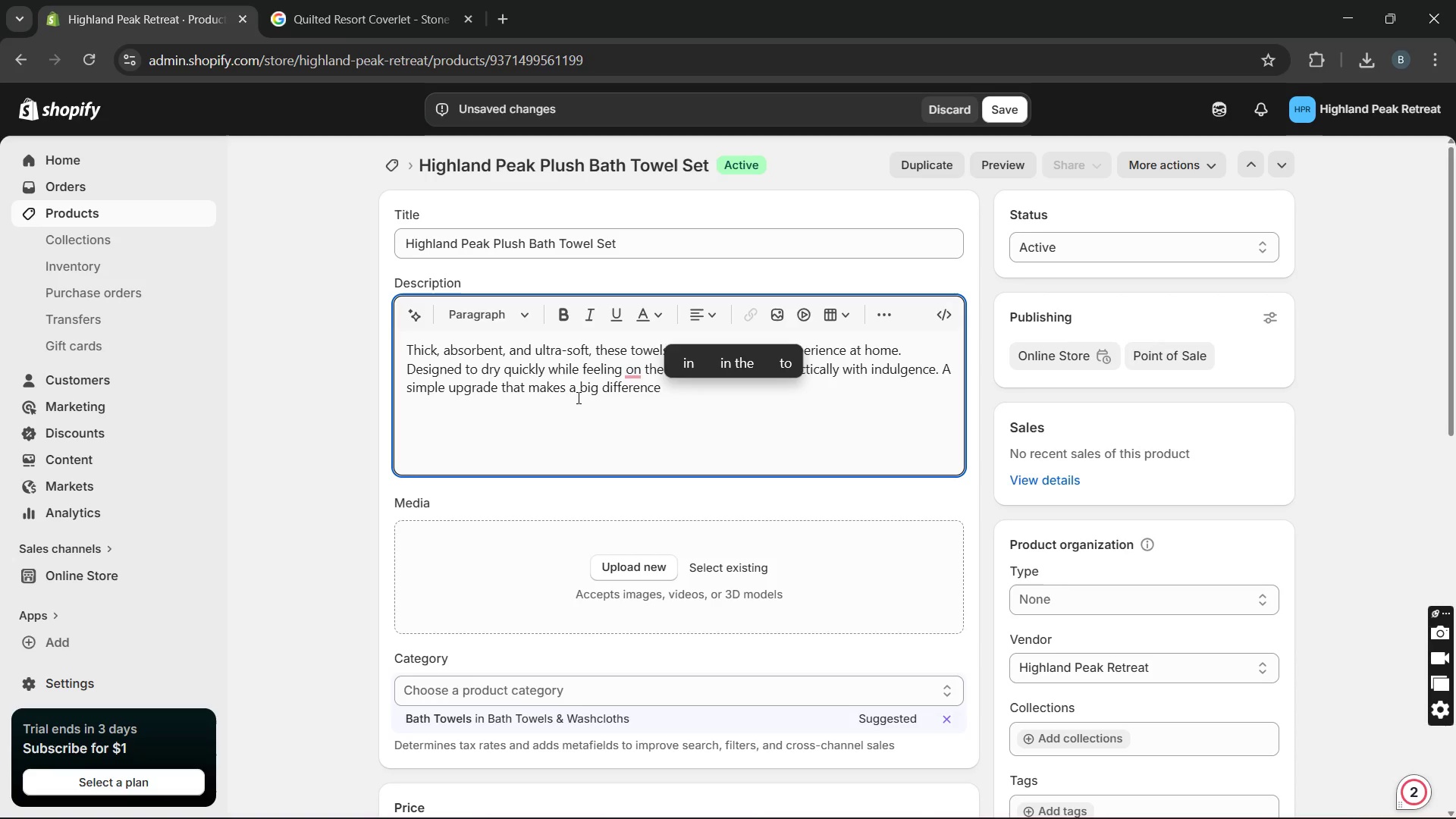 
left_click([635, 424])
 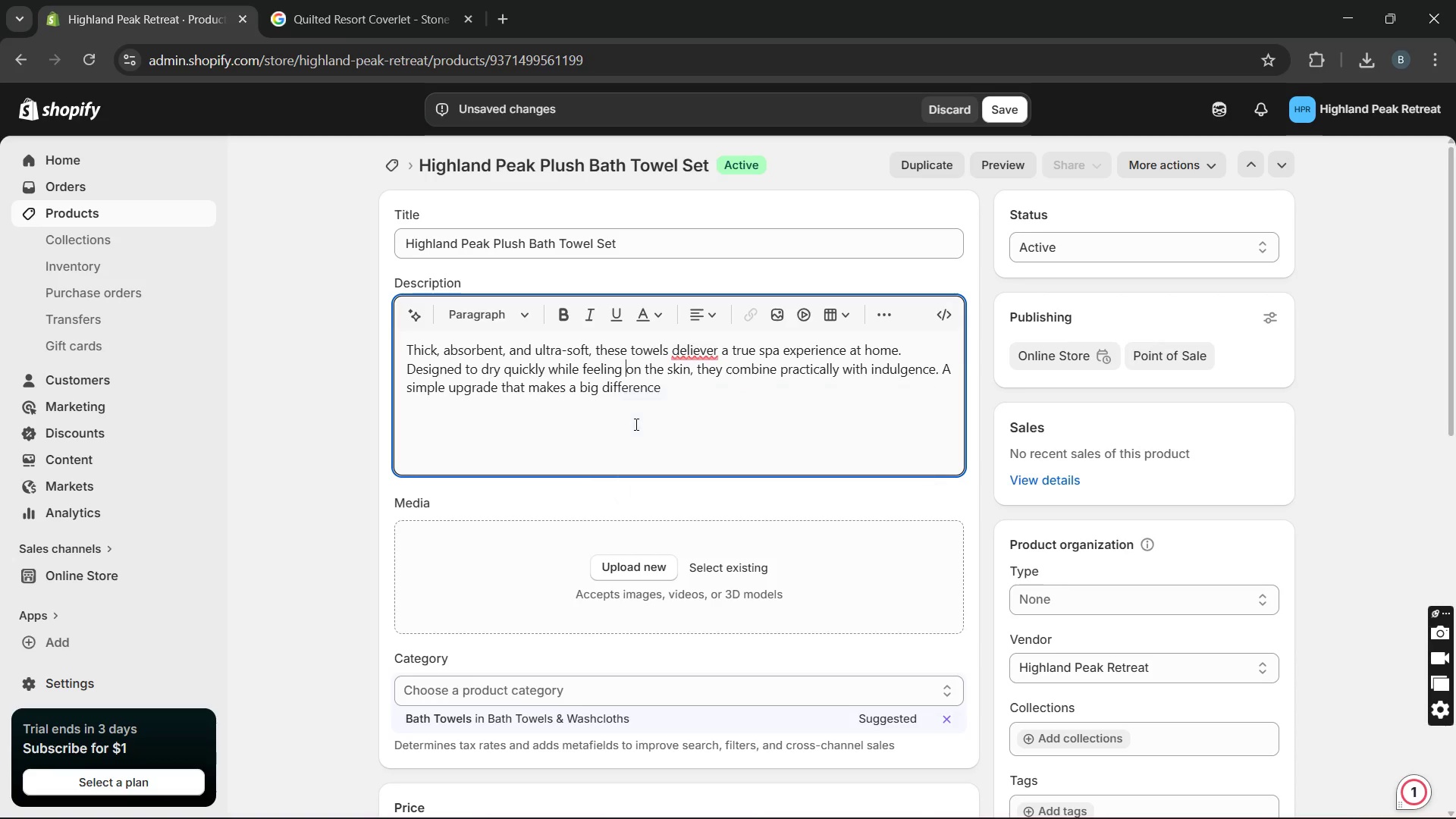 
key(Unknown)
 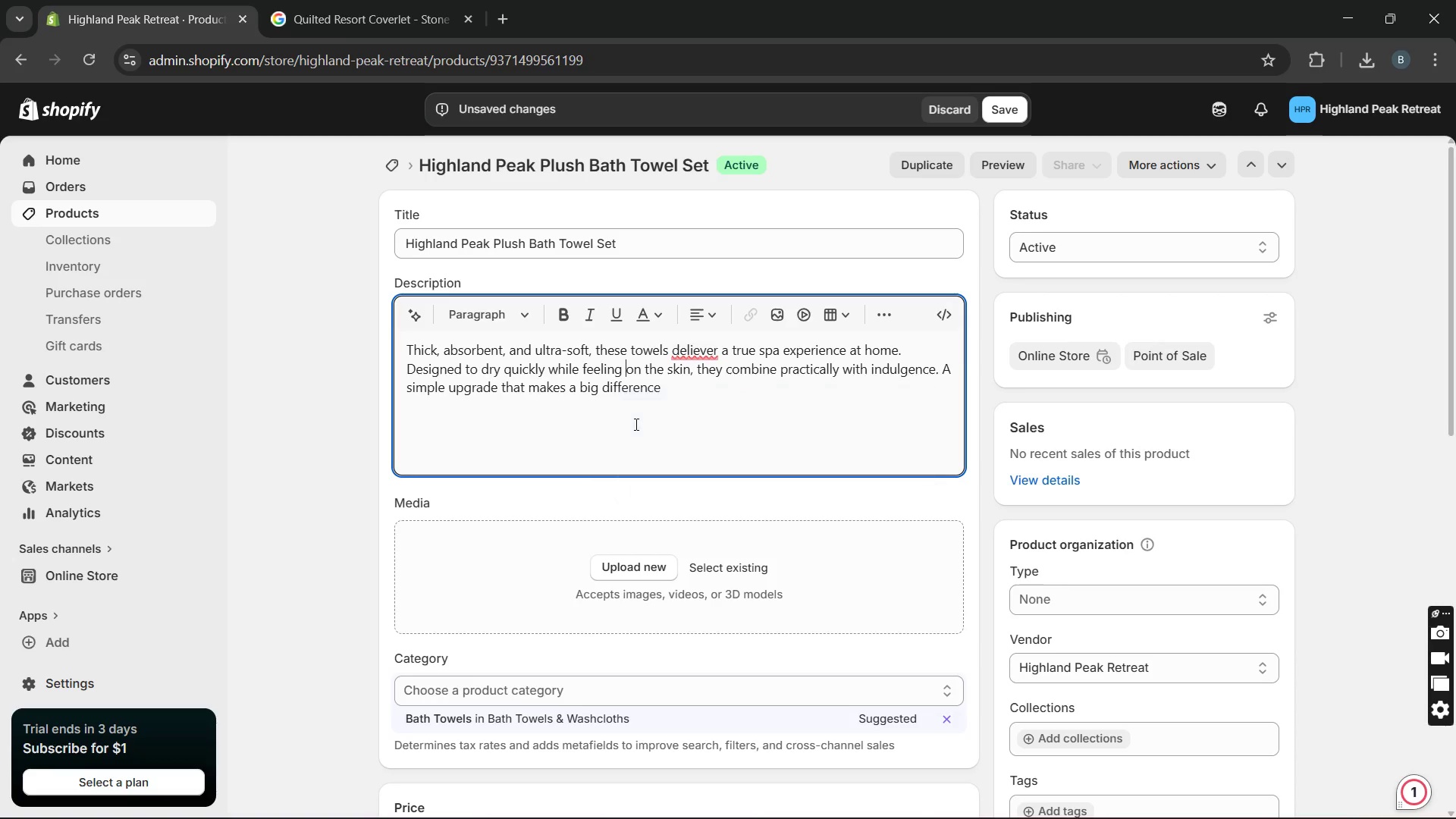 
key(Unknown)
 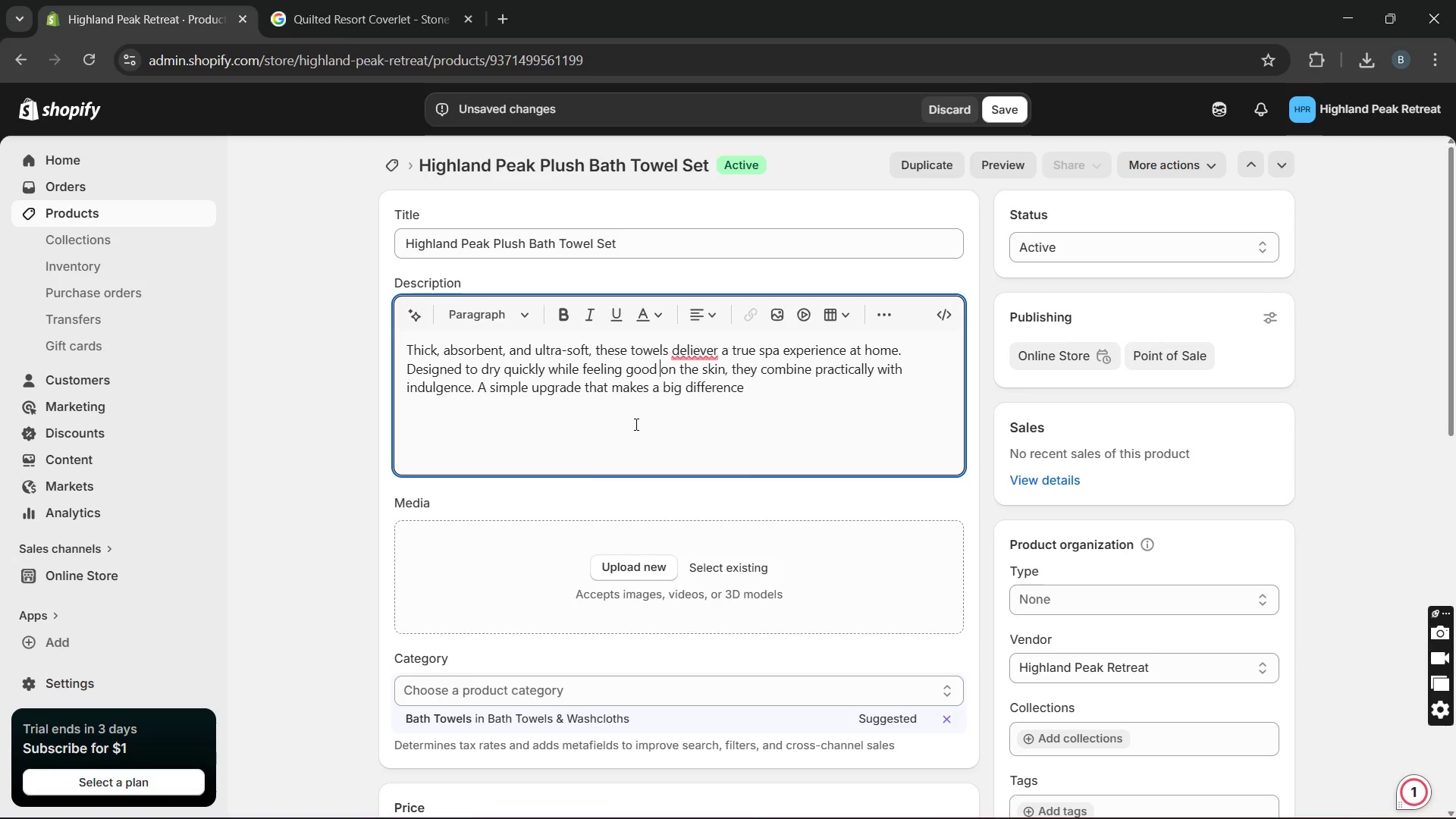 
key(Unknown)
 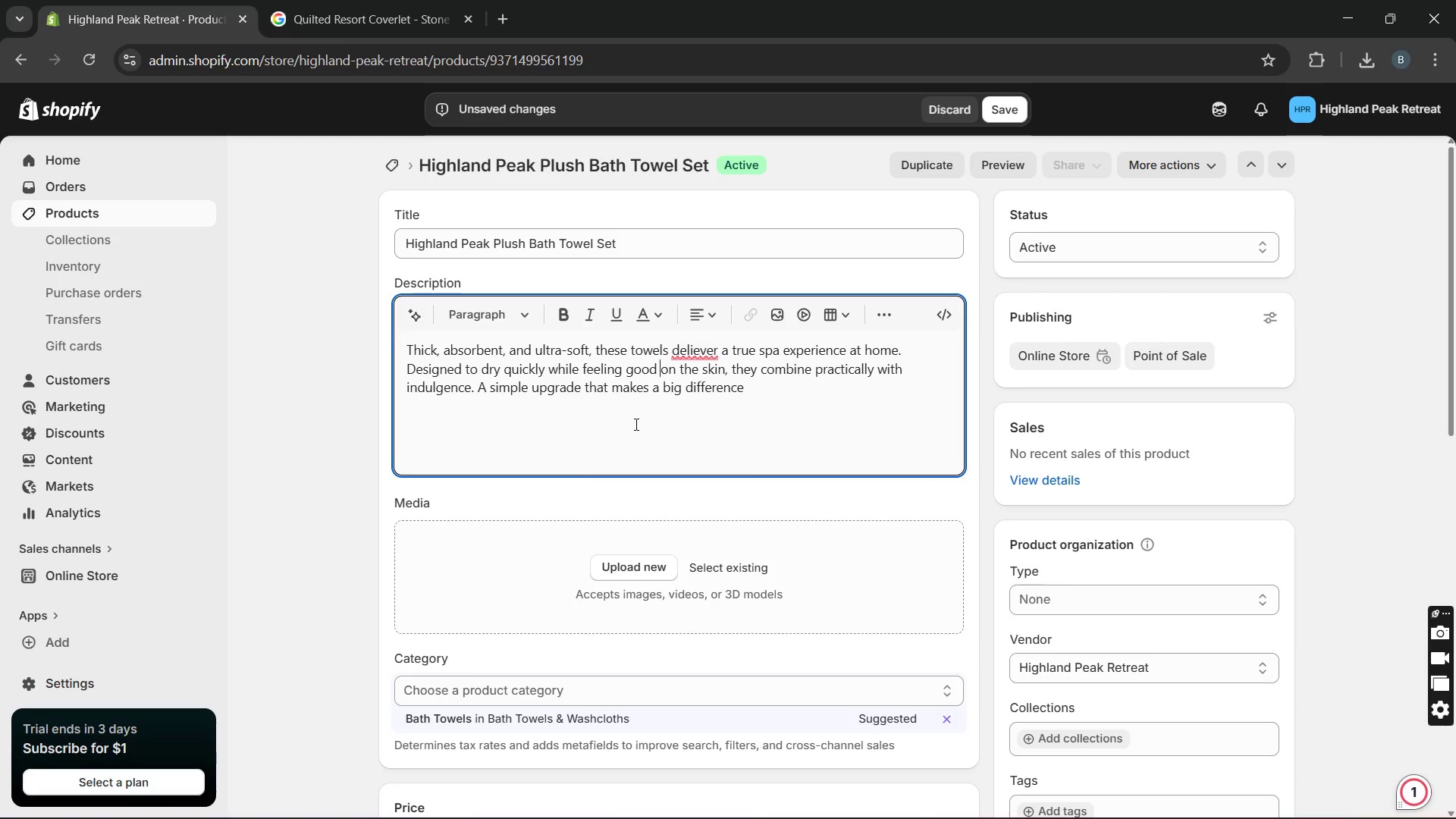 
key(Unknown)
 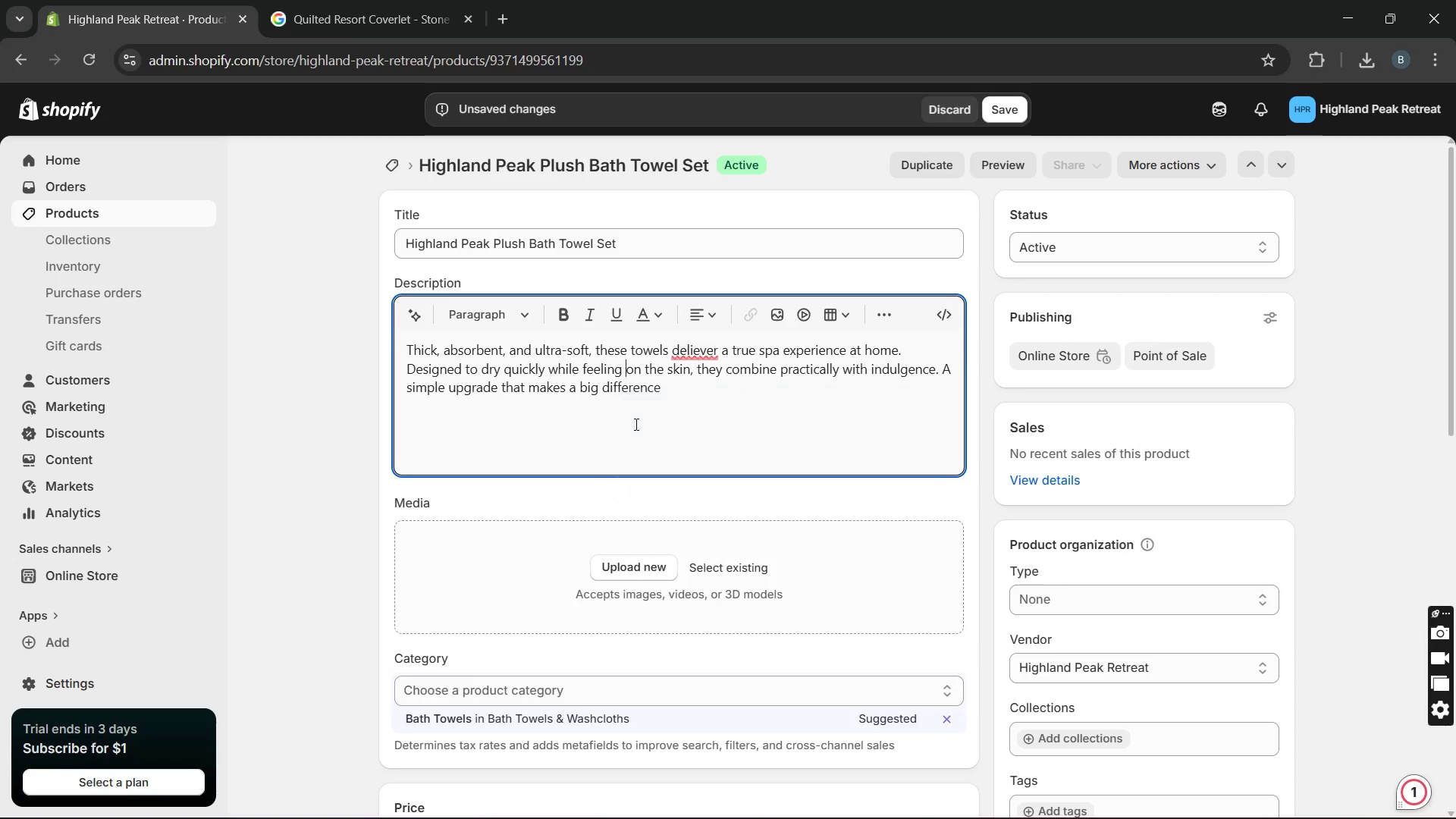 
key(Unknown)
 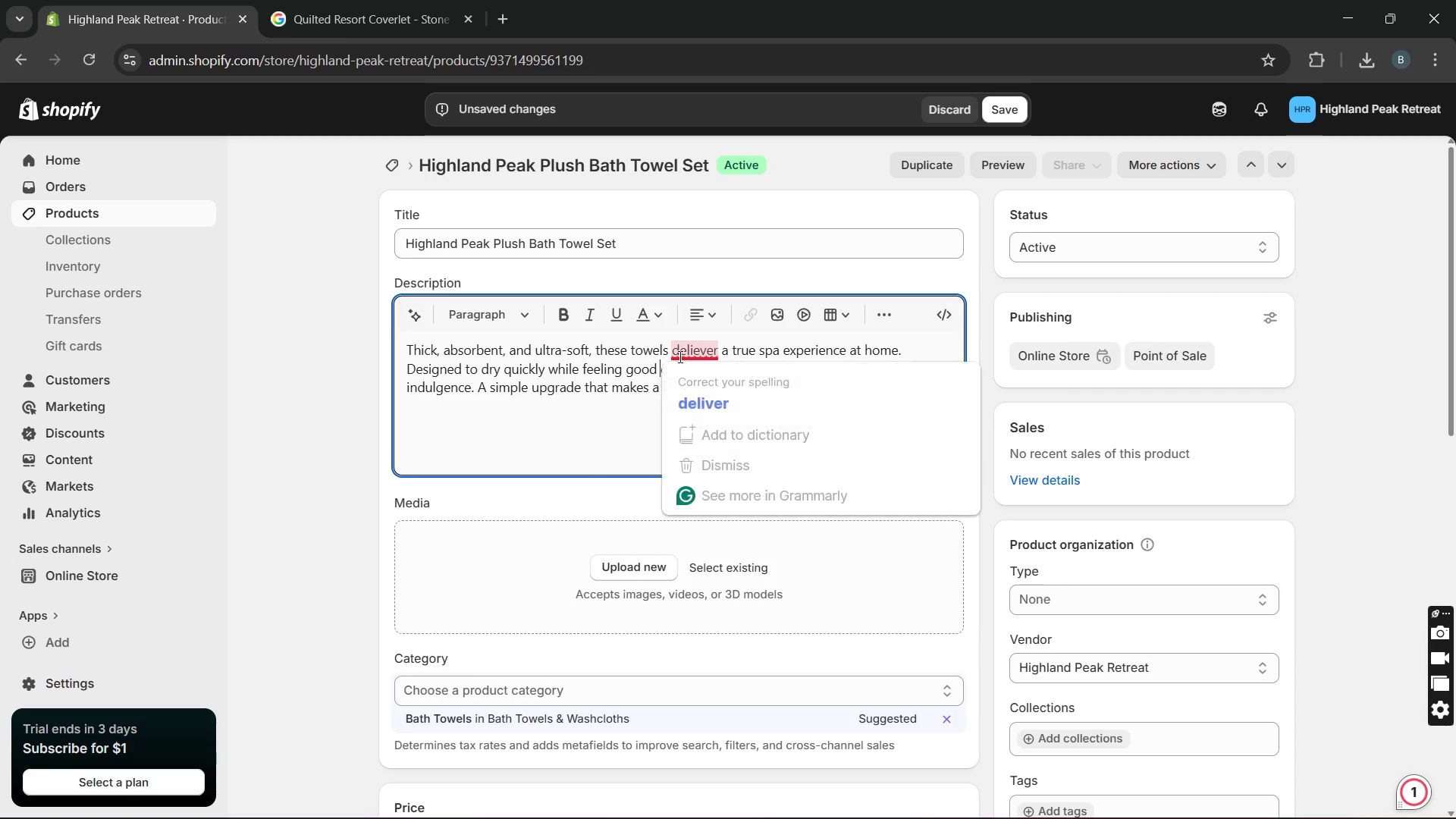 
left_click([679, 381])
 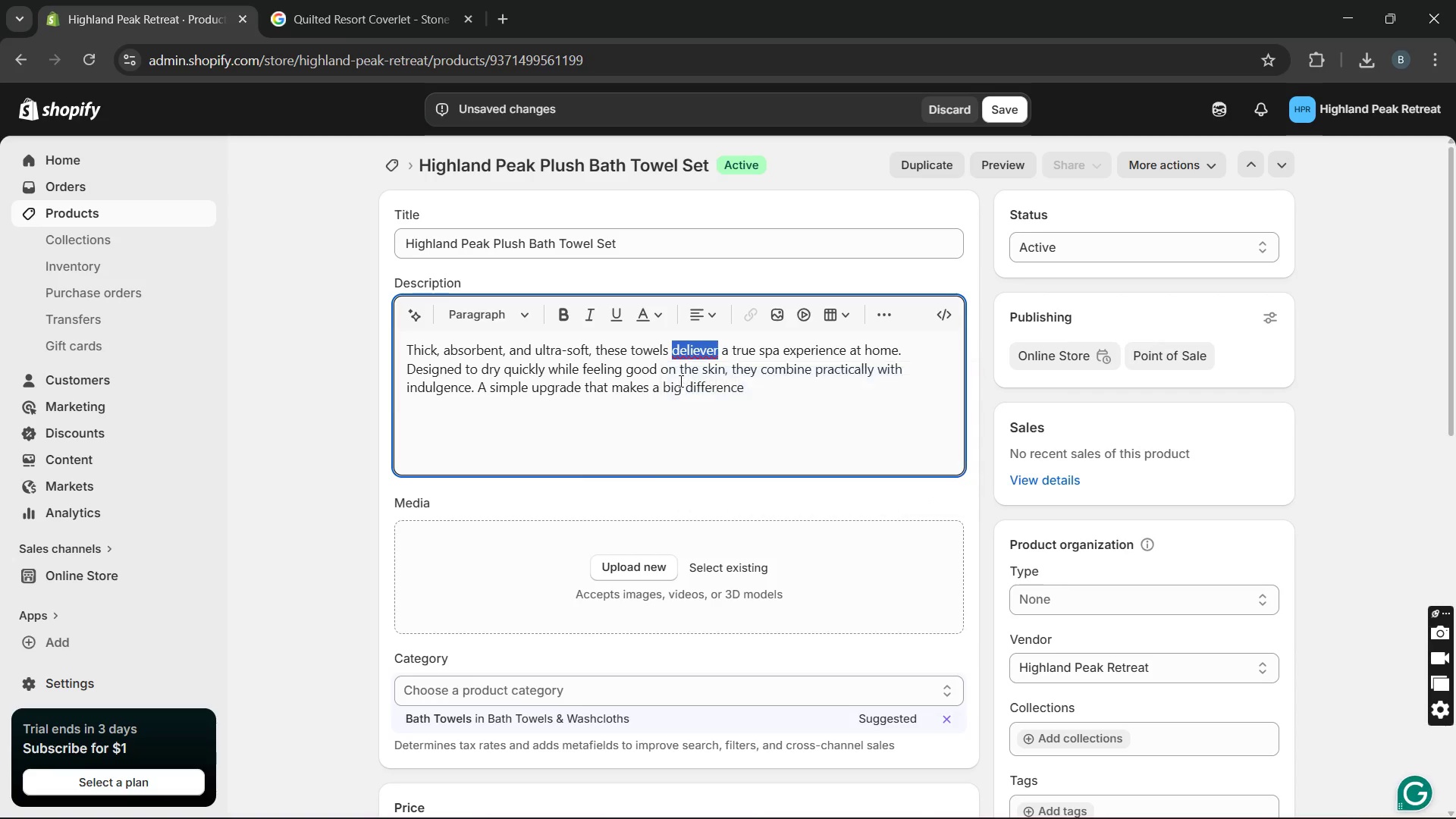 
key(Unknown)
 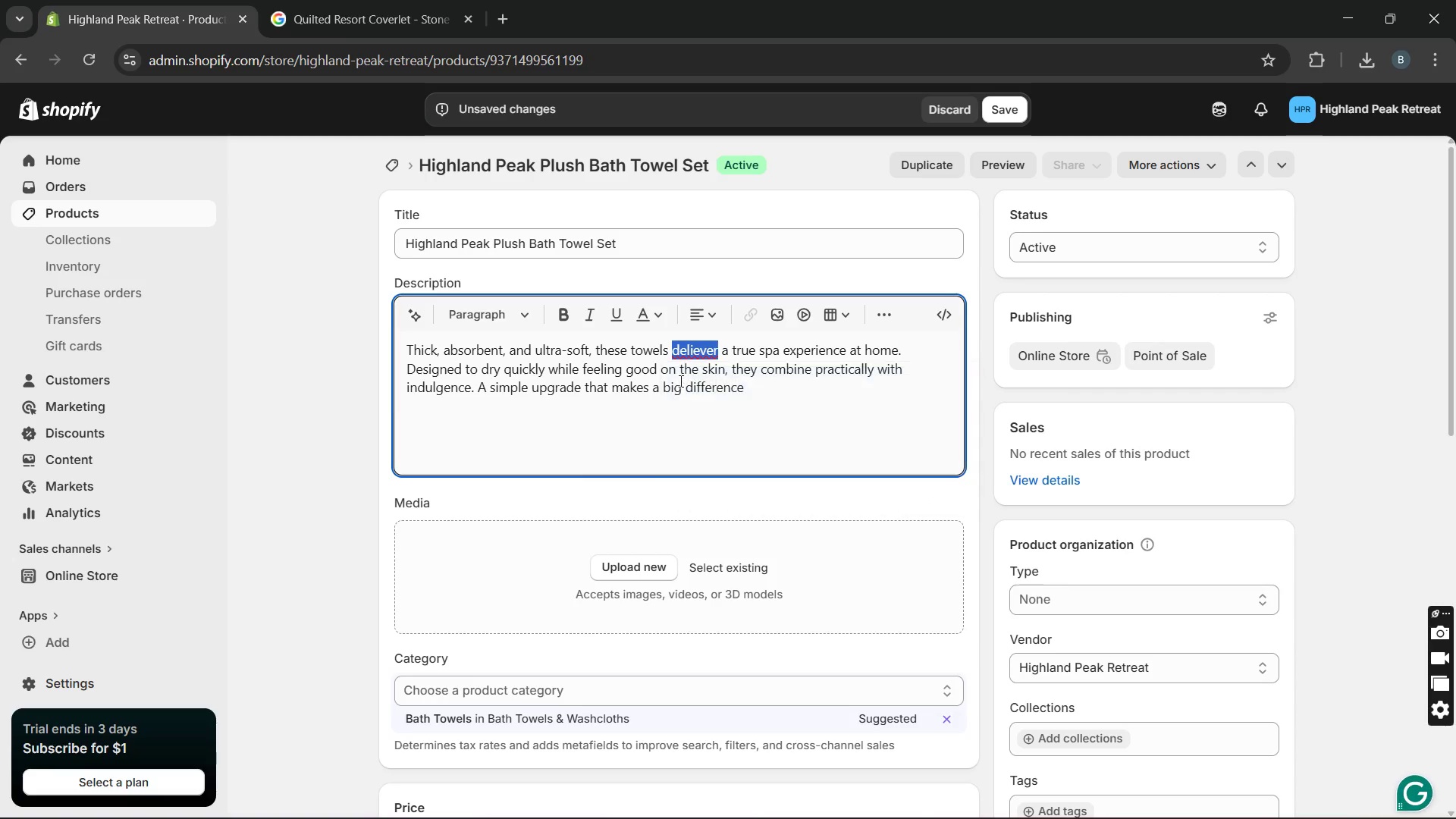 
key(Unknown)
 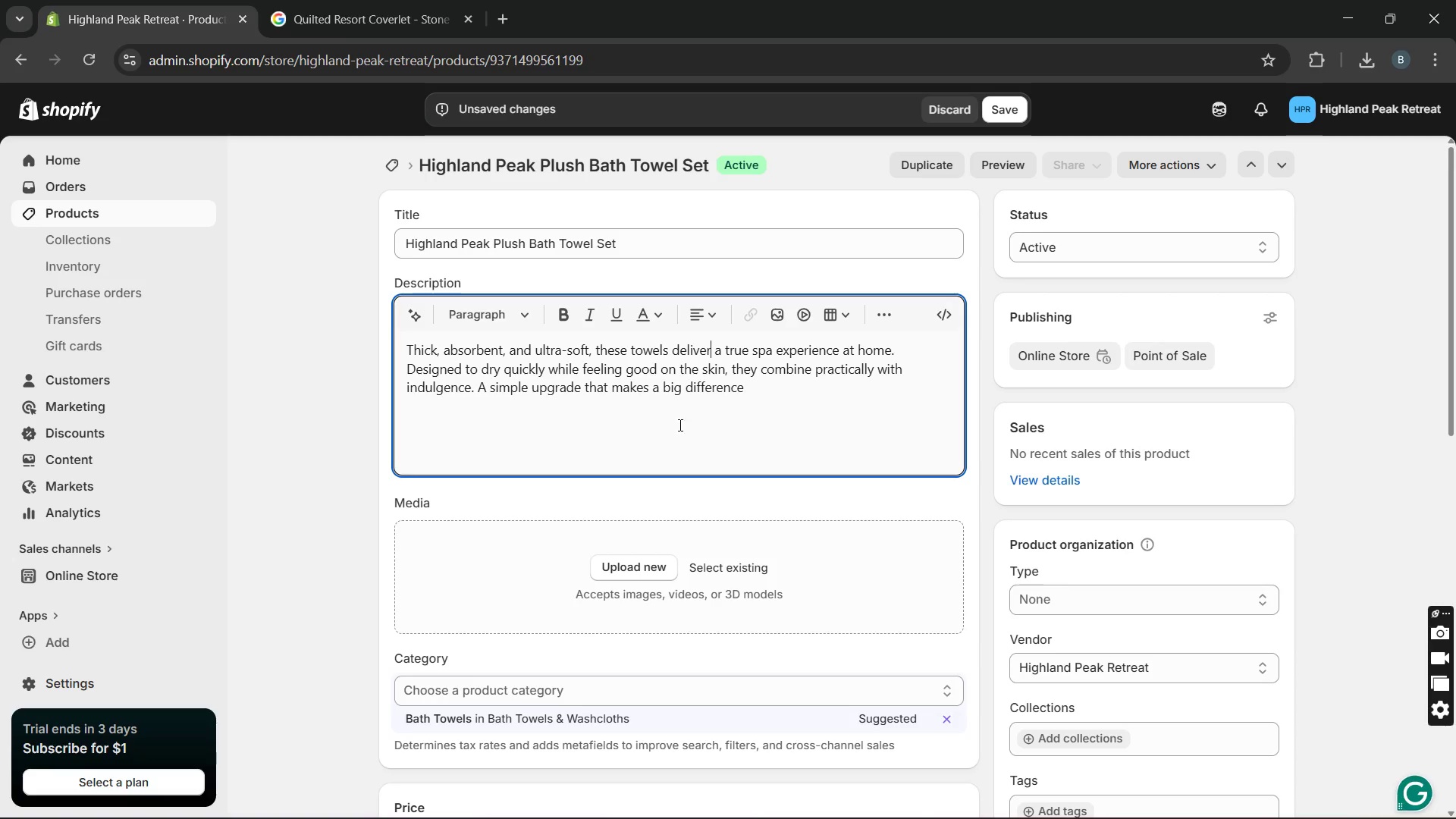 
key(Unknown)
 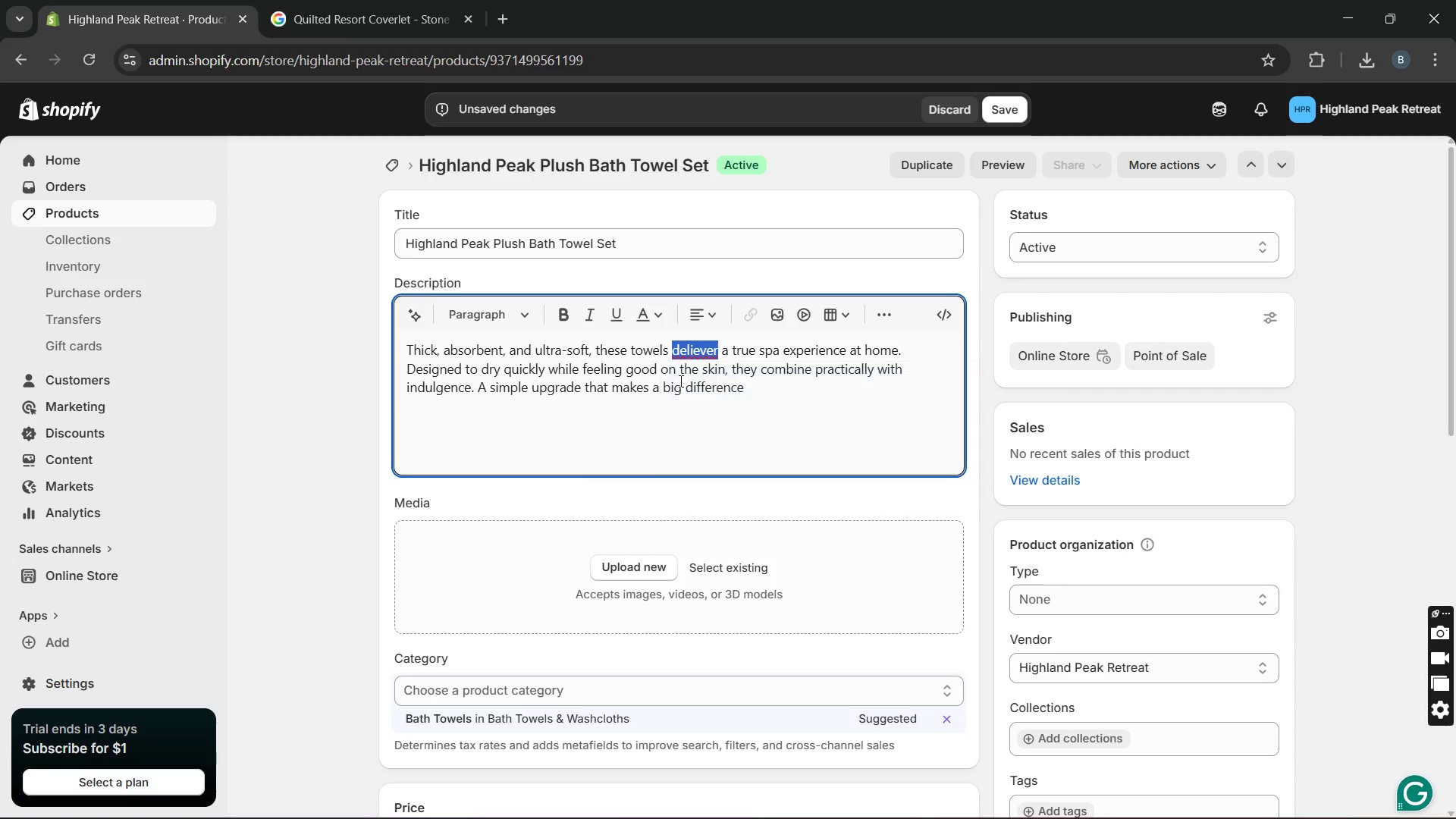 
key(Unknown)
 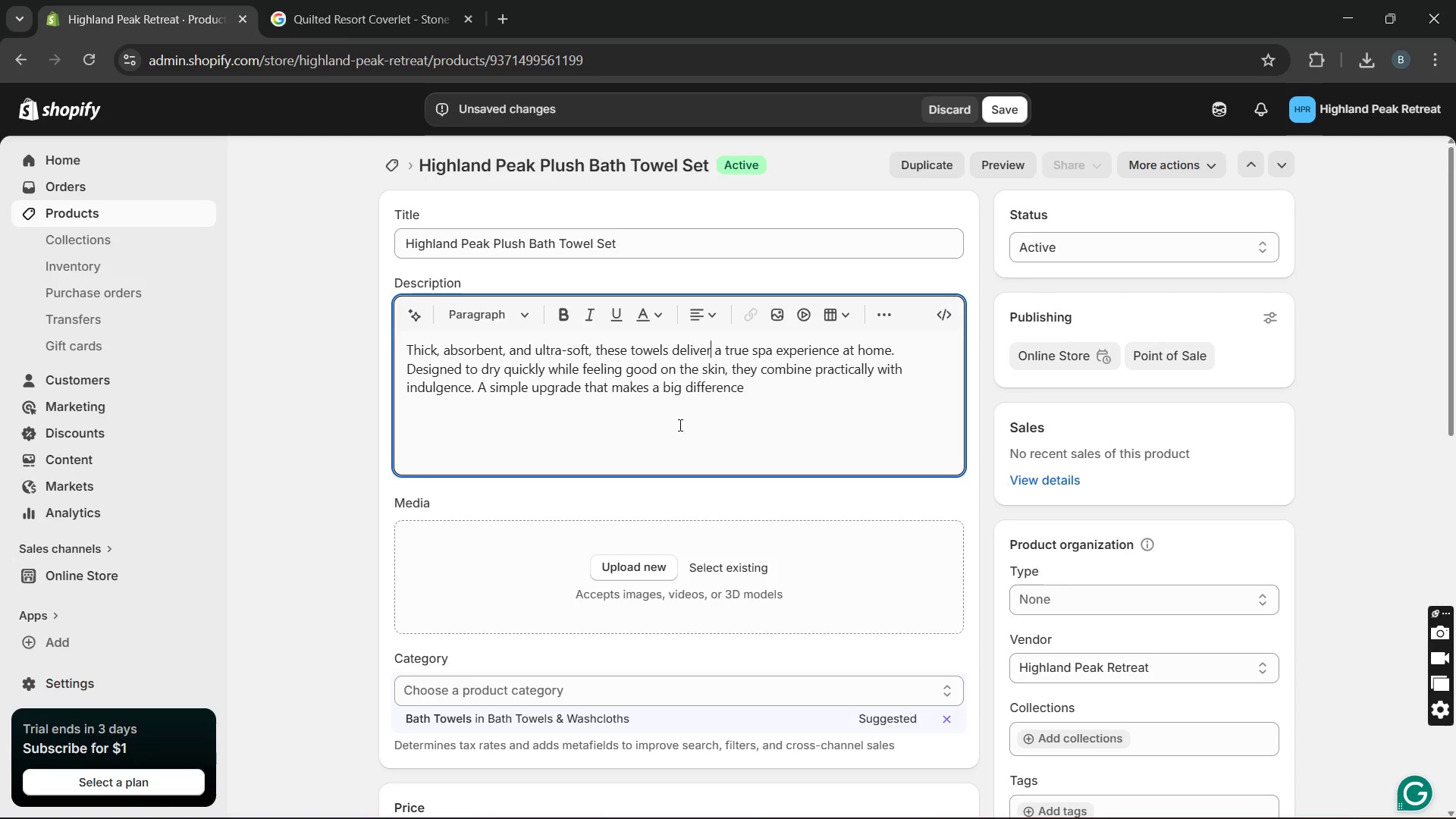 
left_click([940, 672])
 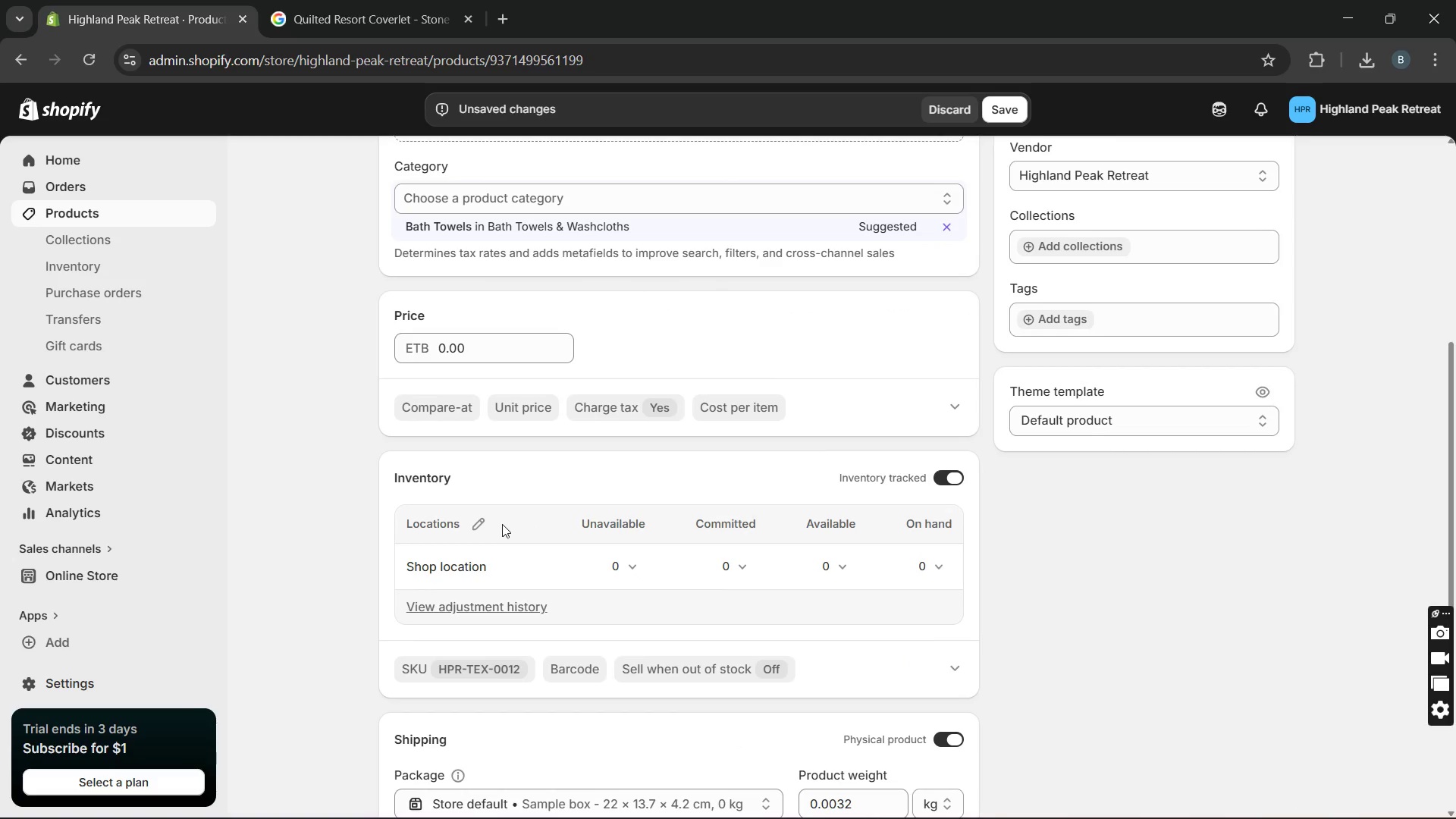 
left_click([483, 524])
 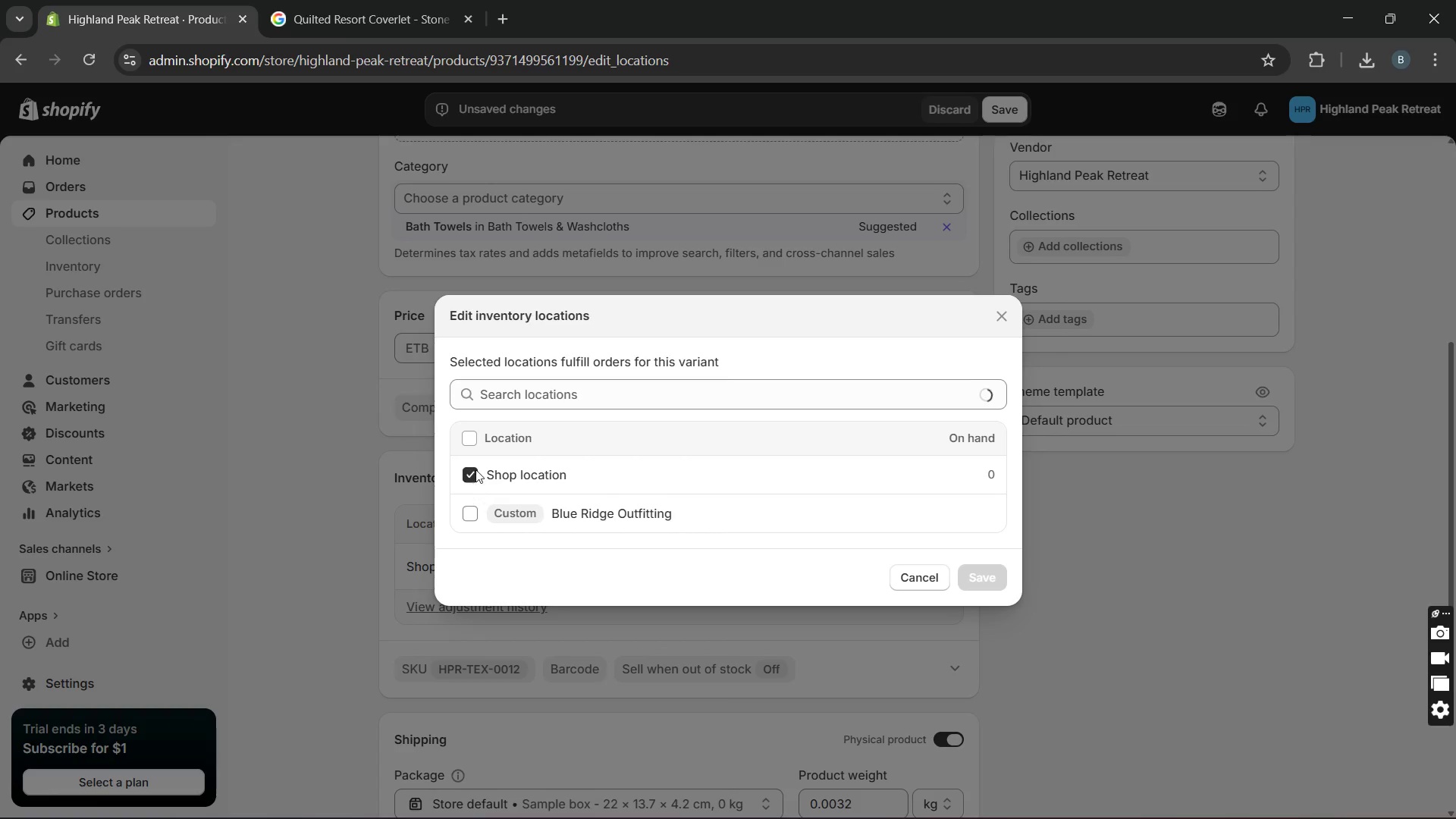 
left_click([475, 505])
 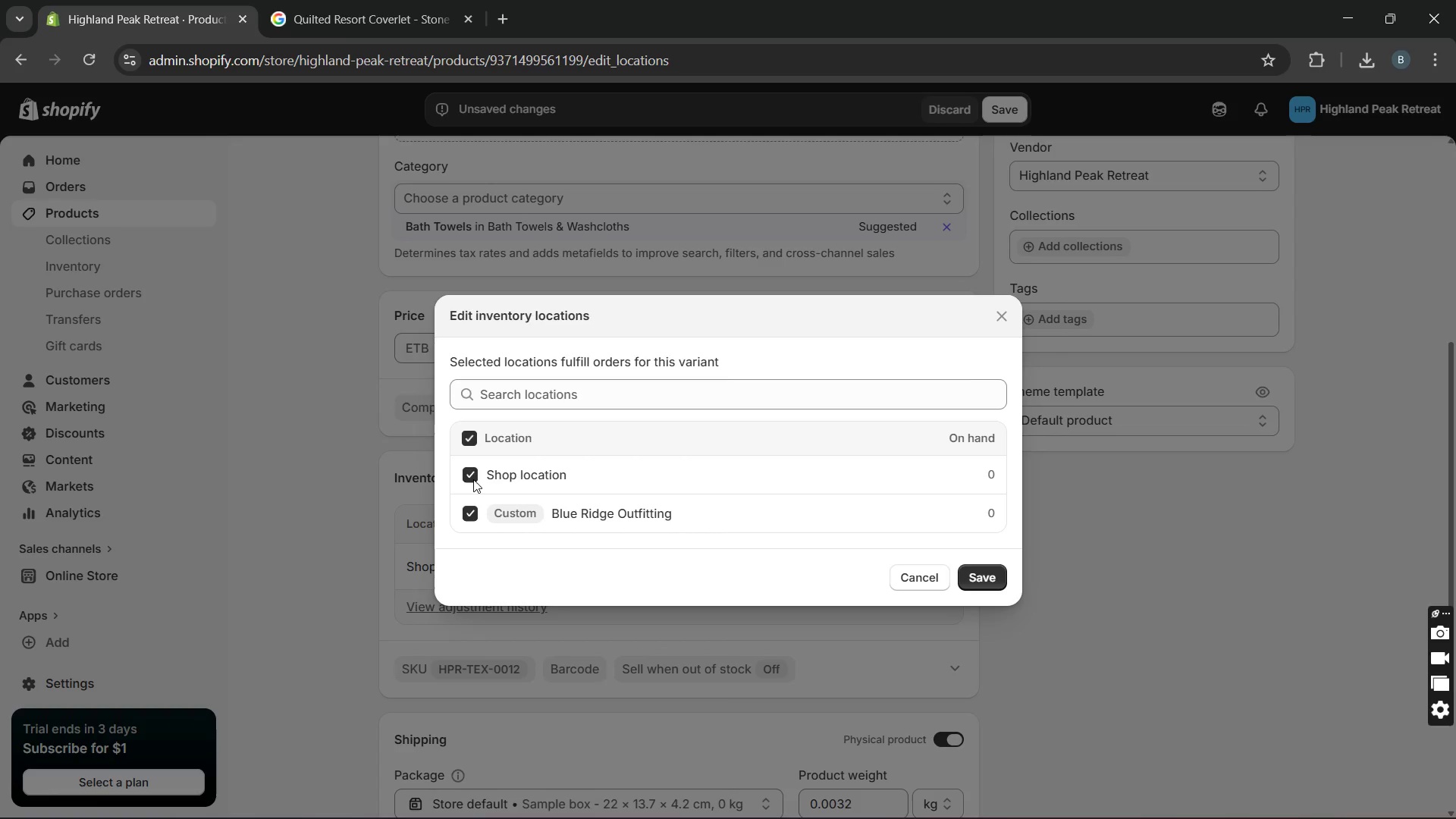 
left_click([473, 479])
 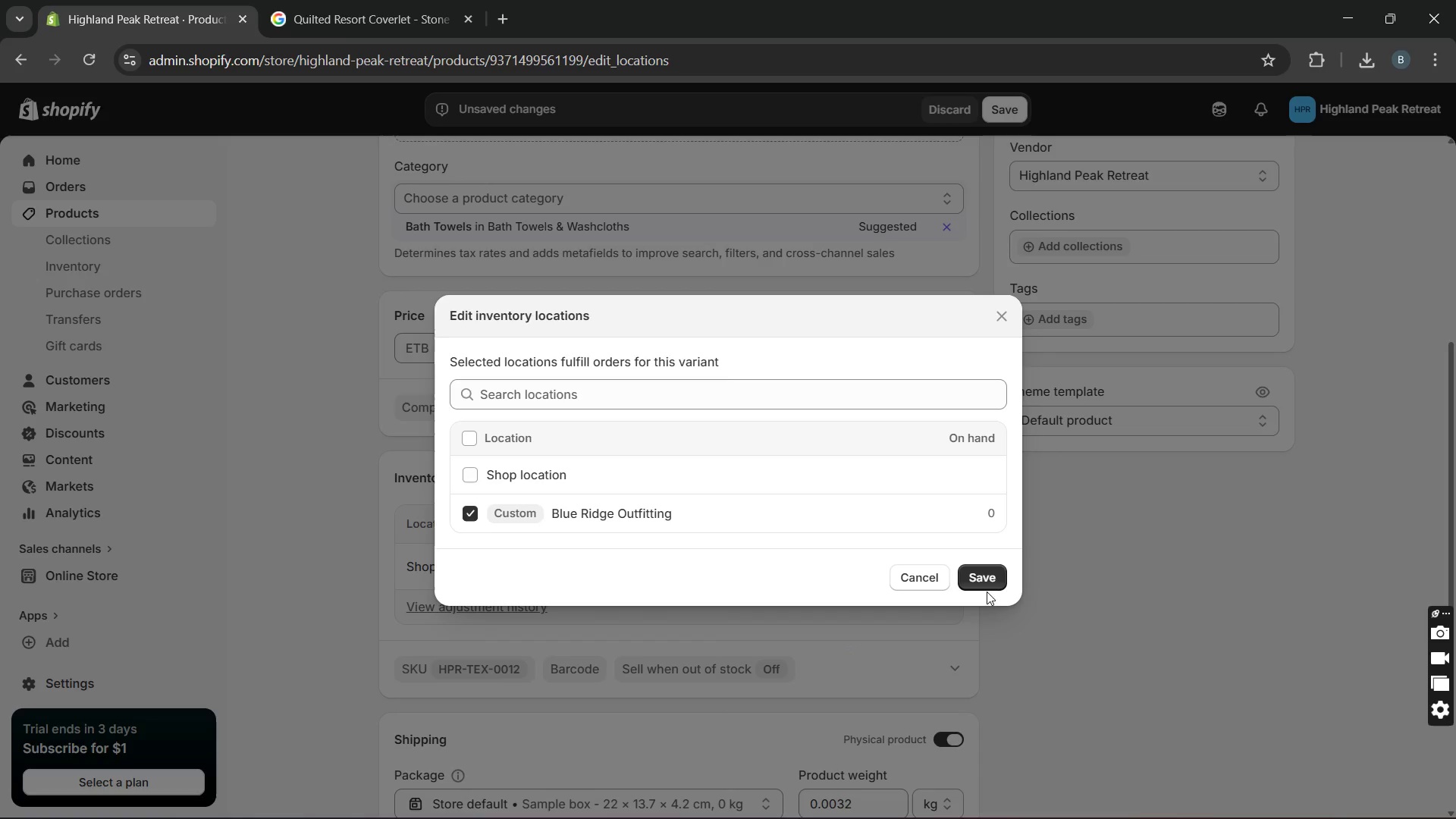 
left_click([985, 586])
 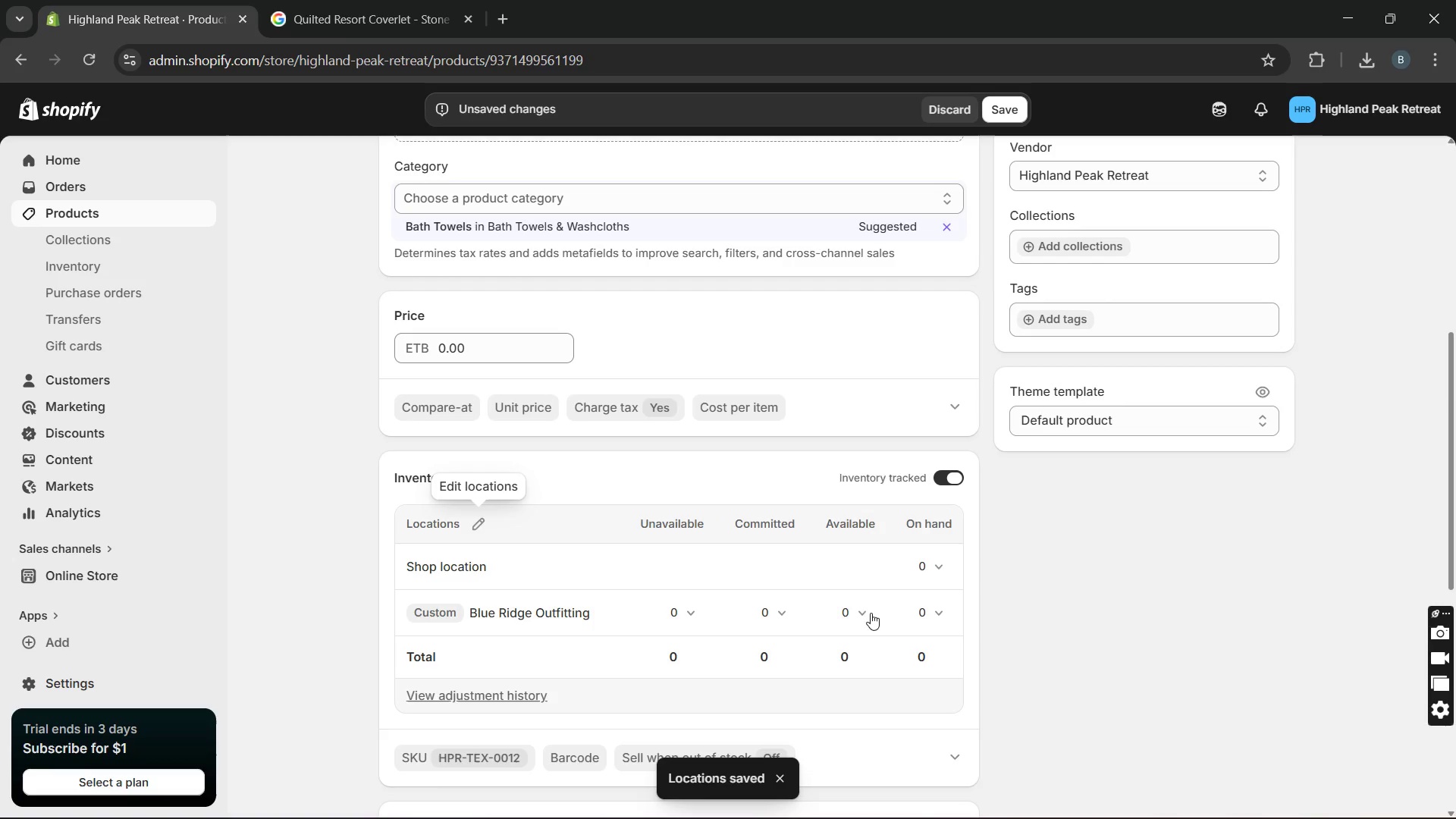 
left_click([849, 613])
 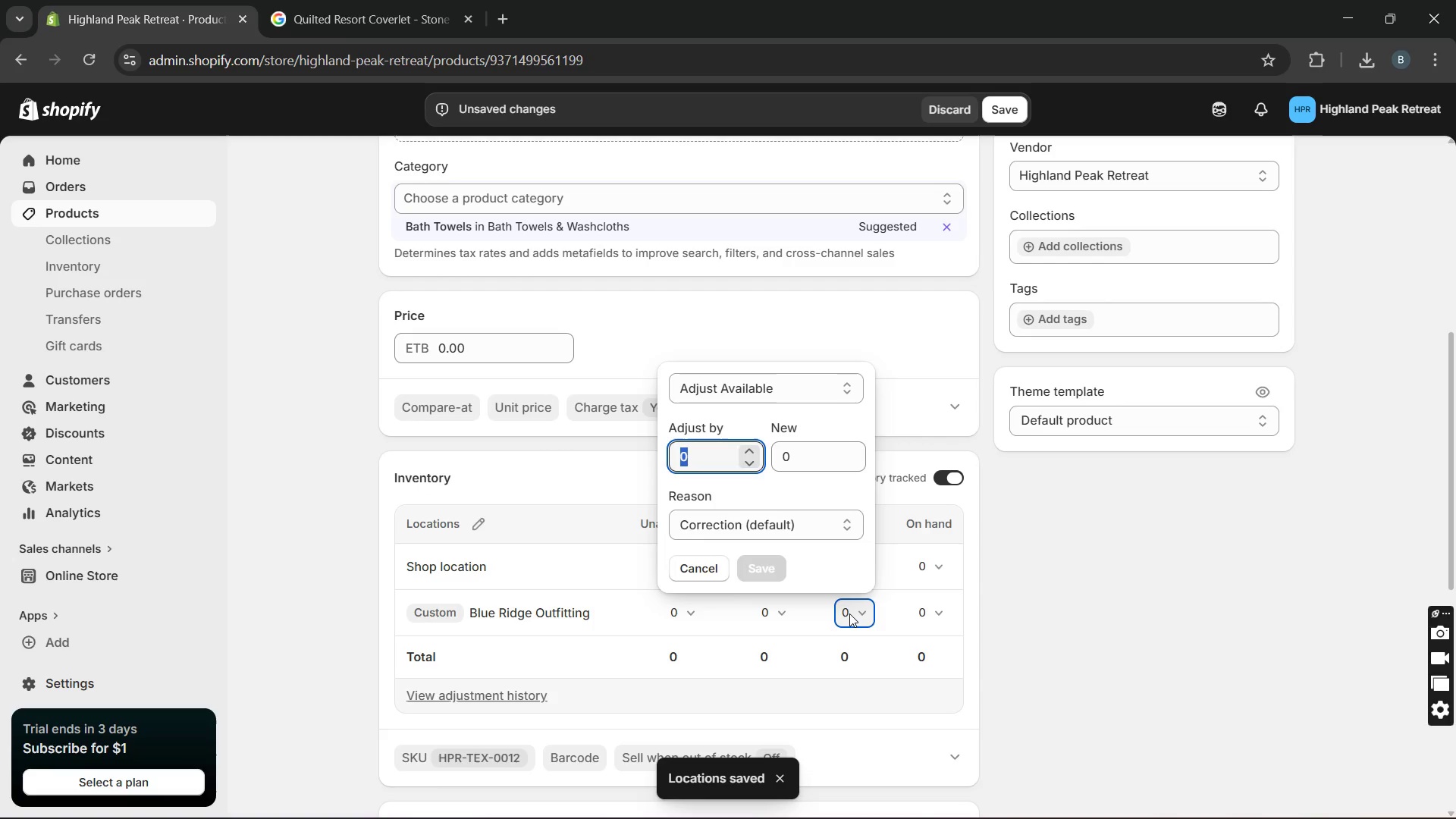 
type(20)
 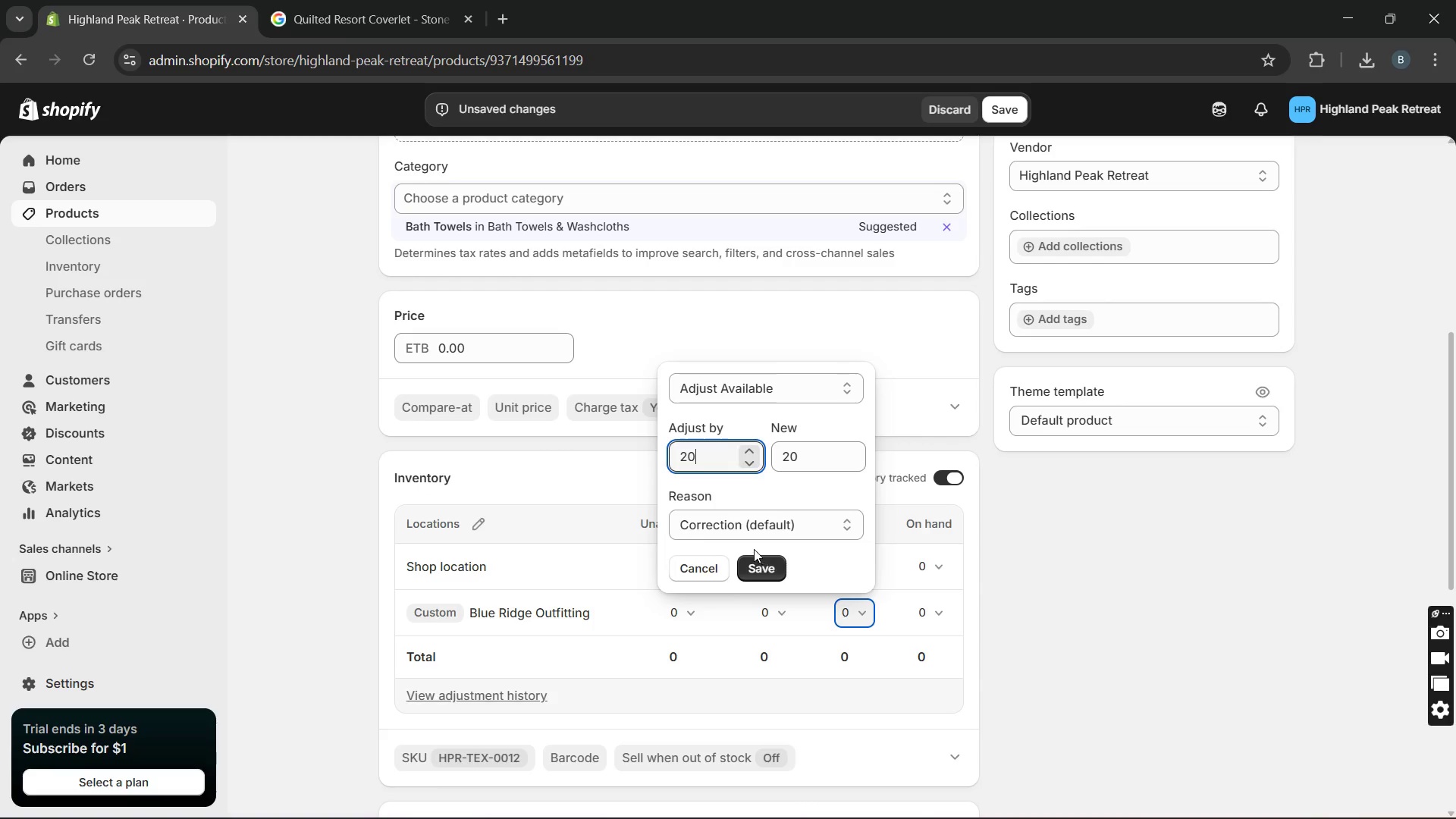 
left_click([753, 576])
 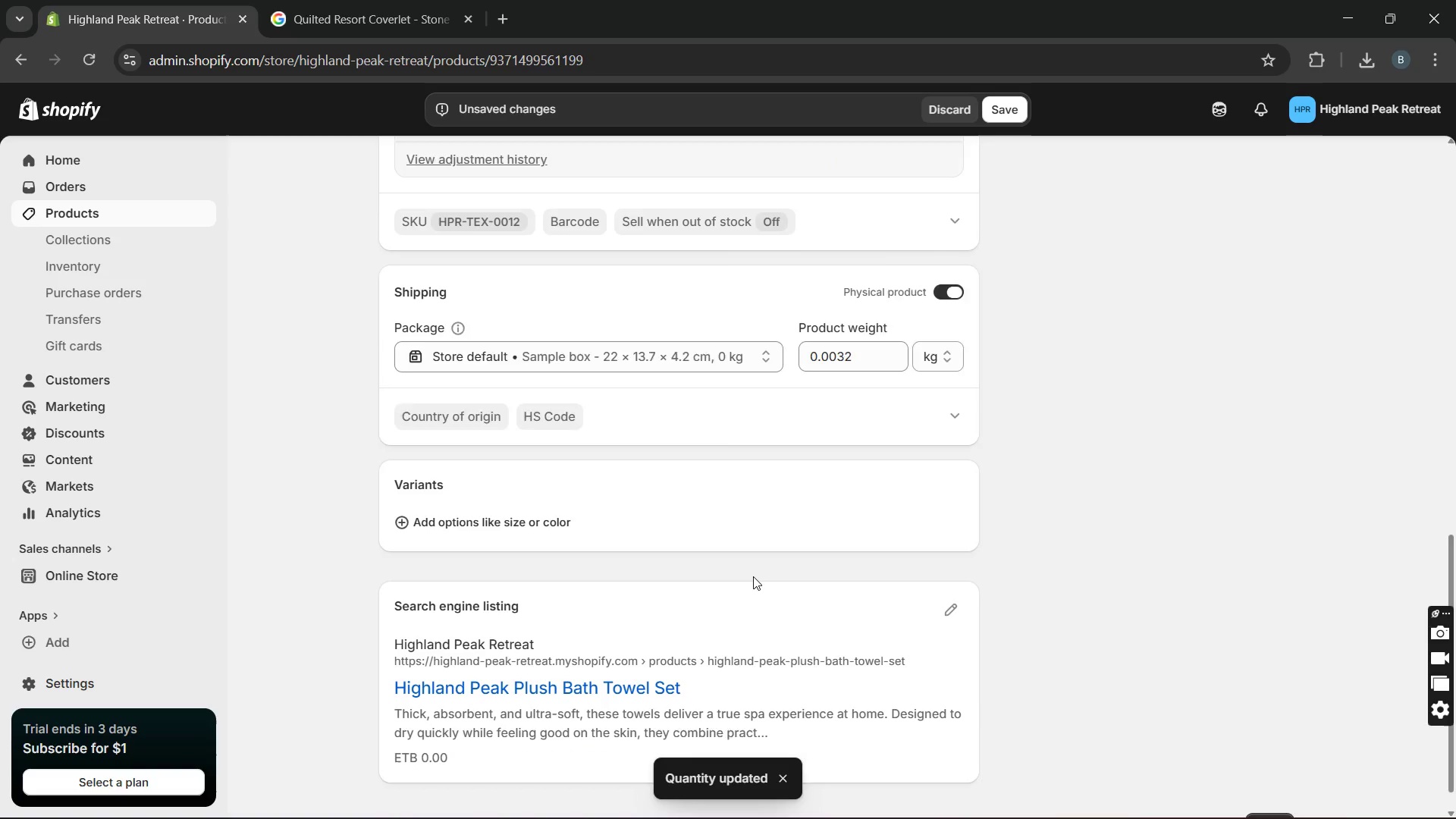 
wait(5.31)
 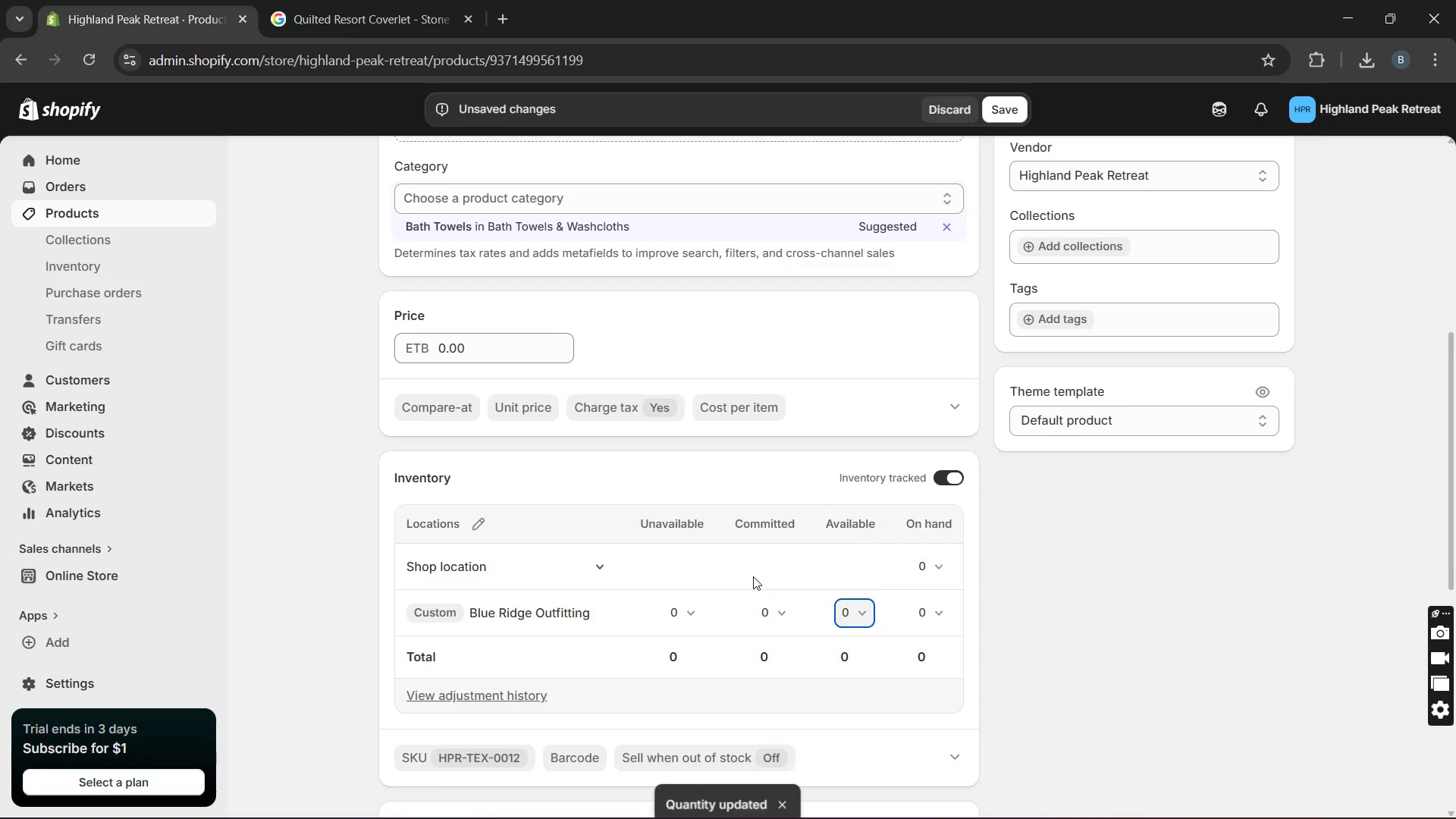 
left_click([953, 572])
 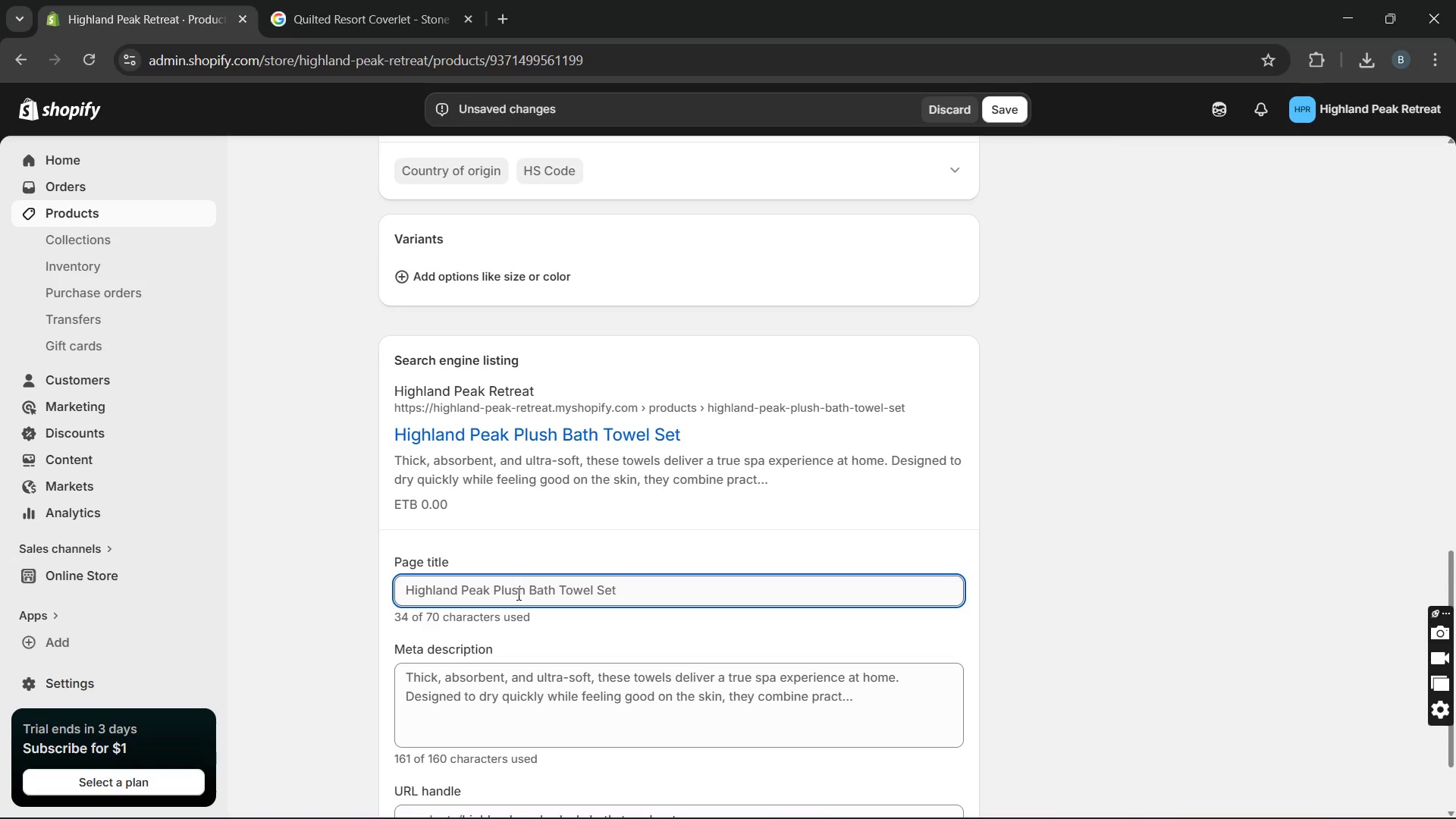 
wait(6.41)
 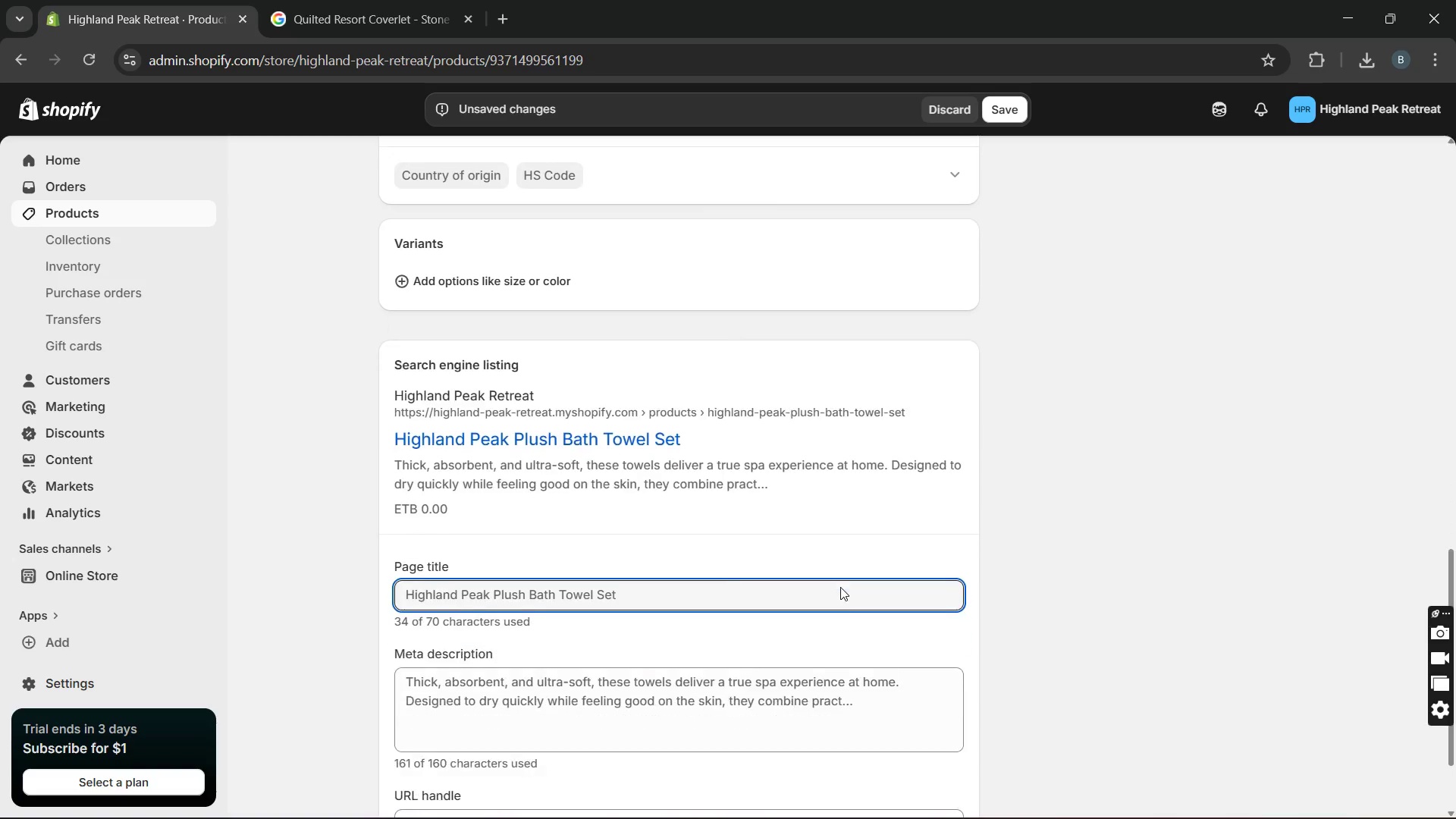 
left_click_drag(start_coordinate=[495, 588], to_coordinate=[346, 607])
 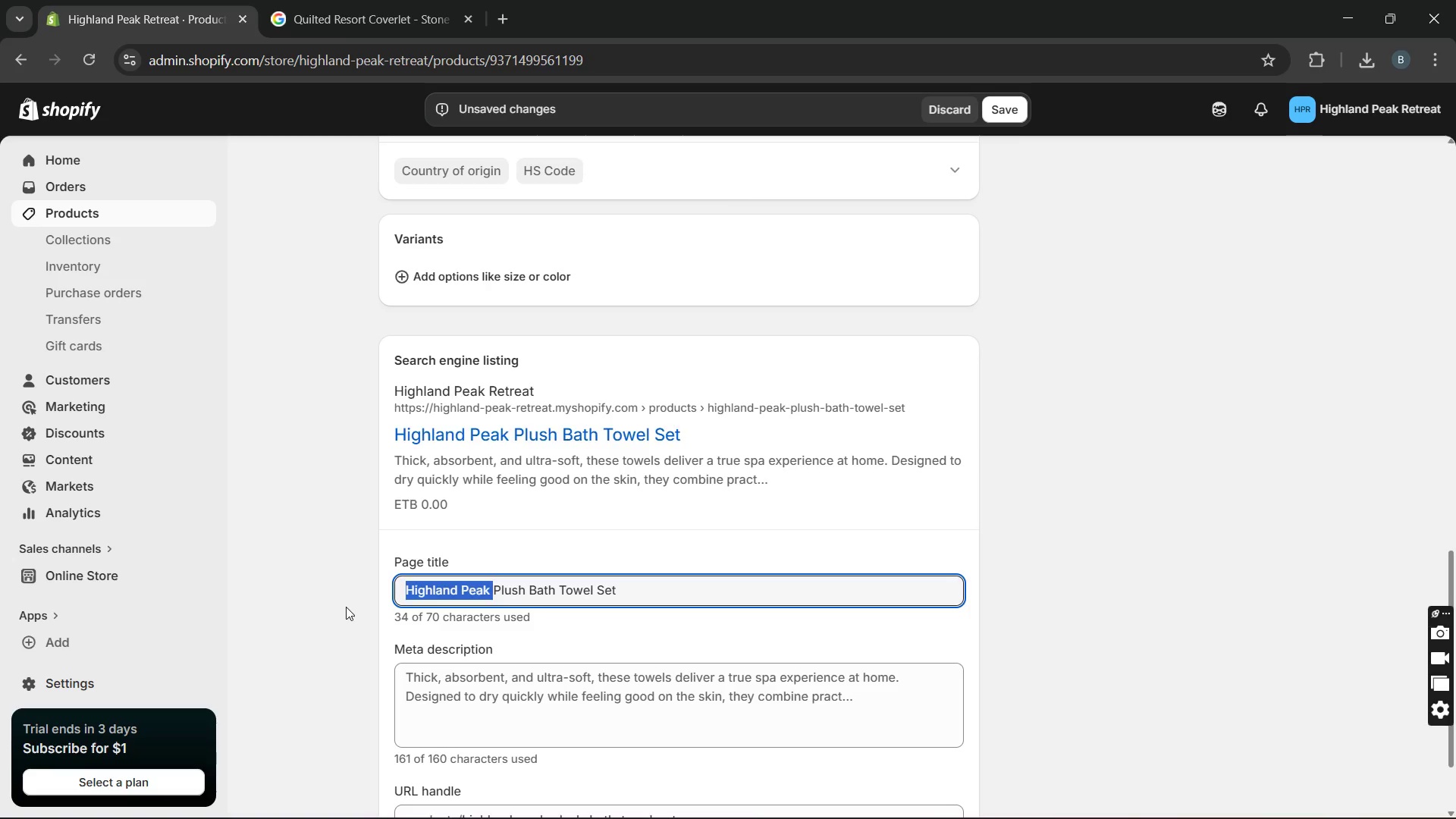 
key(Backspace)
 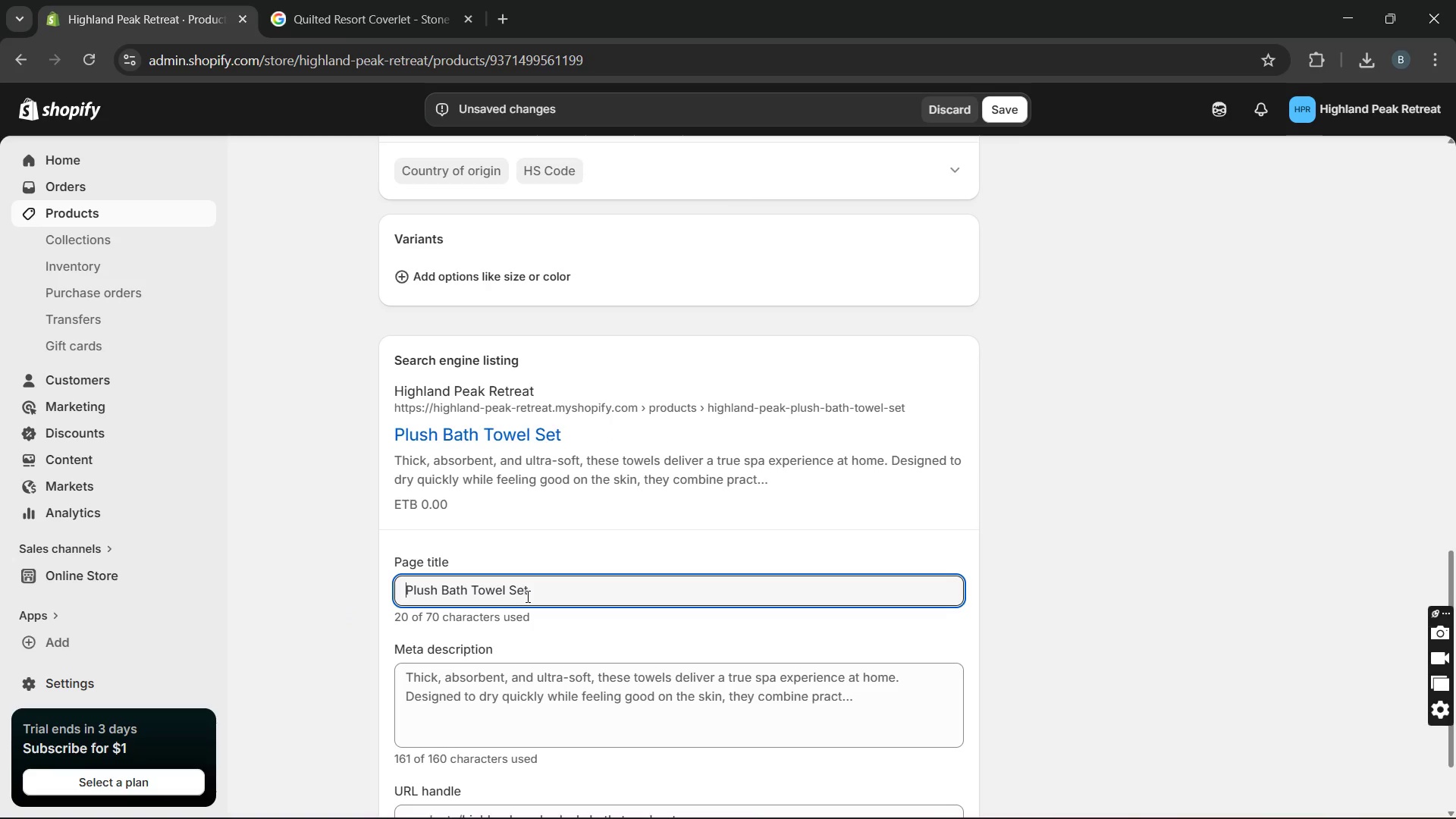 
left_click([529, 595])
 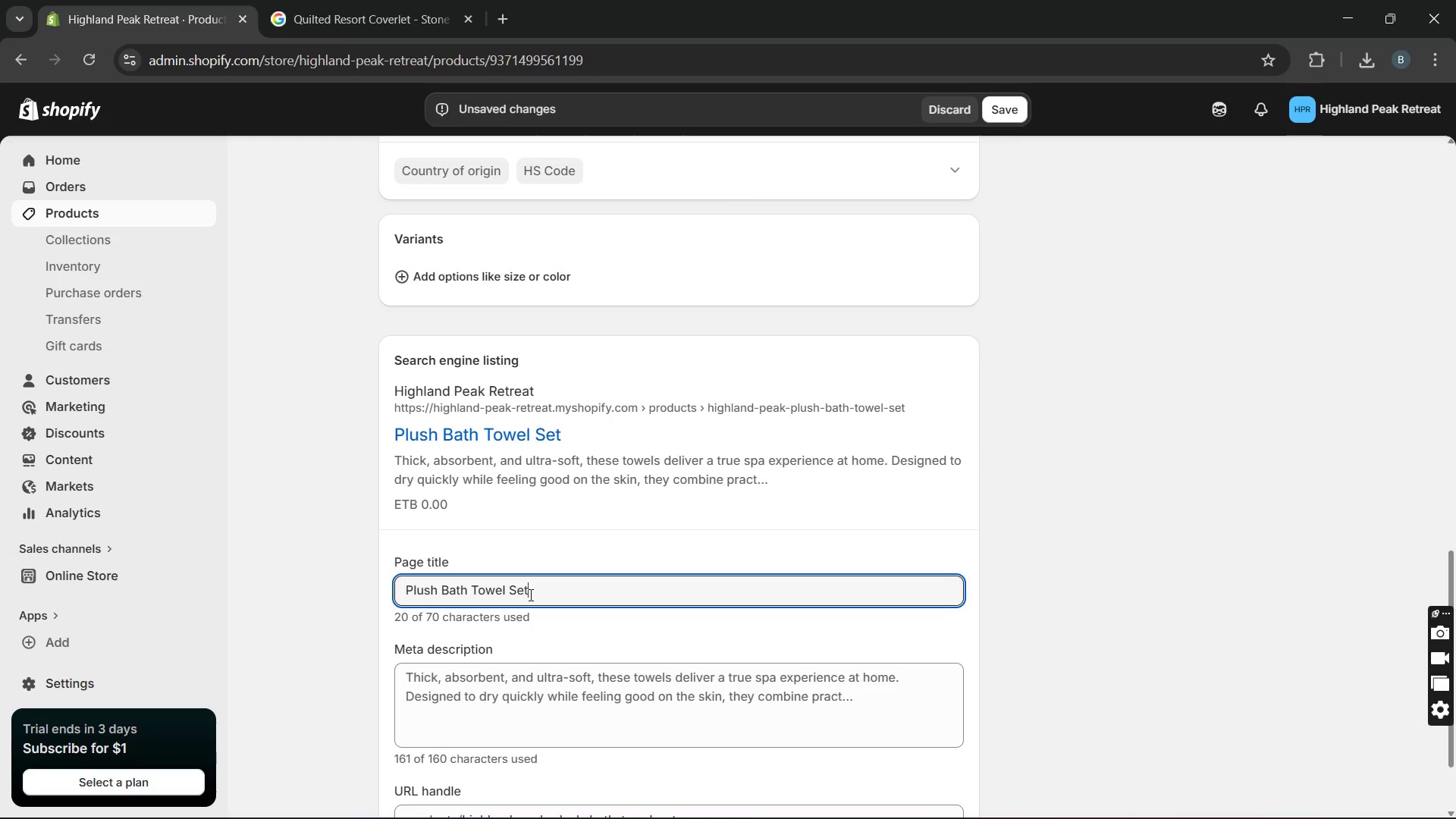 
type( - Highland p)
key(Backspace)
type(Peak Spa Collection)
 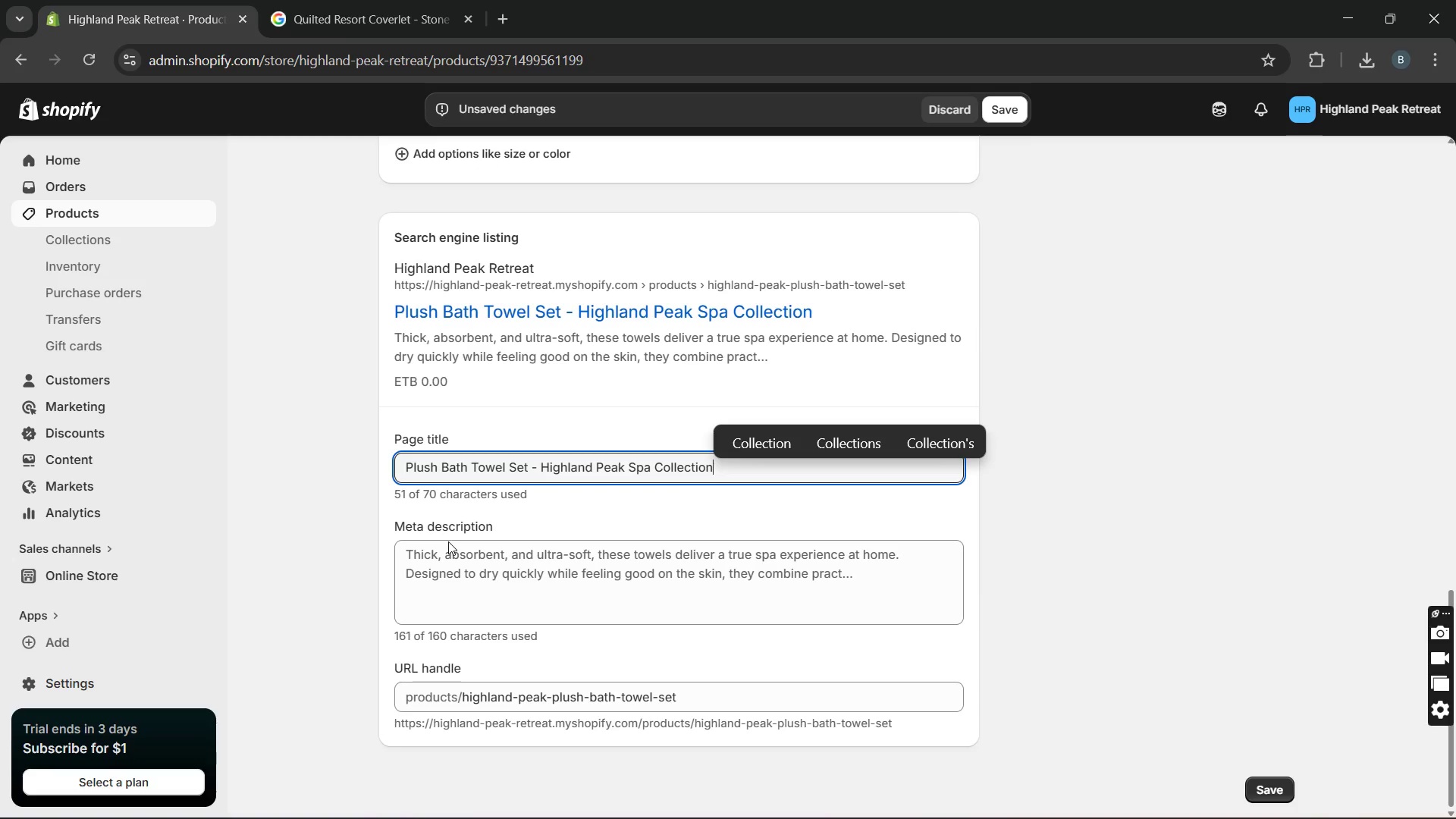 
double_click([441, 550])
 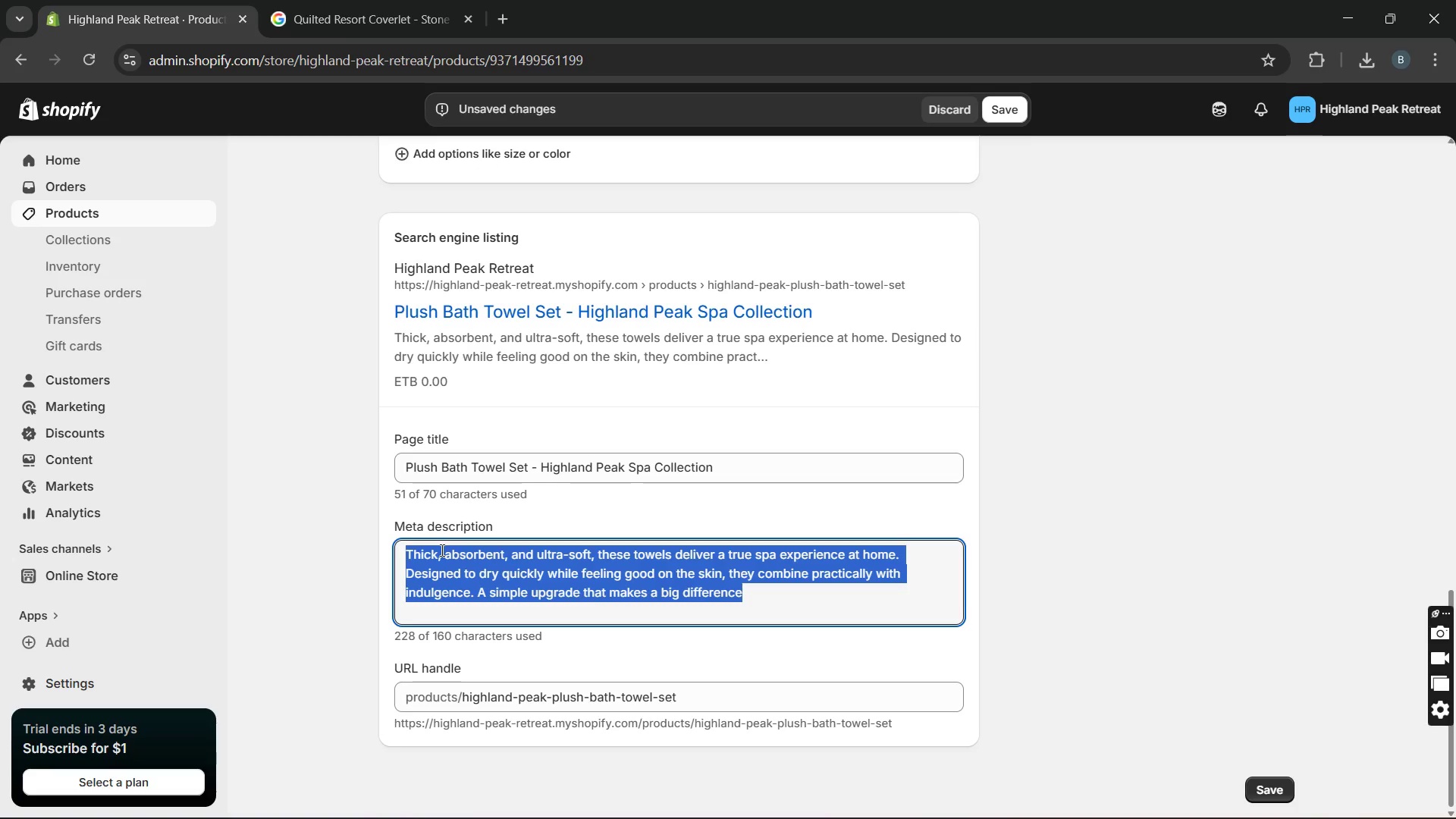 
triple_click([441, 550])
 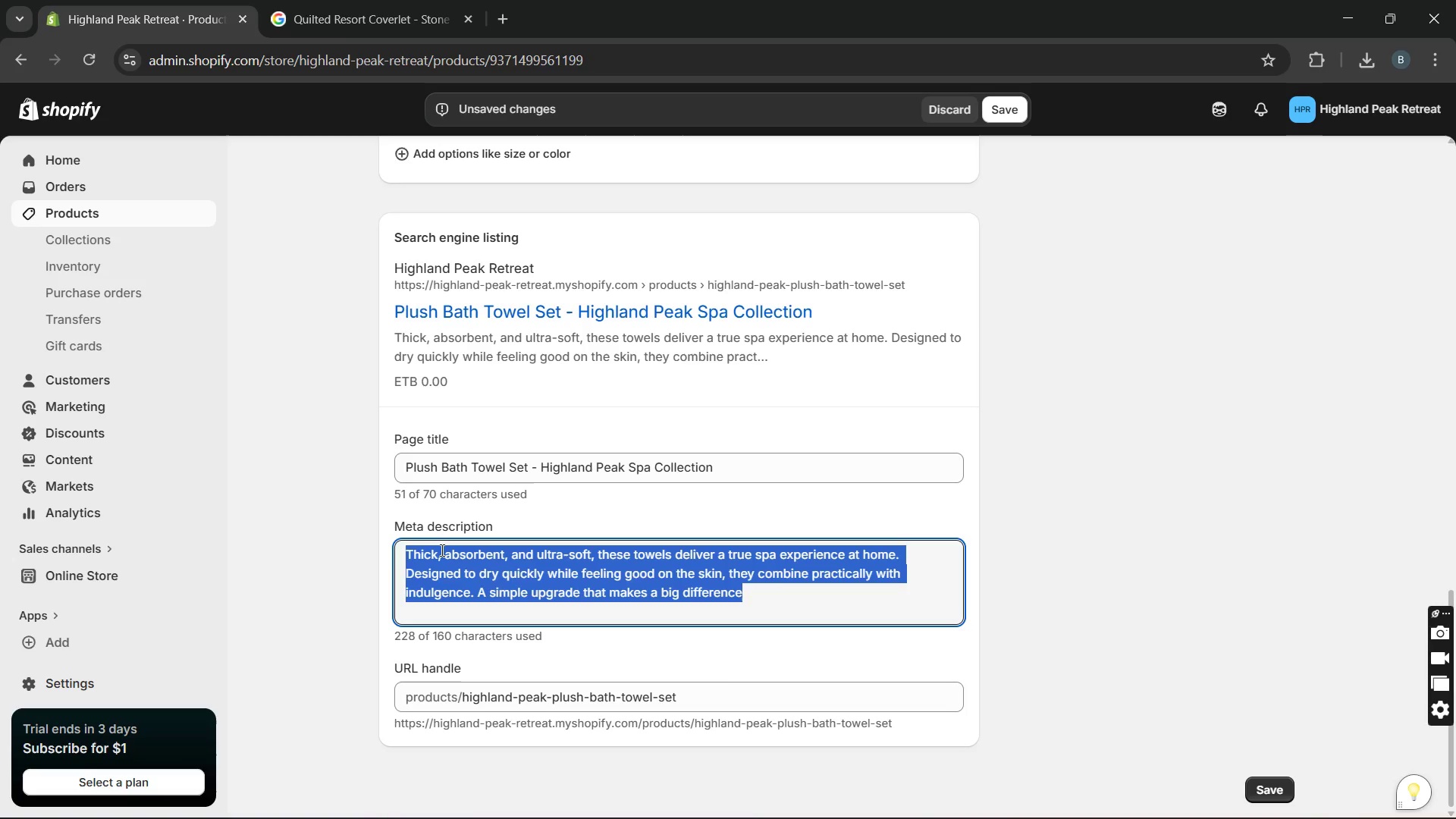 
wait(8.67)
 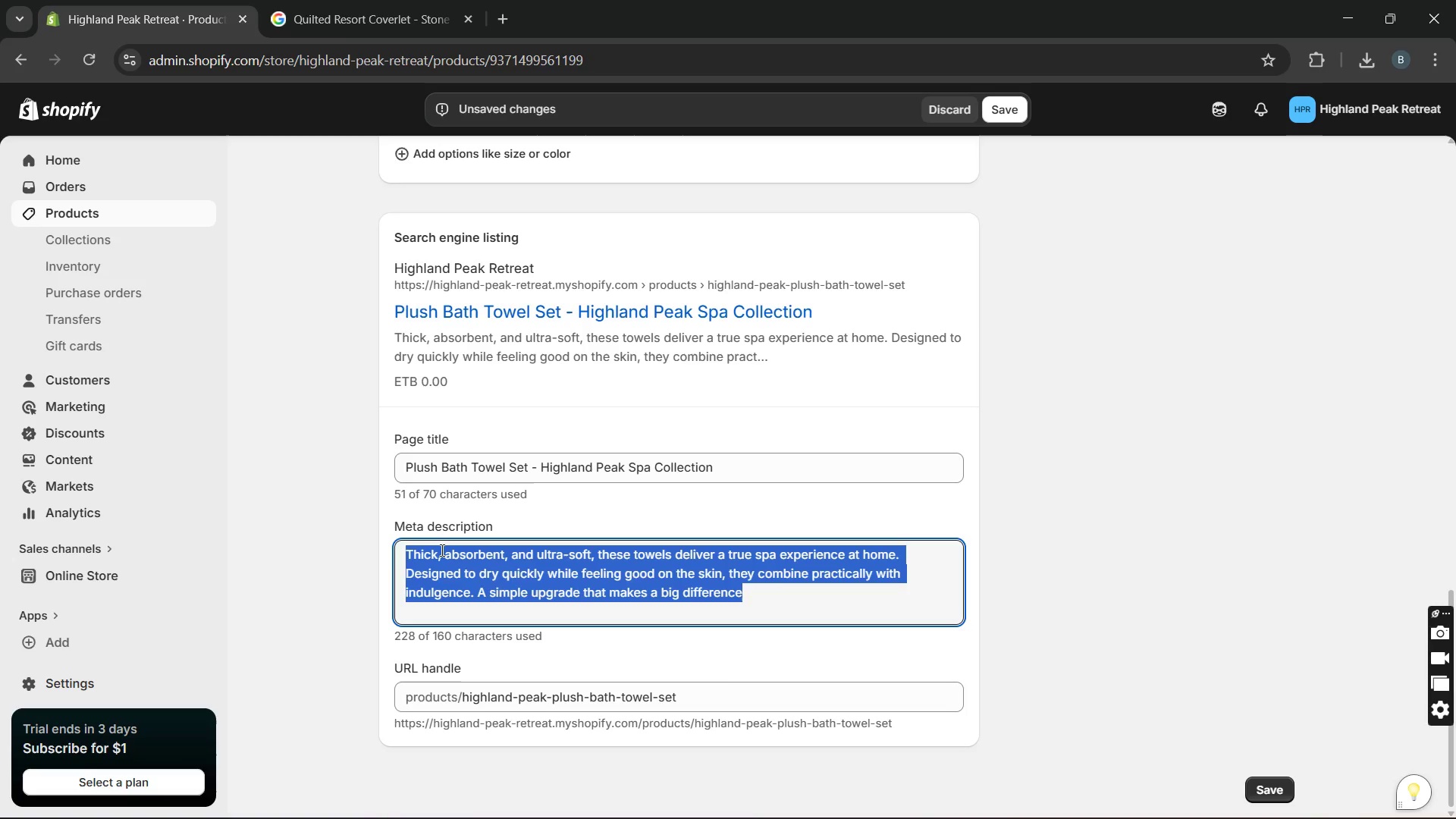 
type(Wrap yourself in thick )
key(Backspace)
type(, absor)
key(Backspace)
type(rn)
key(Backspace)
type(bent towels designed for spa-like comfort at home )
key(Backspace)
type(. Upgrade your bathroom-shop now.)
 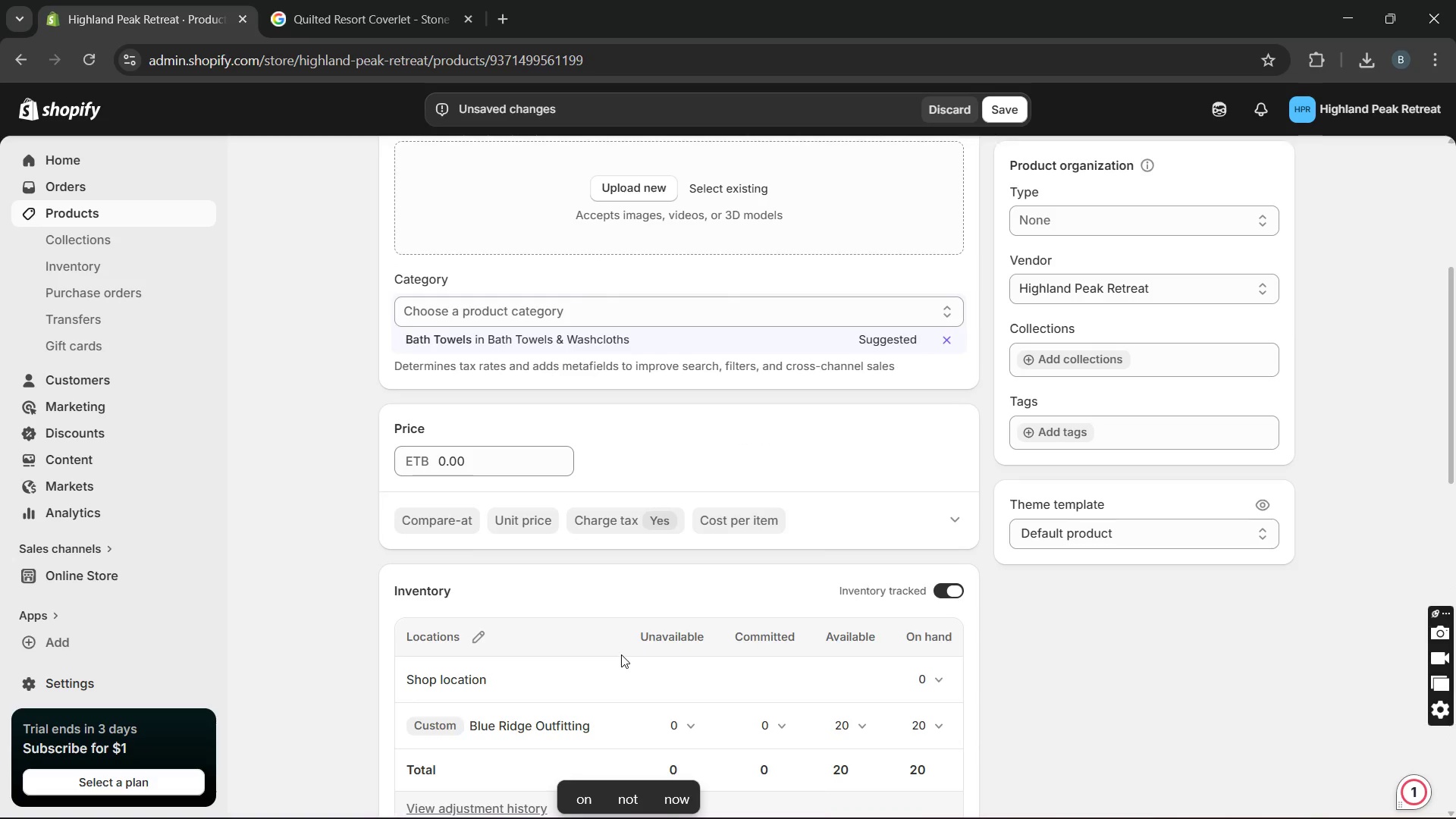 
wait(14.5)
 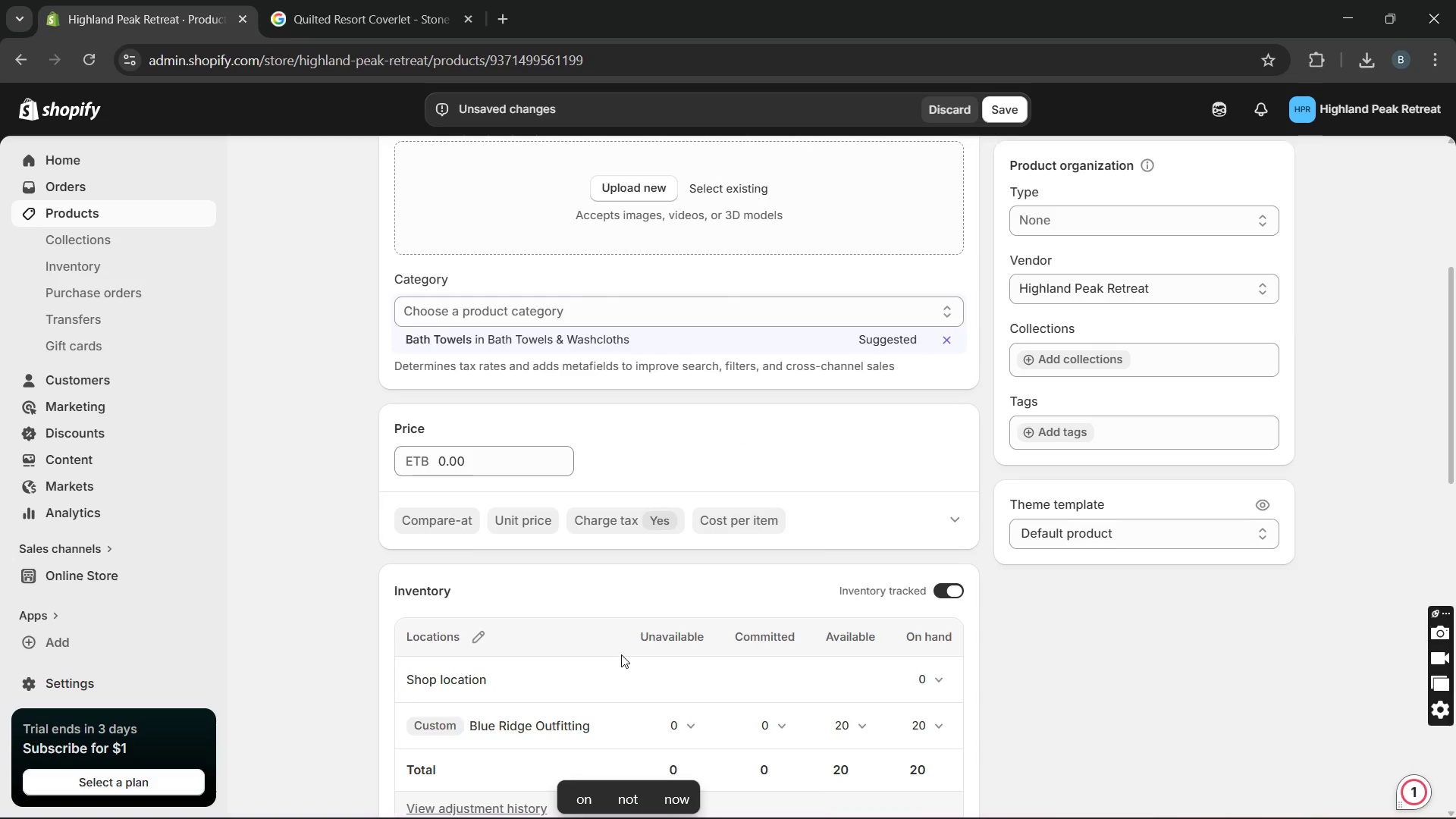 
left_click([637, 441])
 